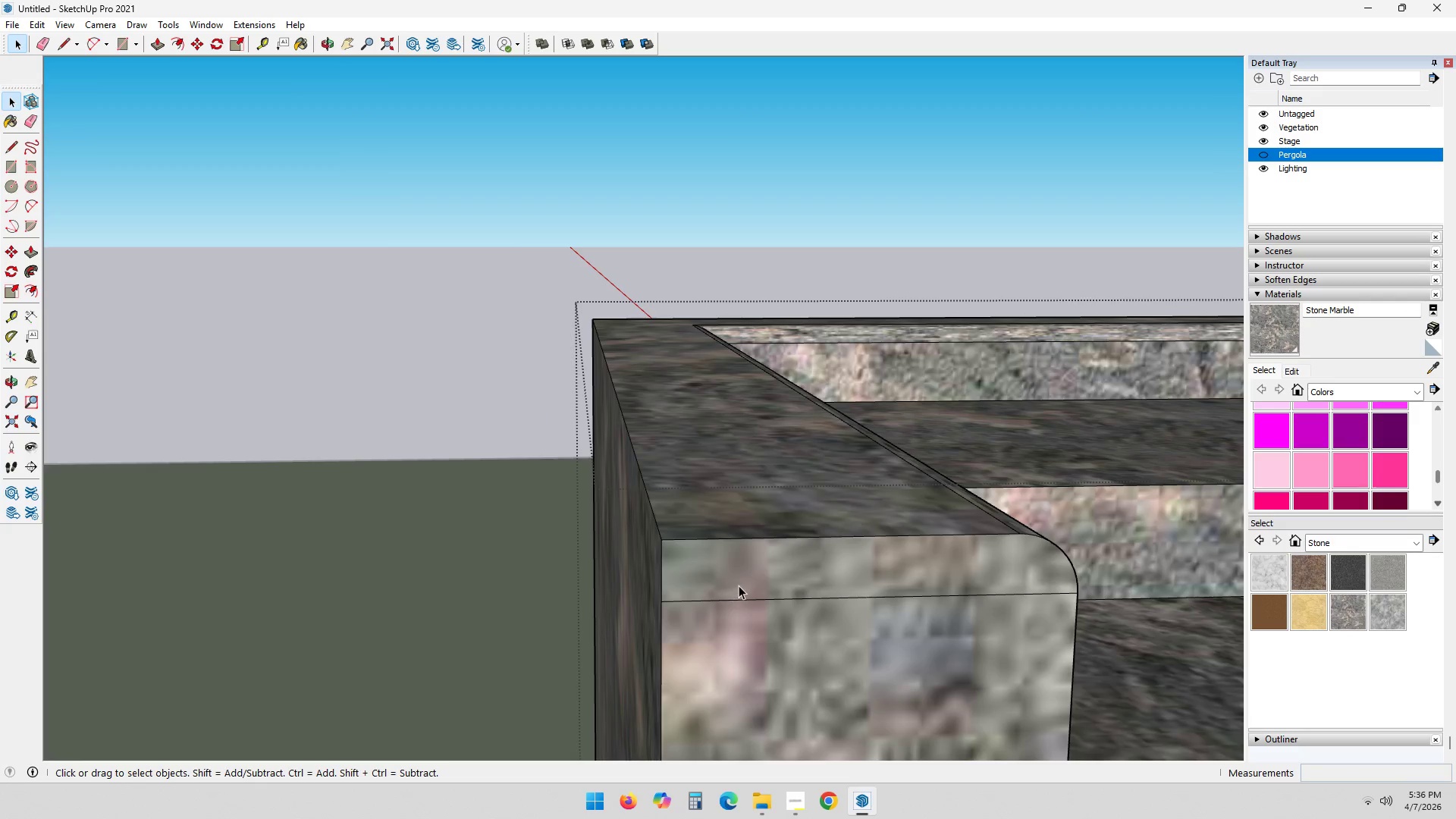 
double_click([755, 590])
 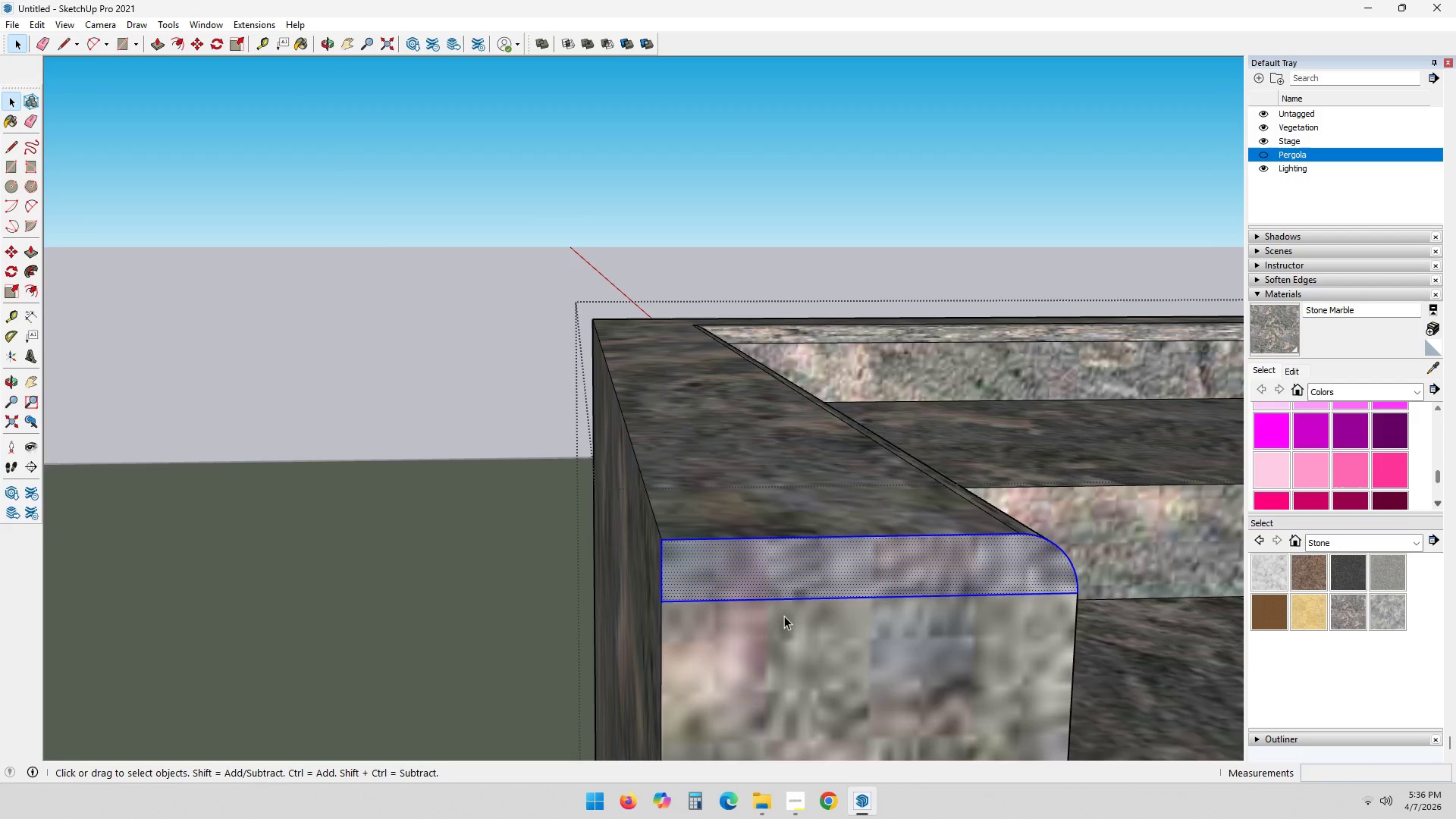 
double_click([784, 617])
 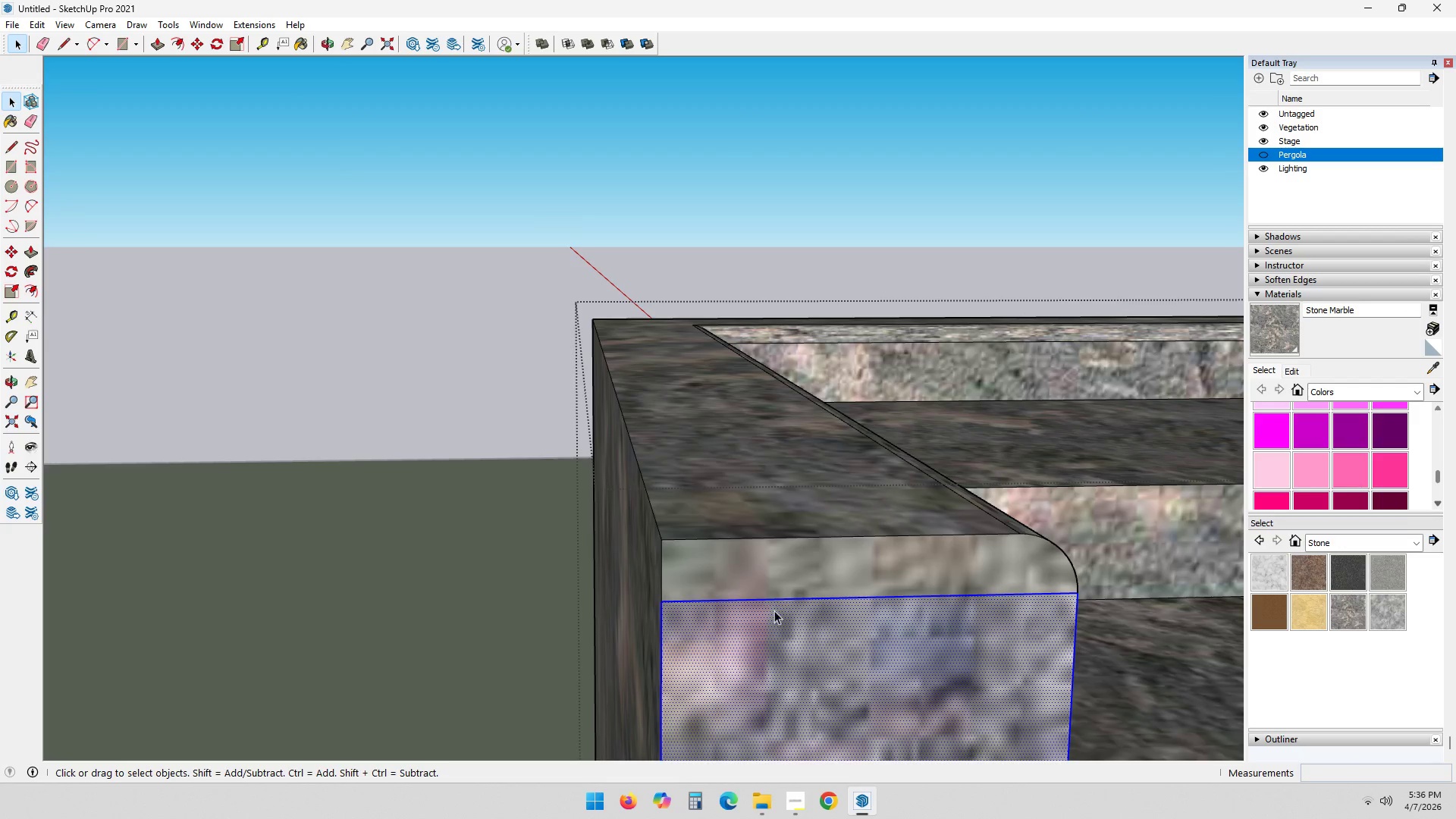 
left_click([526, 481])
 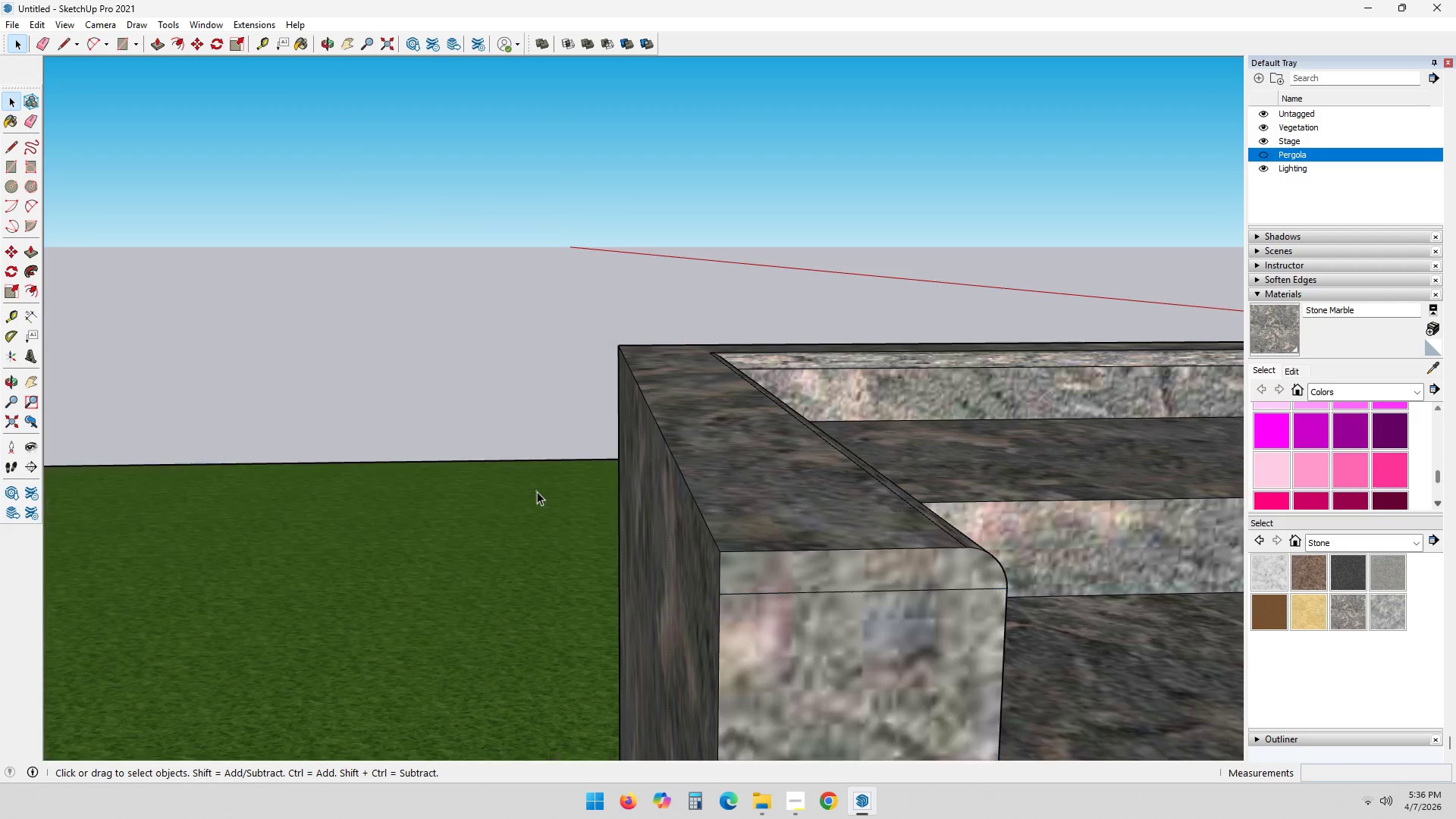 
scroll: coordinate [849, 577], scroll_direction: down, amount: 4.0
 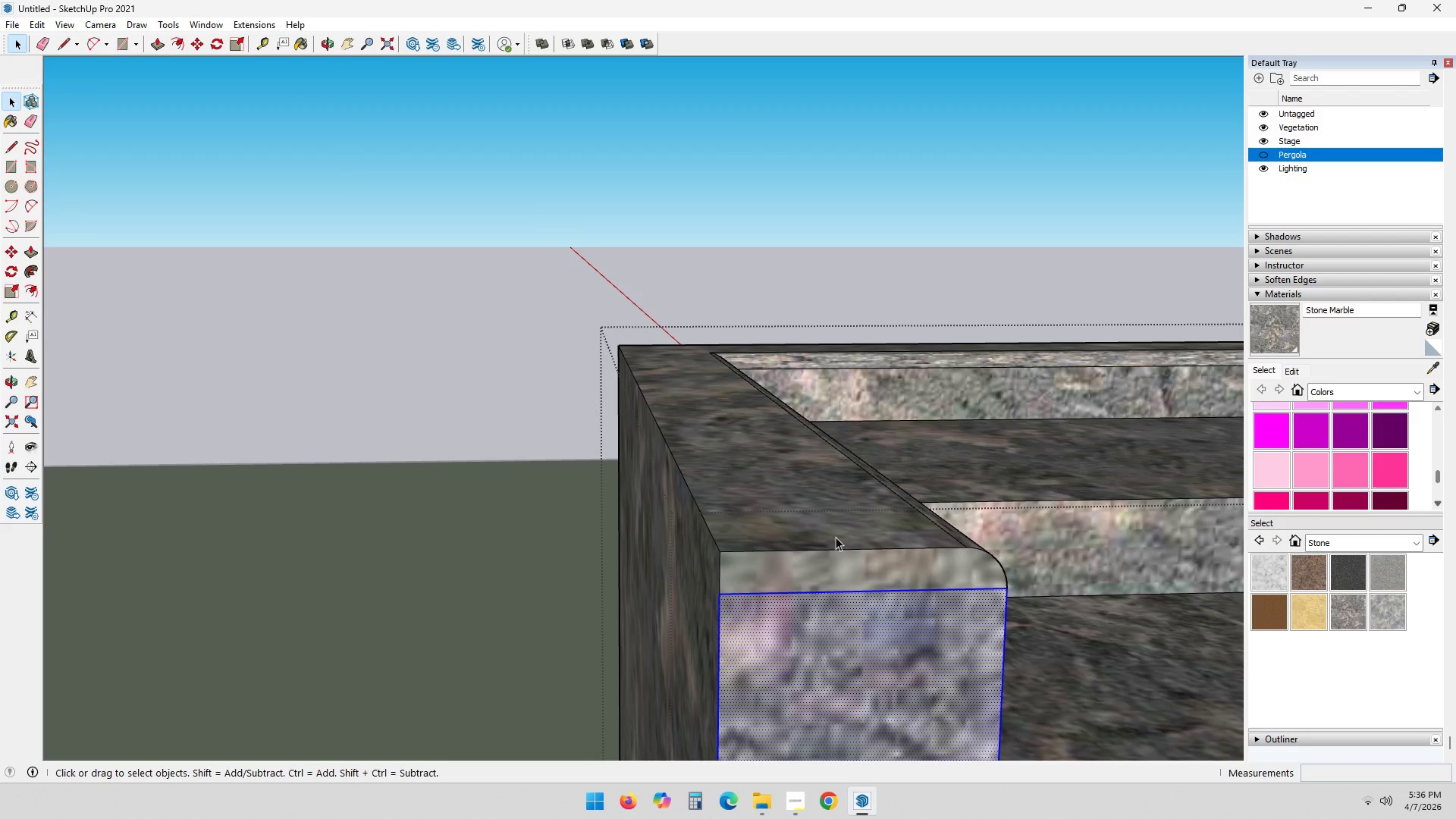 
triple_click([537, 491])
 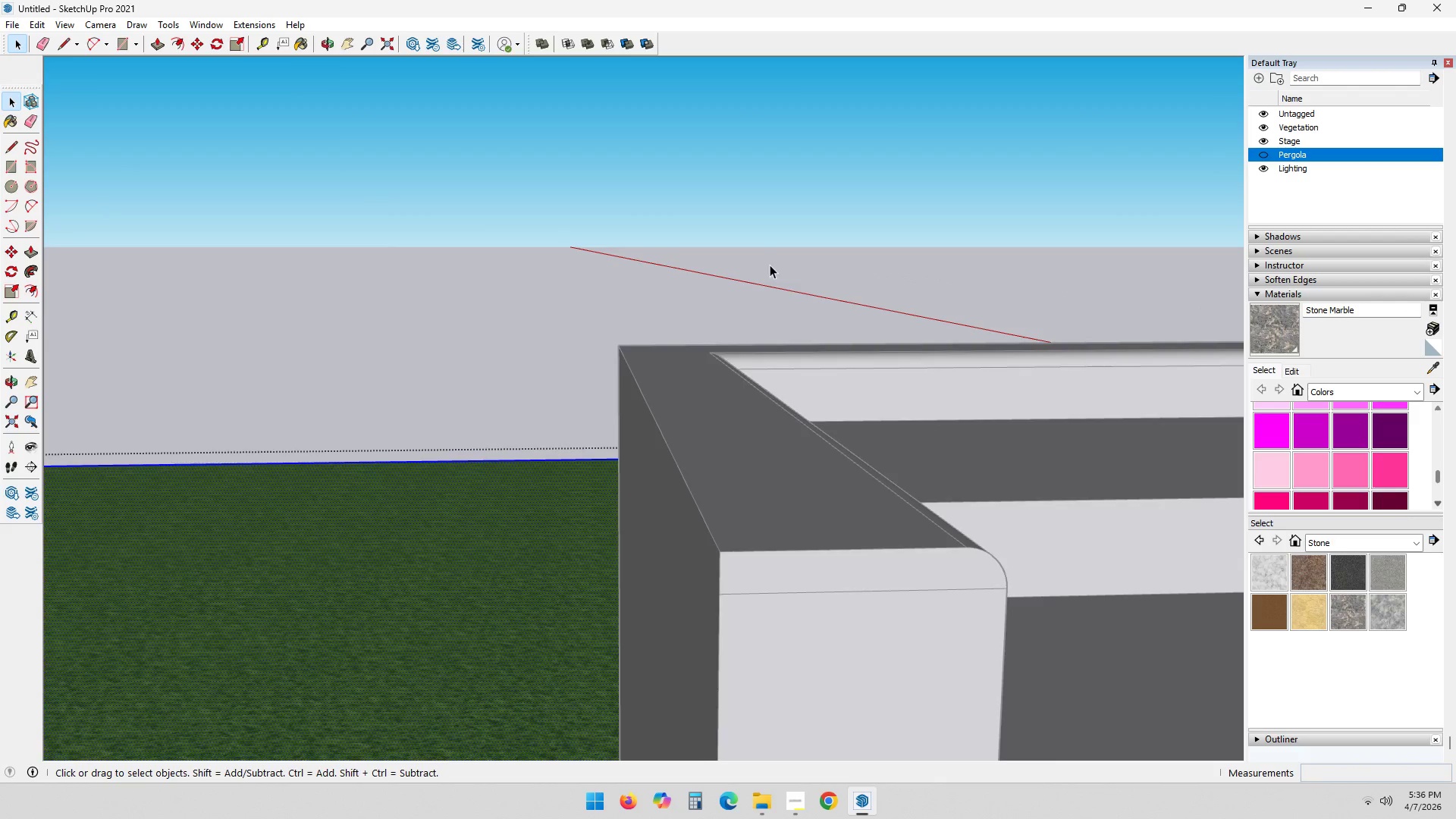 
double_click([835, 270])
 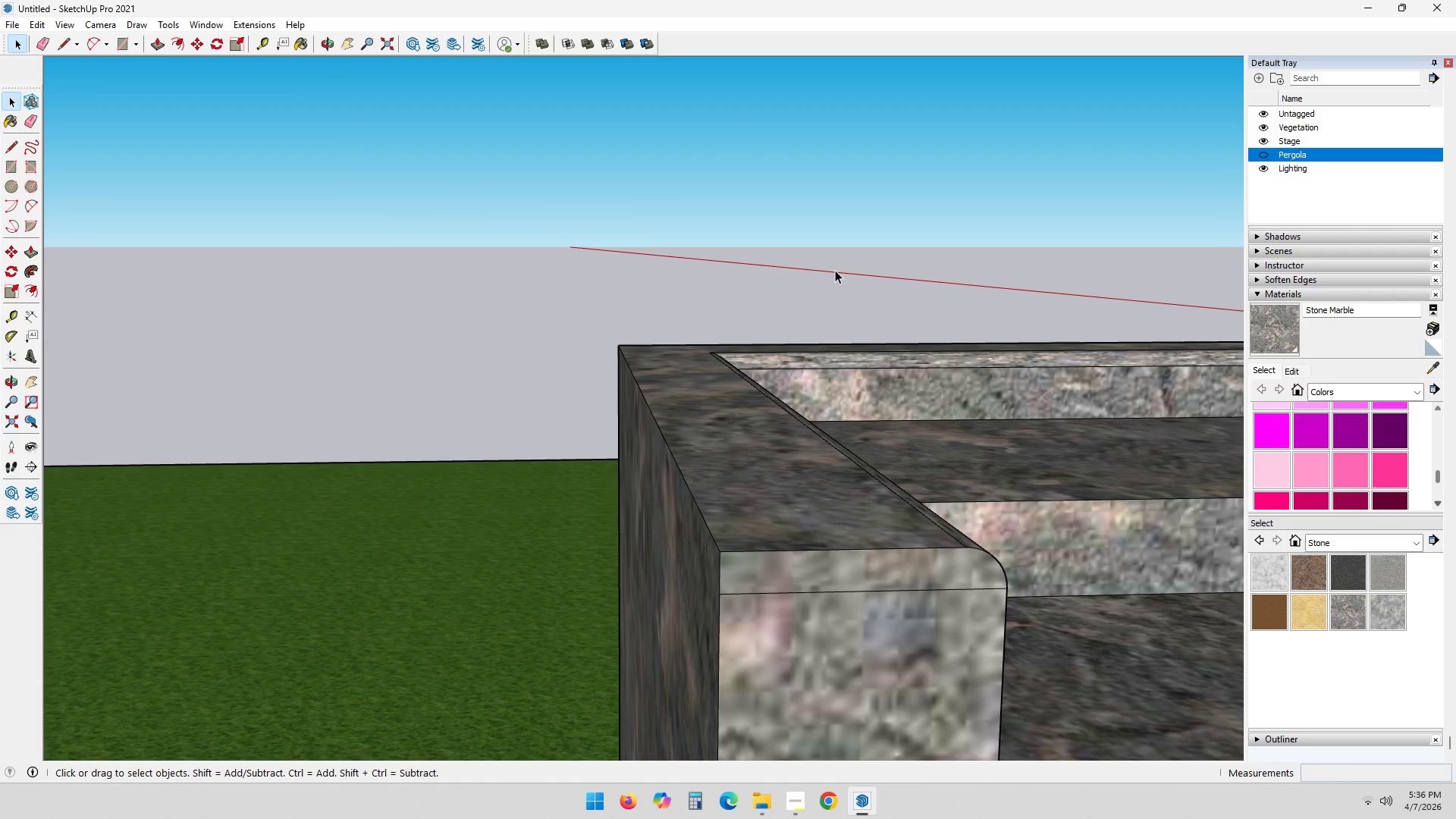 
triple_click([835, 270])
 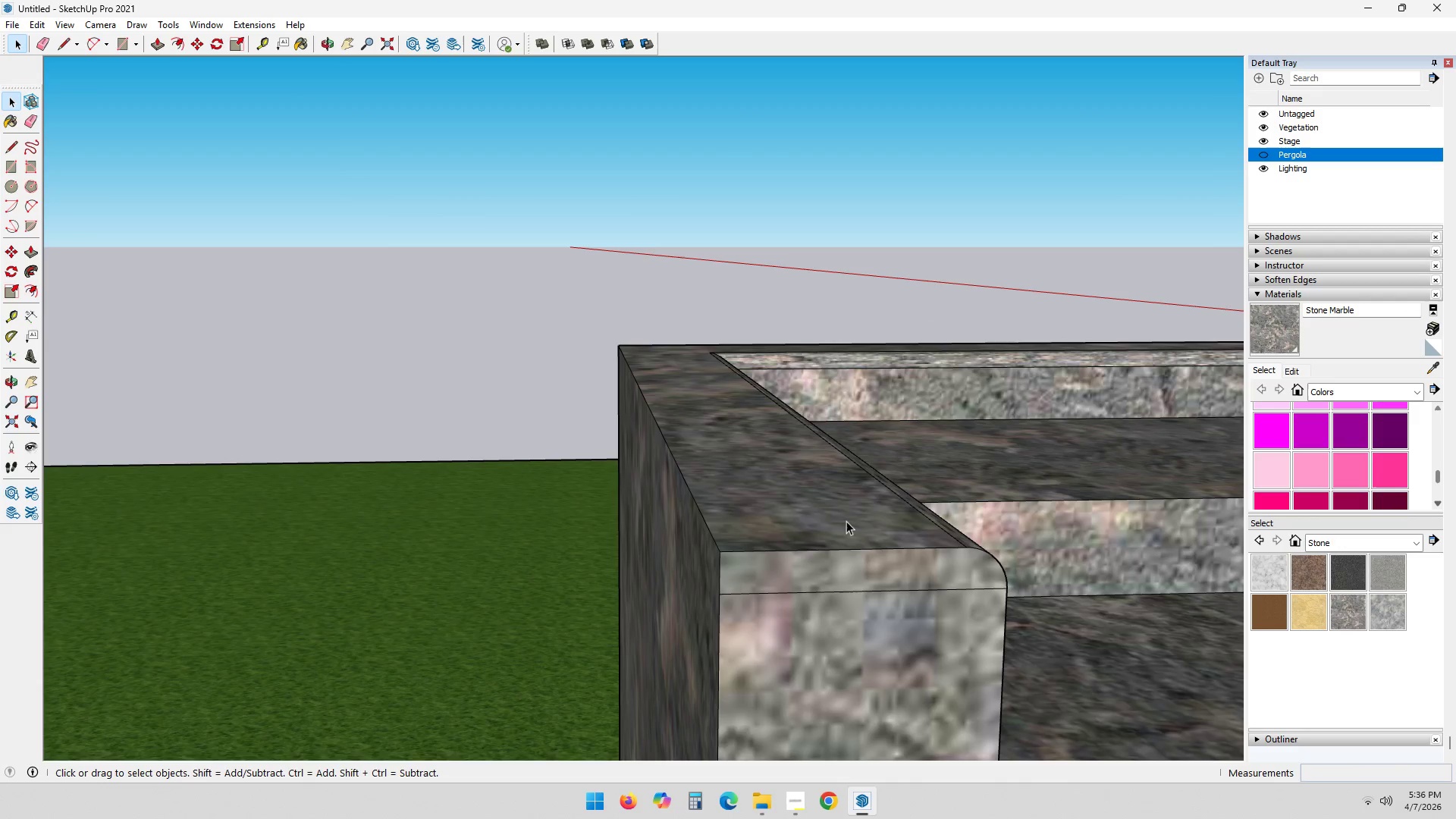 
double_click([802, 507])
 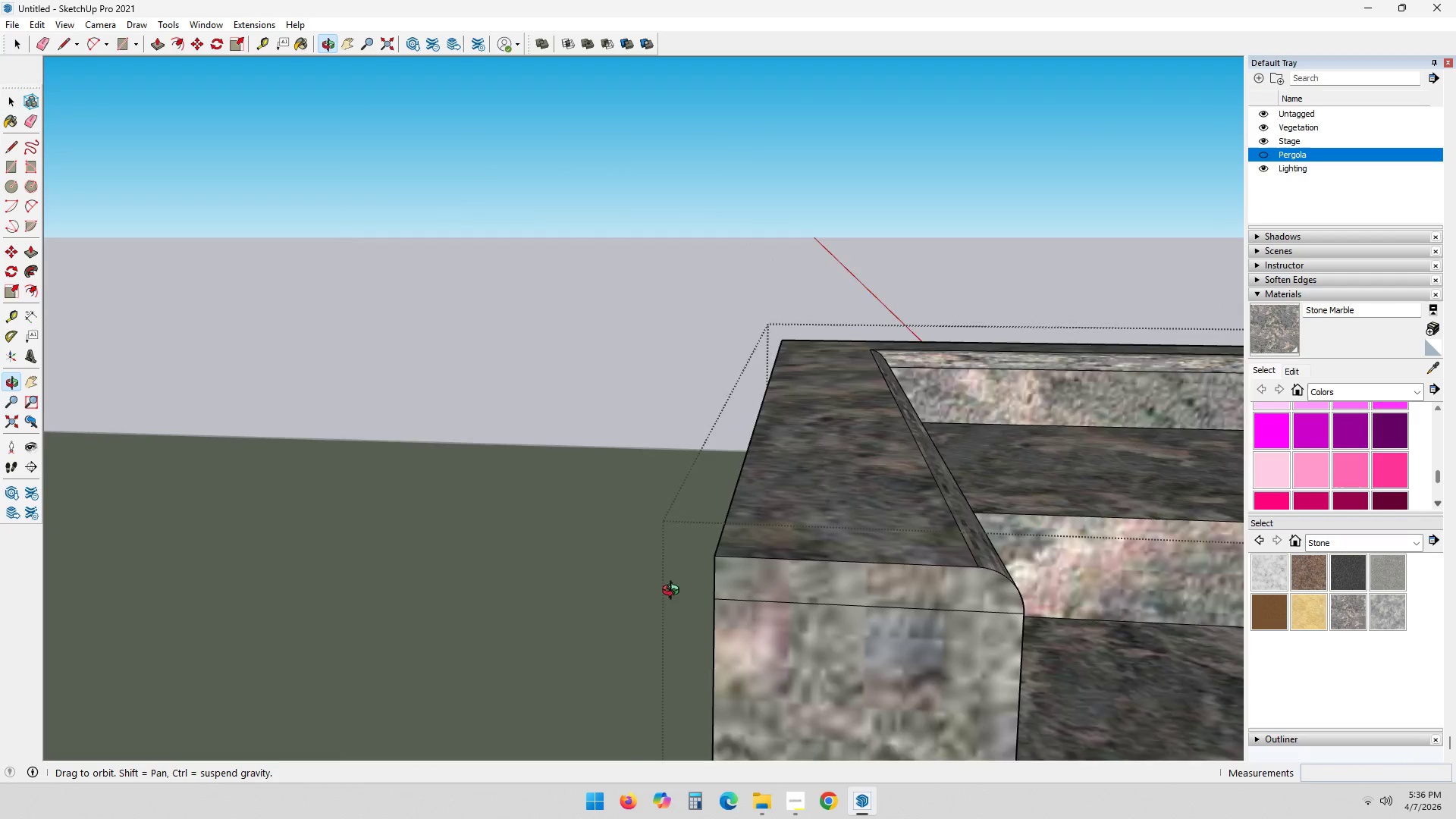 
key(A)
 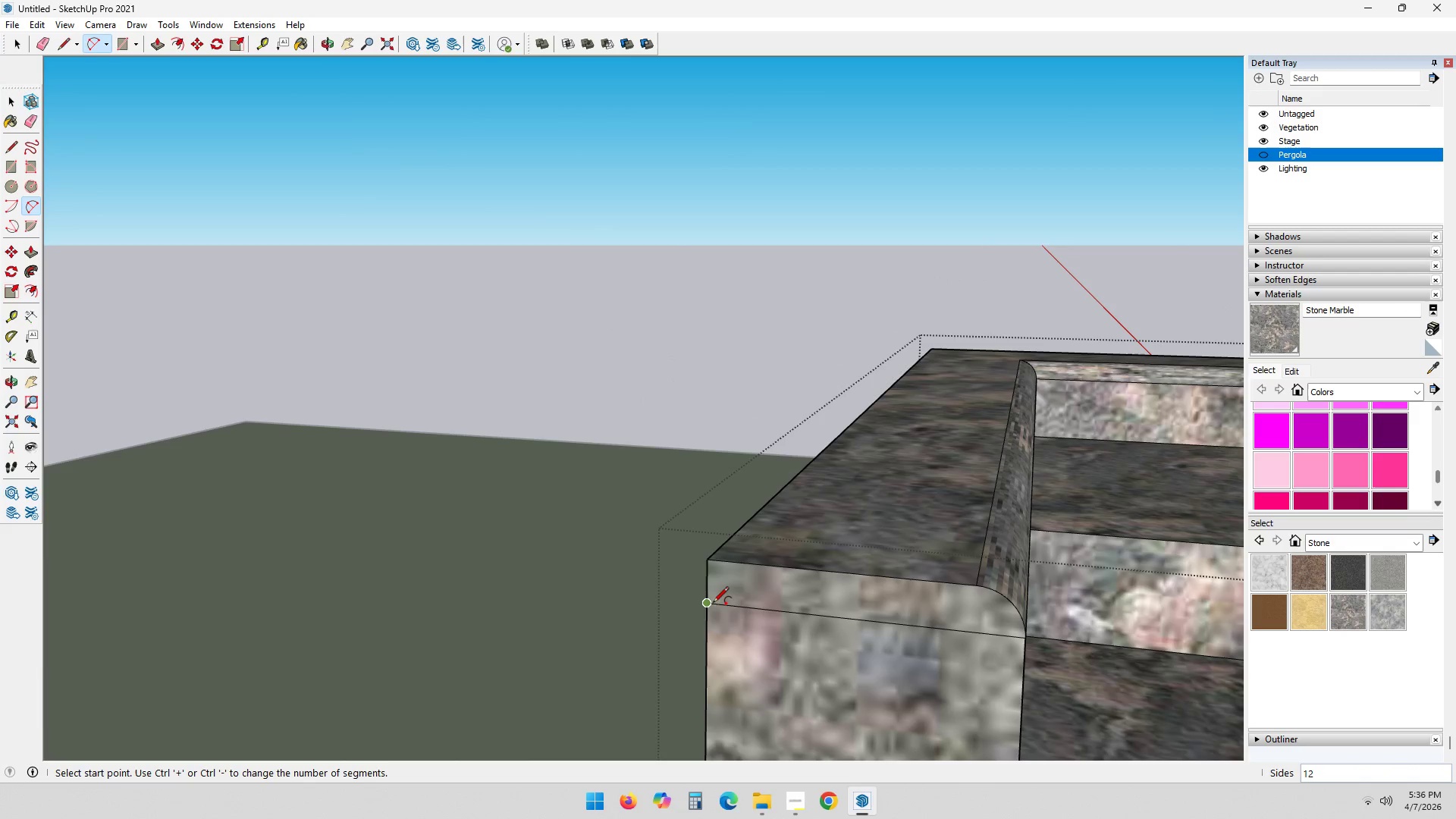 
left_click([705, 605])
 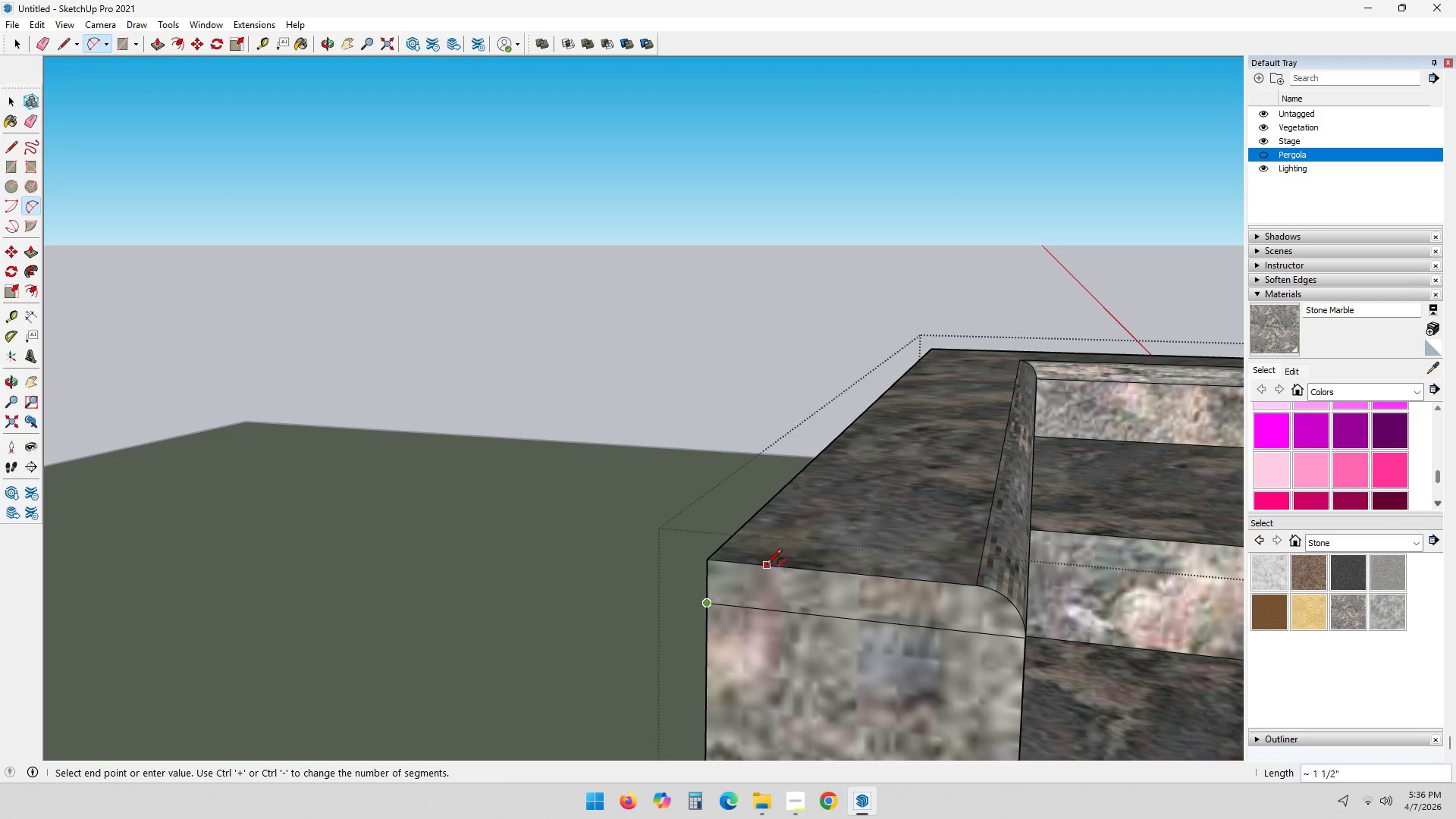 
wait(8.36)
 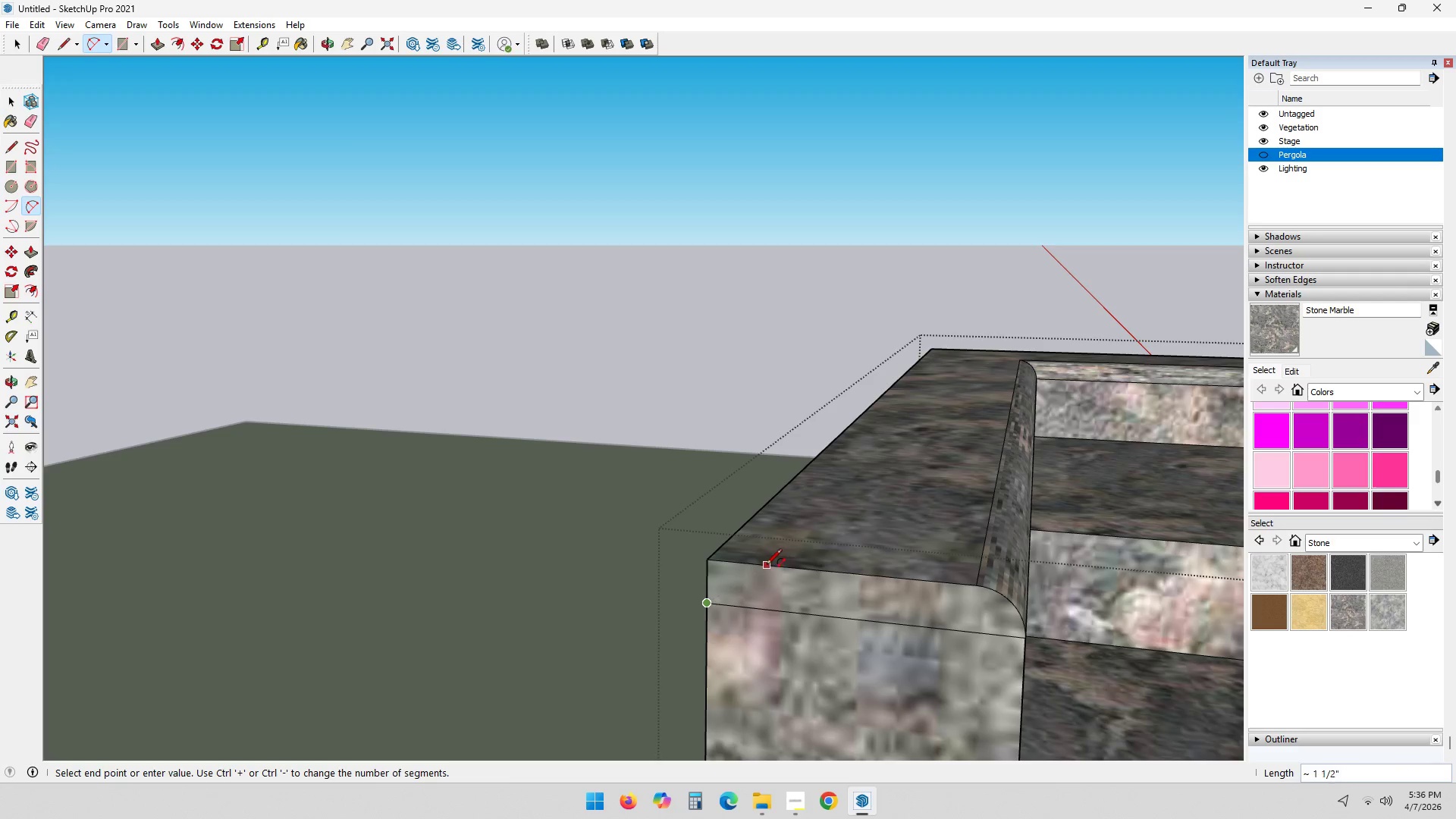 
key(Space)
 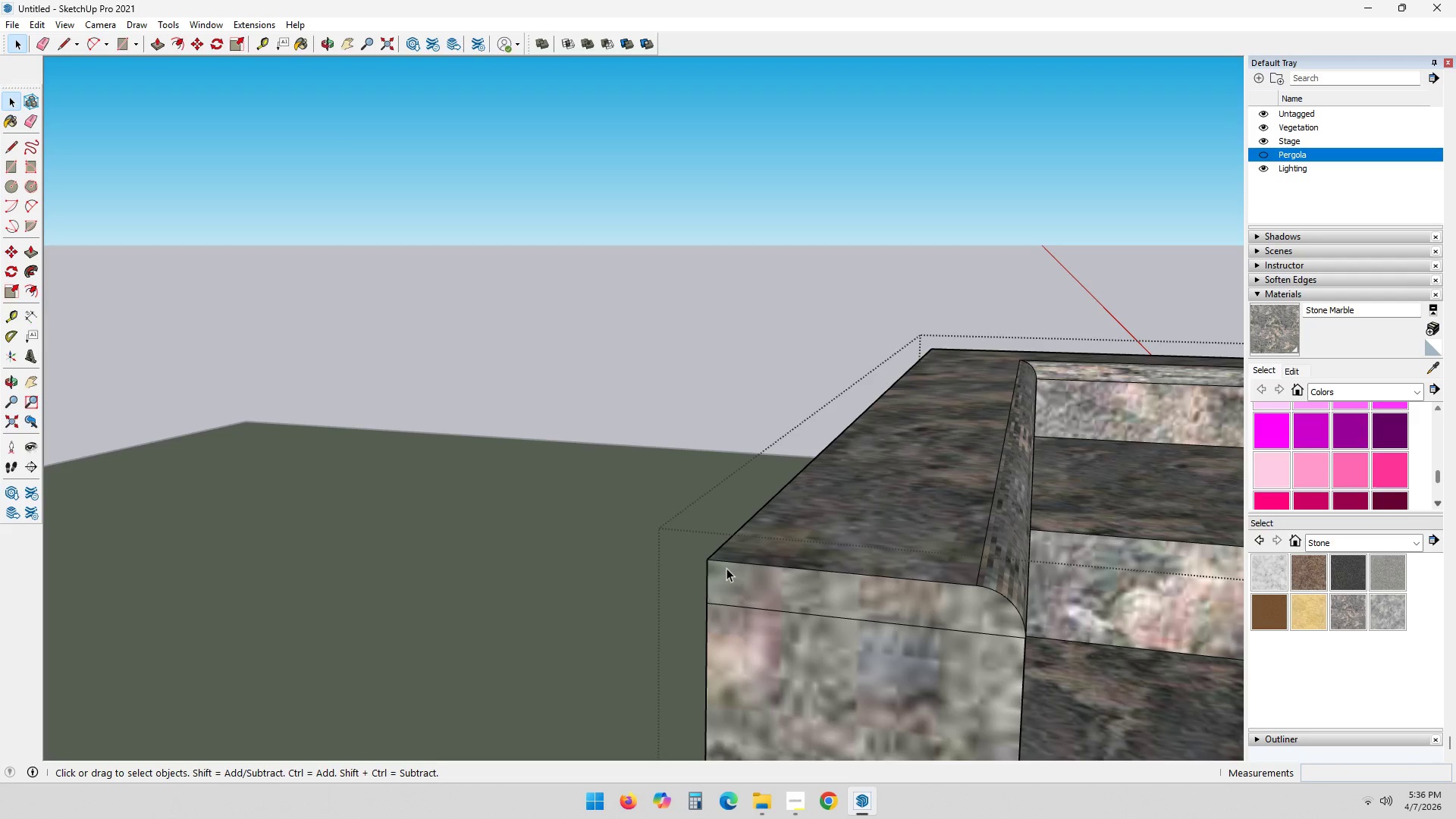 
key(L)
 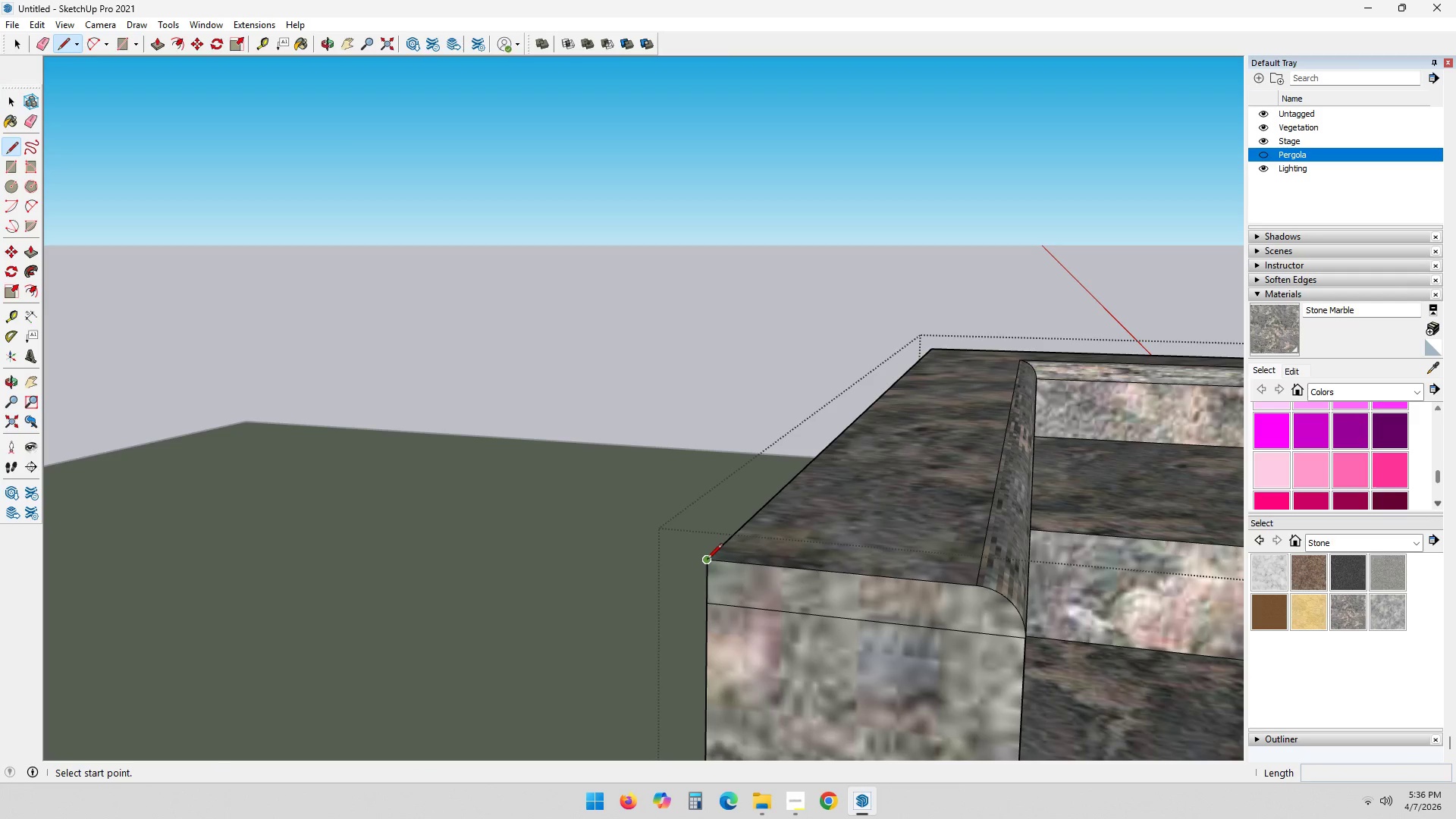 
left_click([707, 560])
 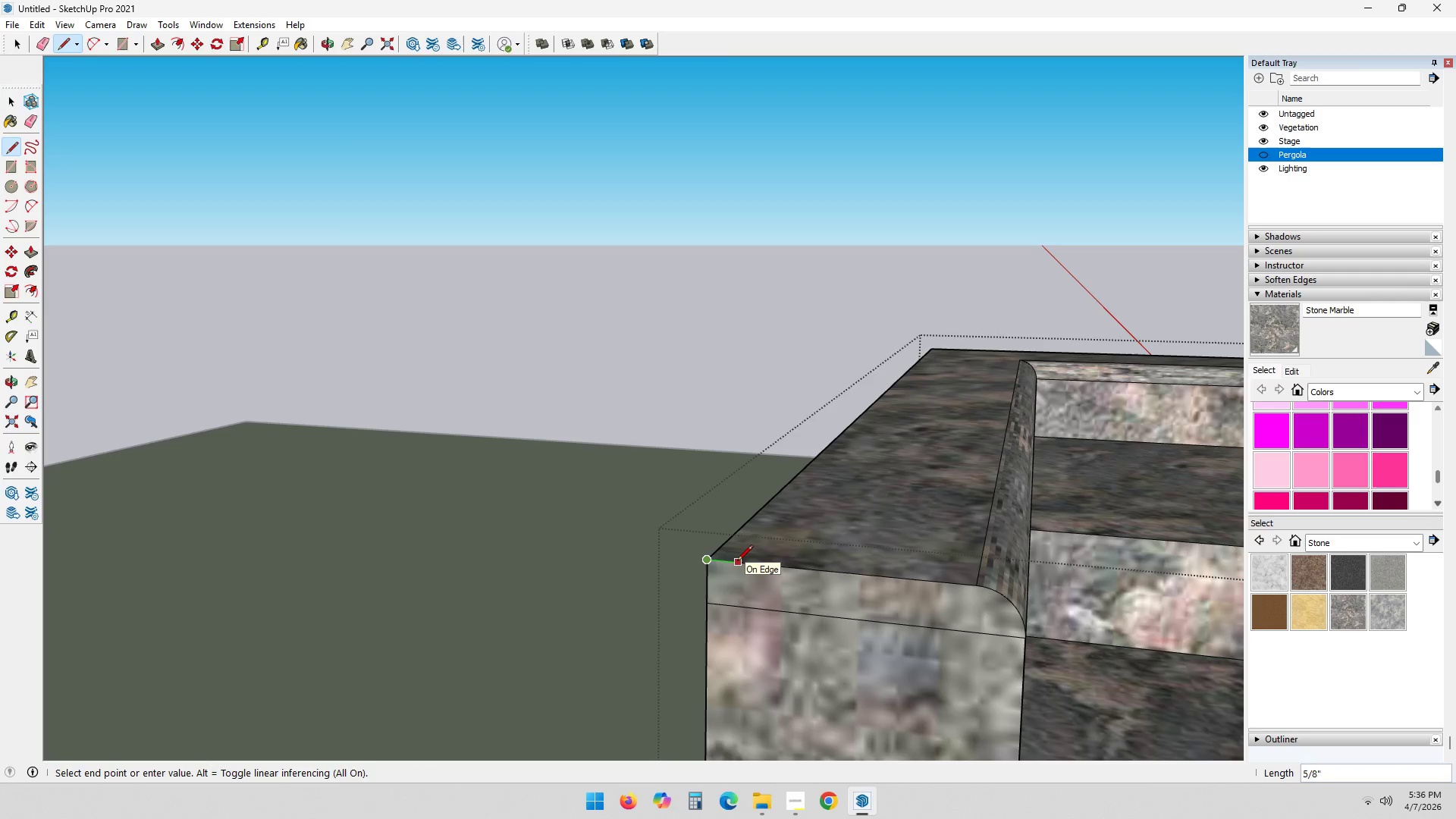 
key(Numpad7)
 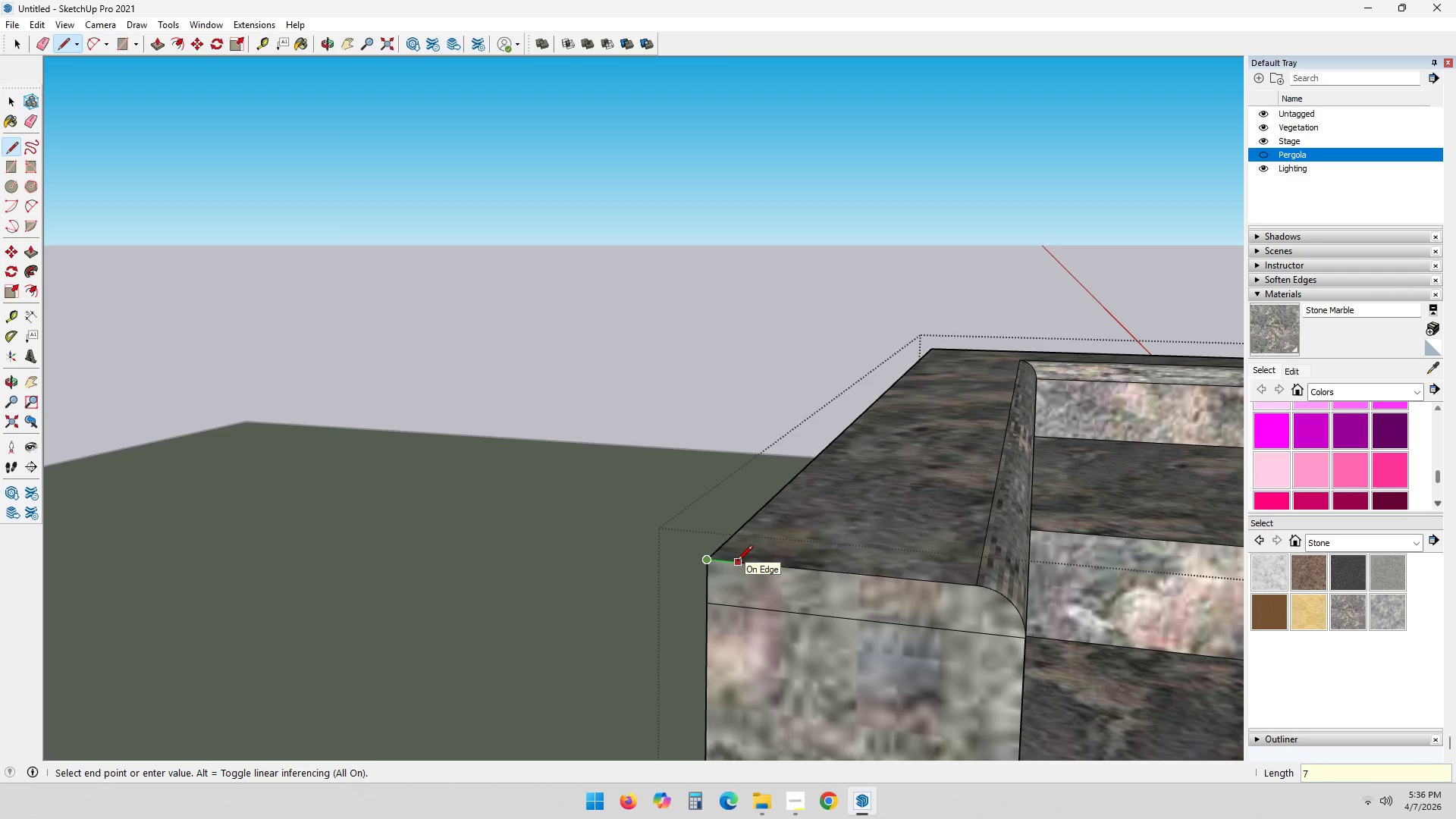 
key(NumpadDivide)
 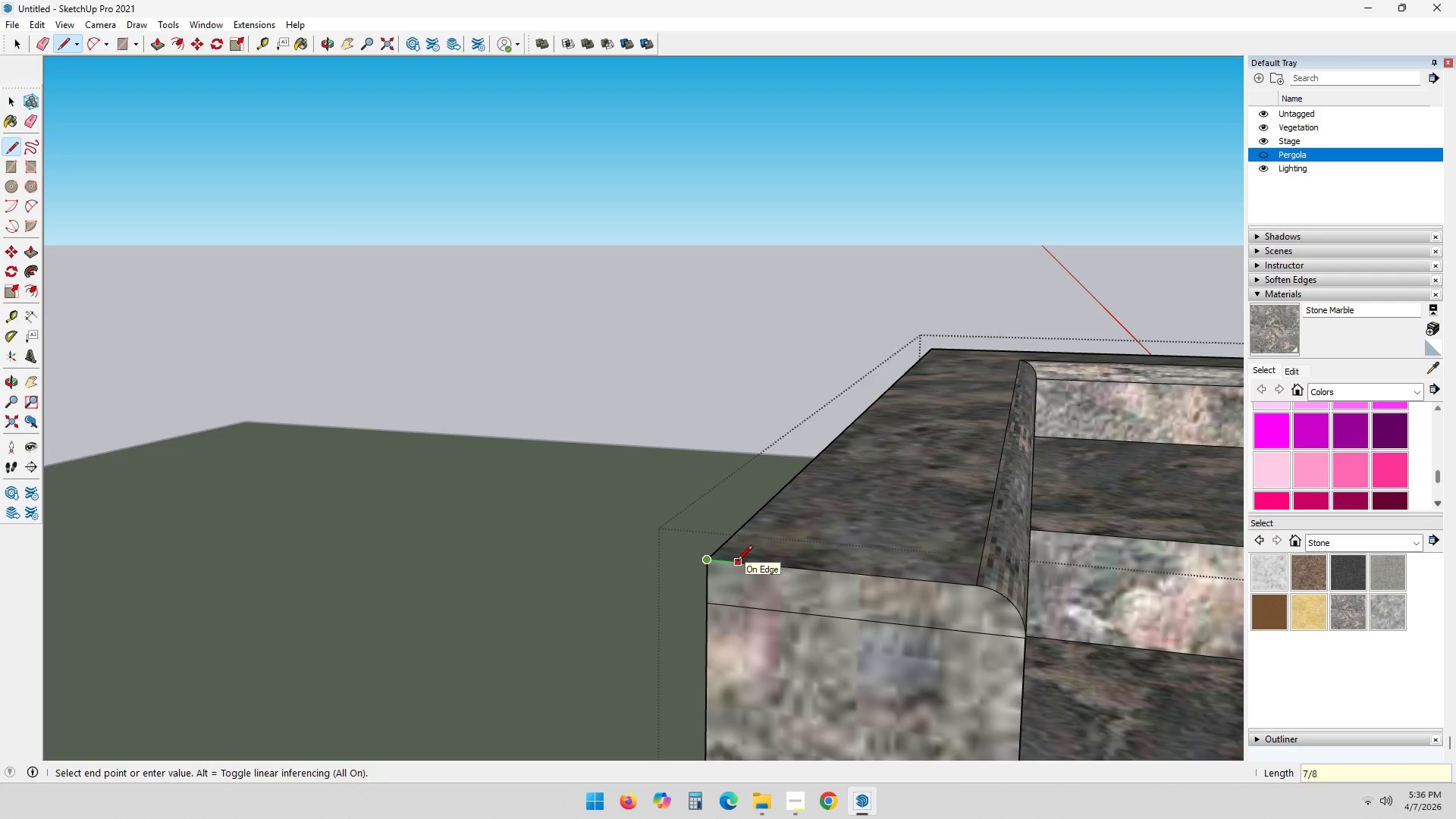 
key(Numpad8)
 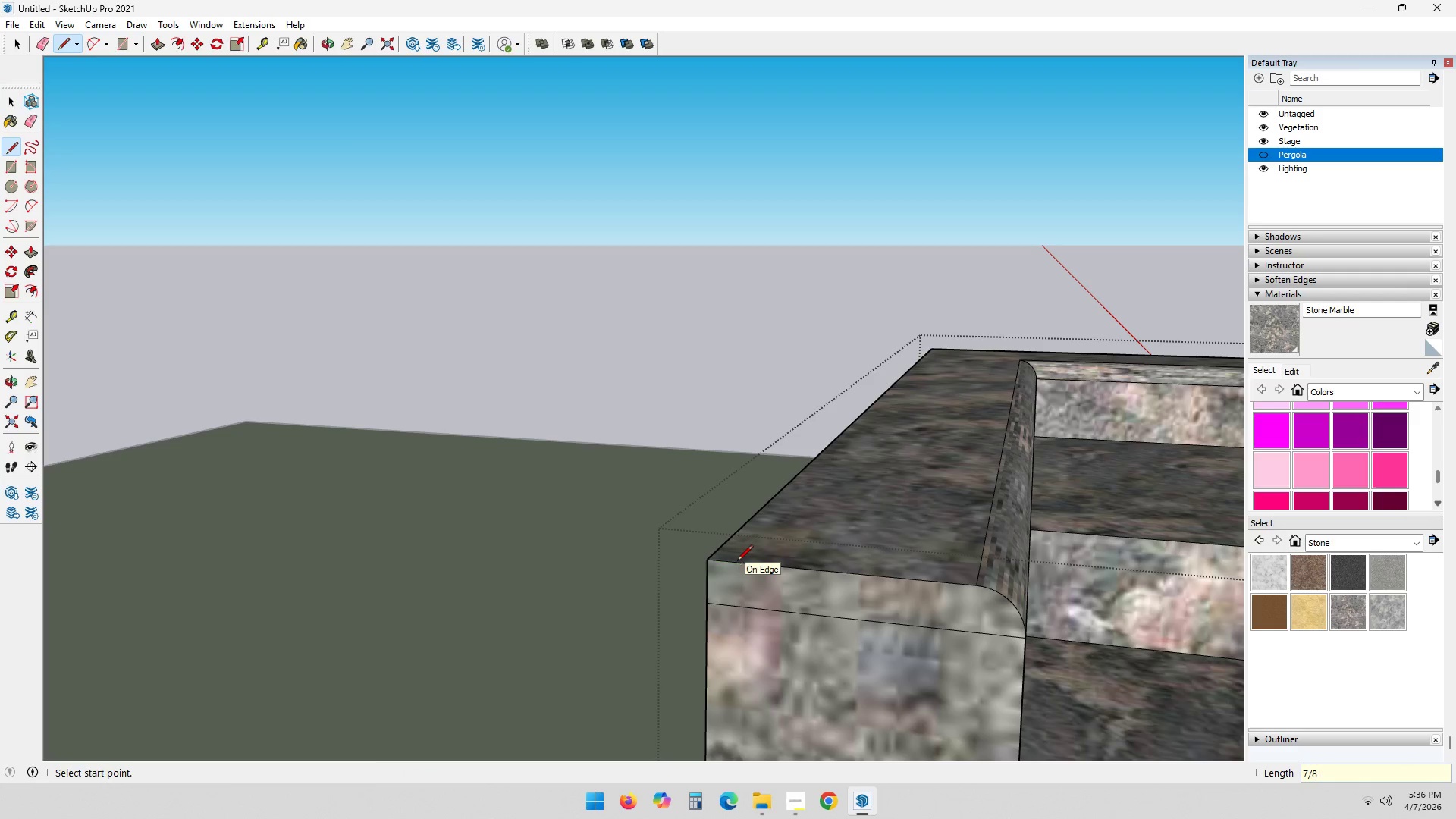 
key(NumpadEnter)
 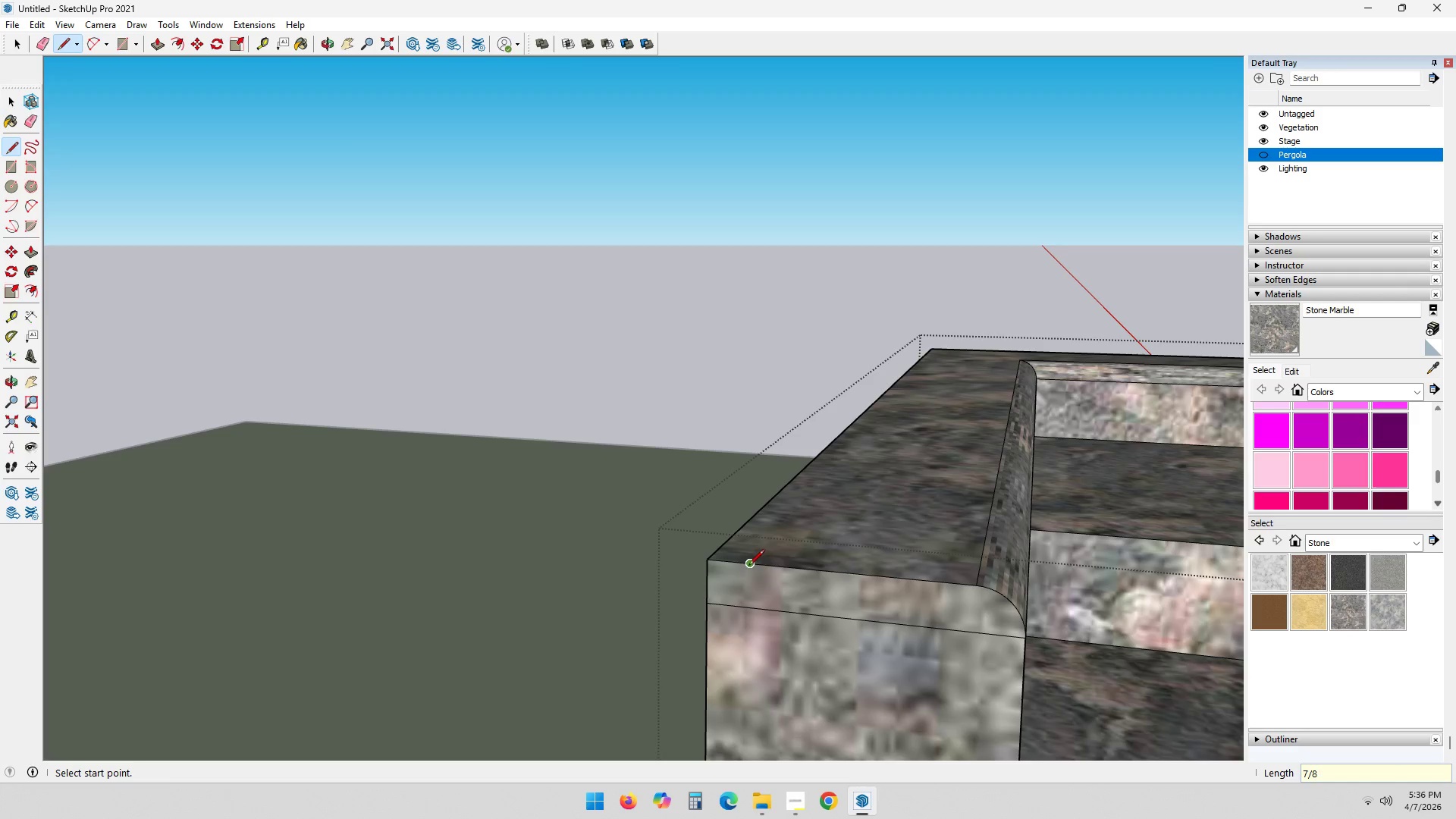 
key(A)
 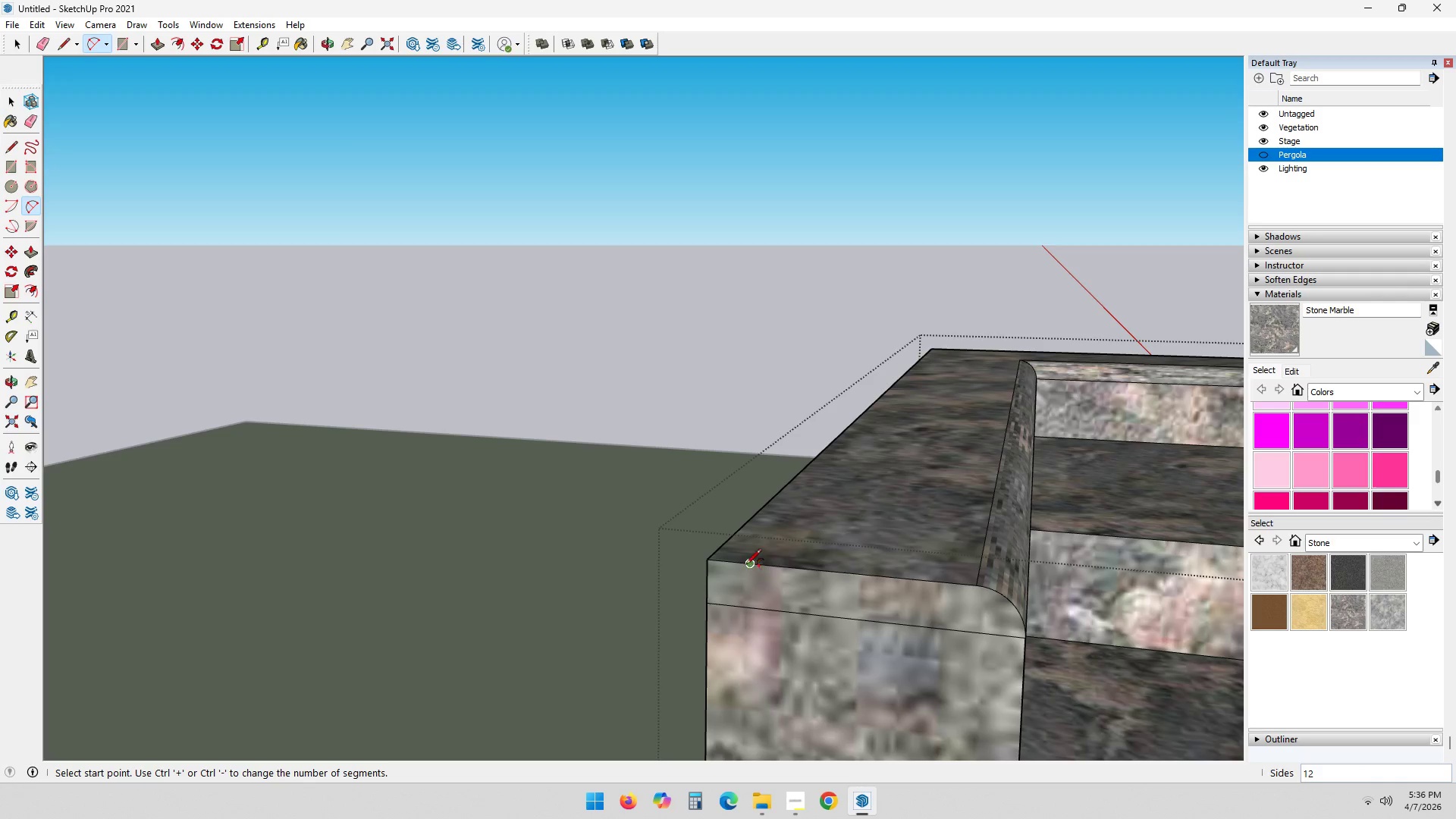 
left_click([745, 565])
 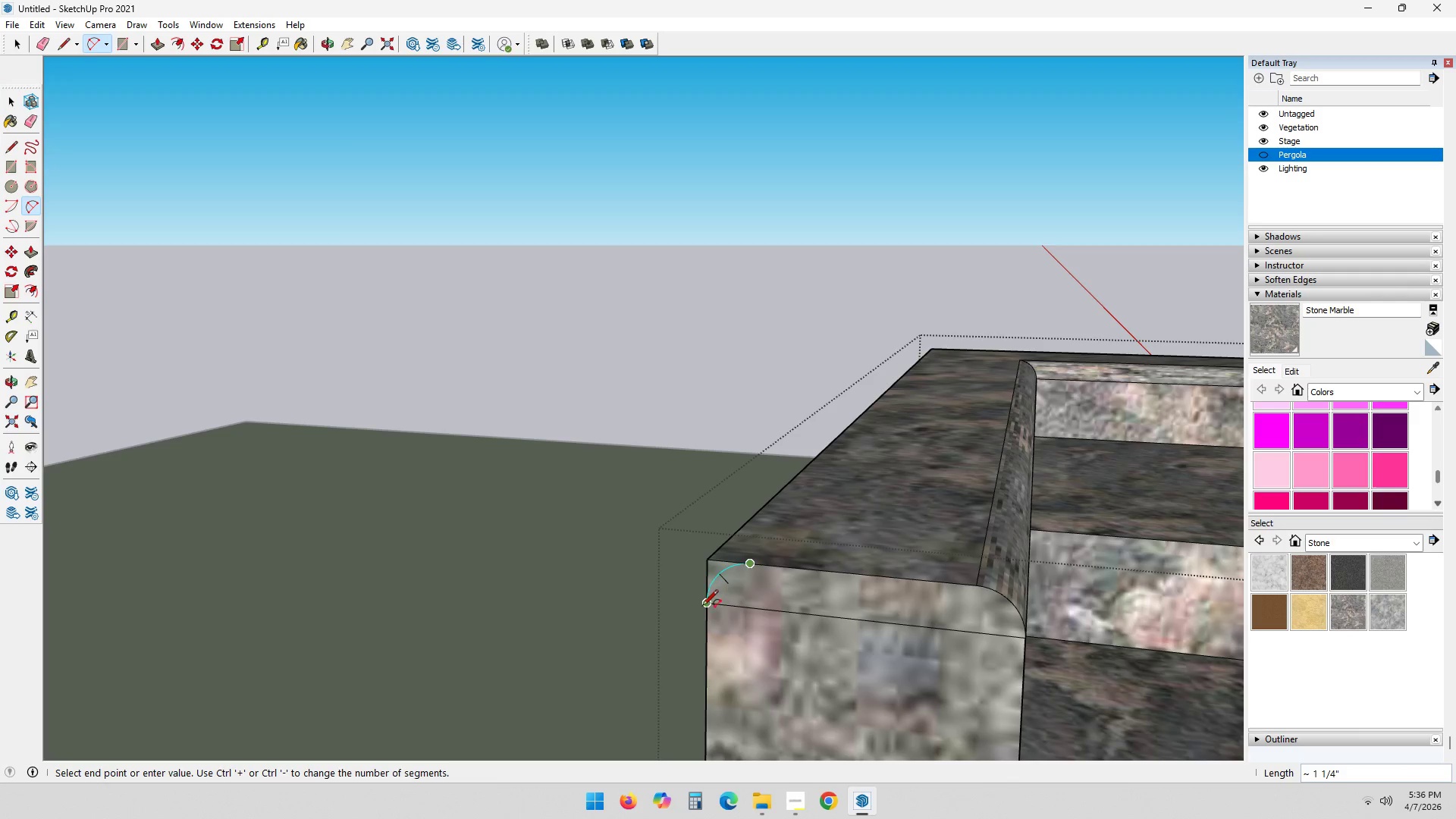 
left_click([702, 607])
 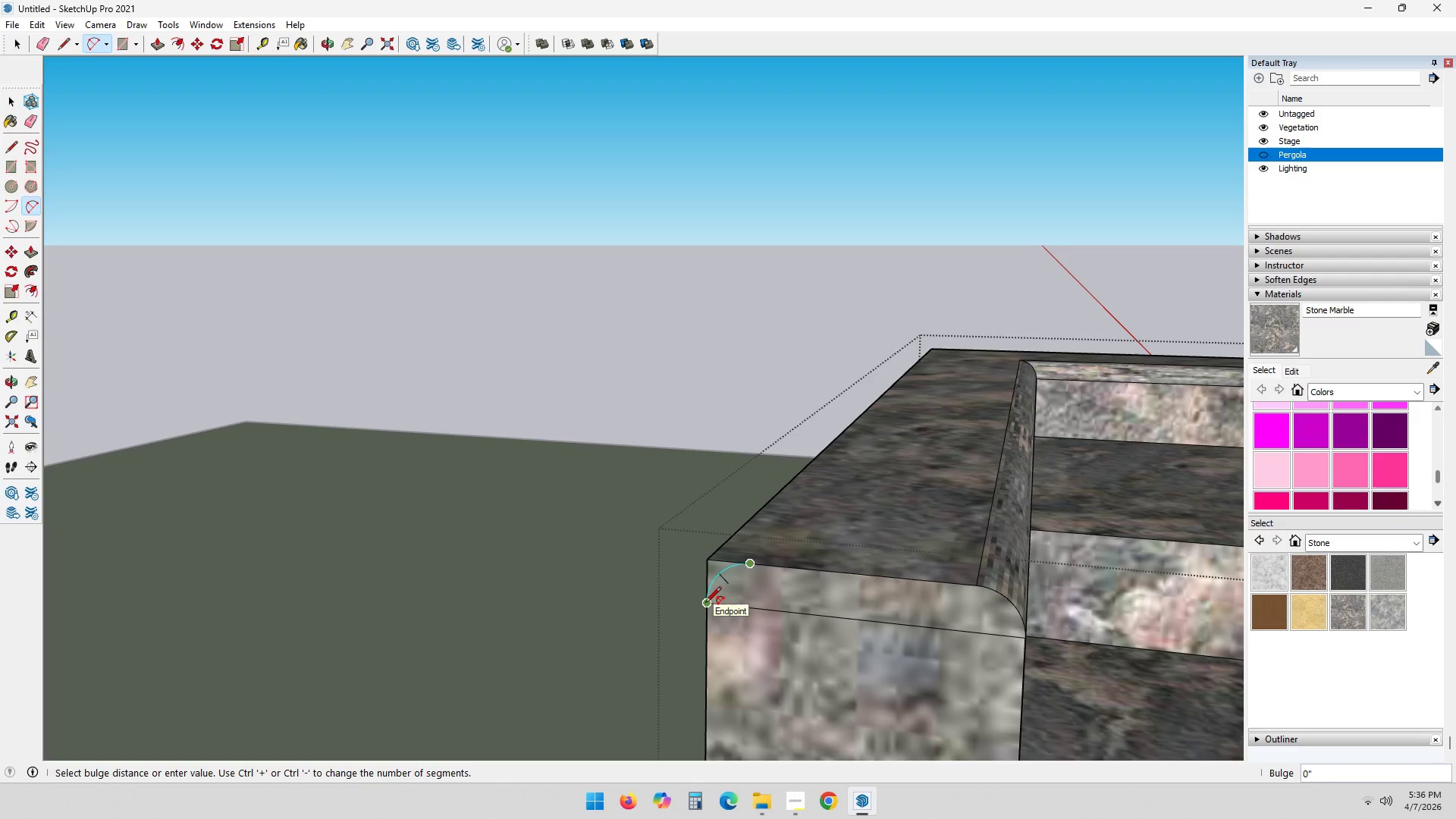 
key(Space)
 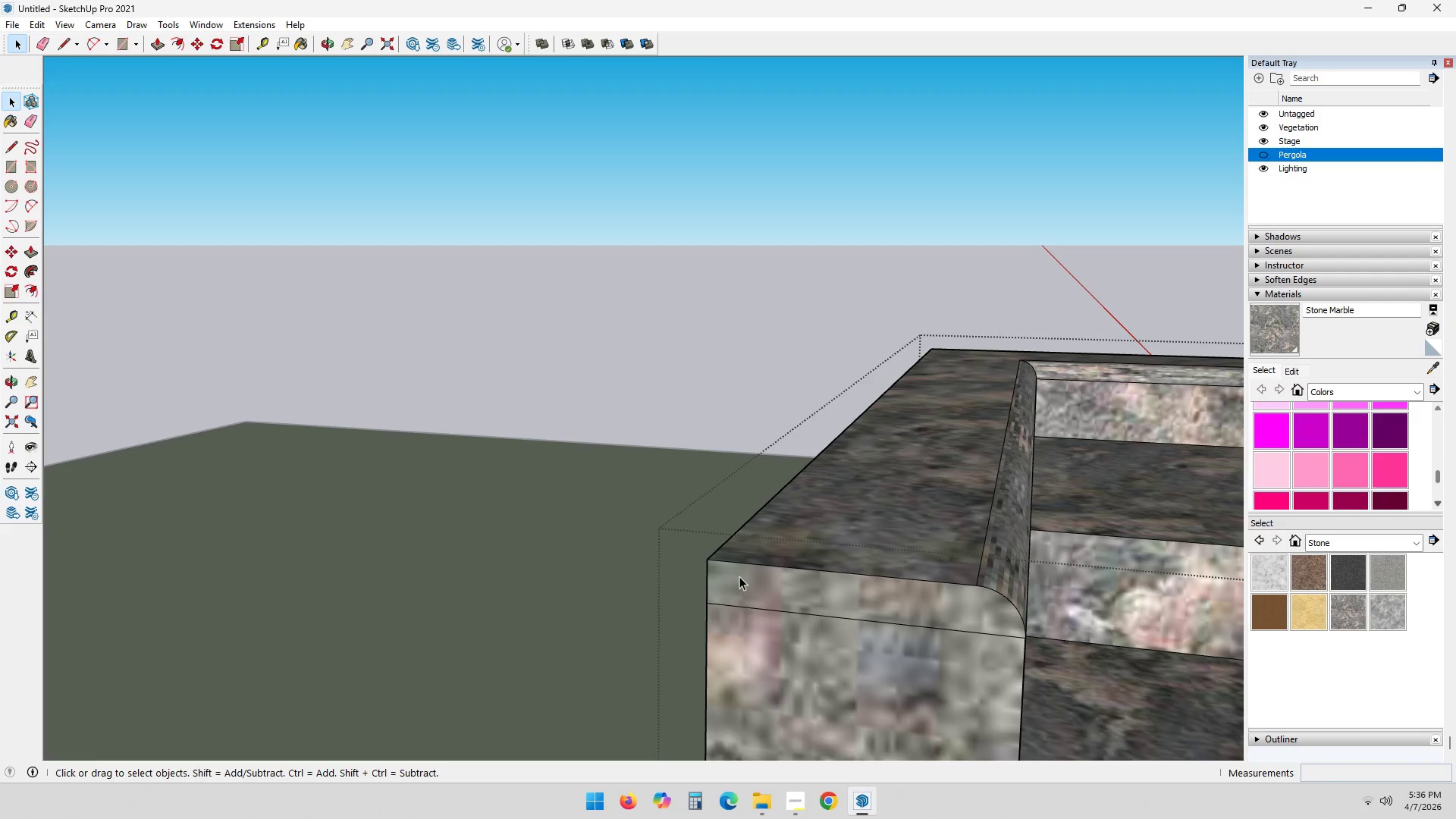 
left_click([739, 576])
 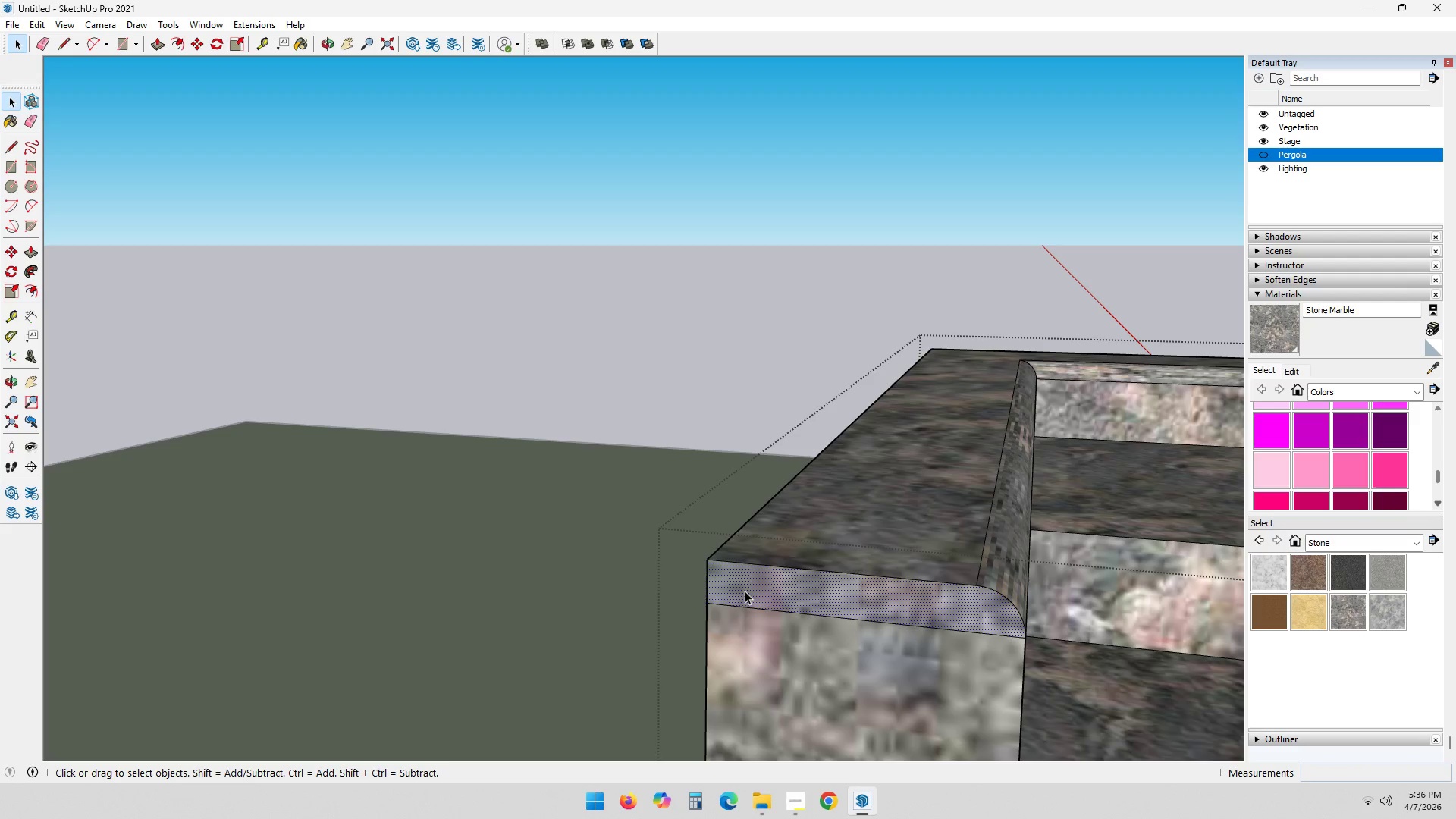 
scroll: coordinate [743, 620], scroll_direction: up, amount: 3.0
 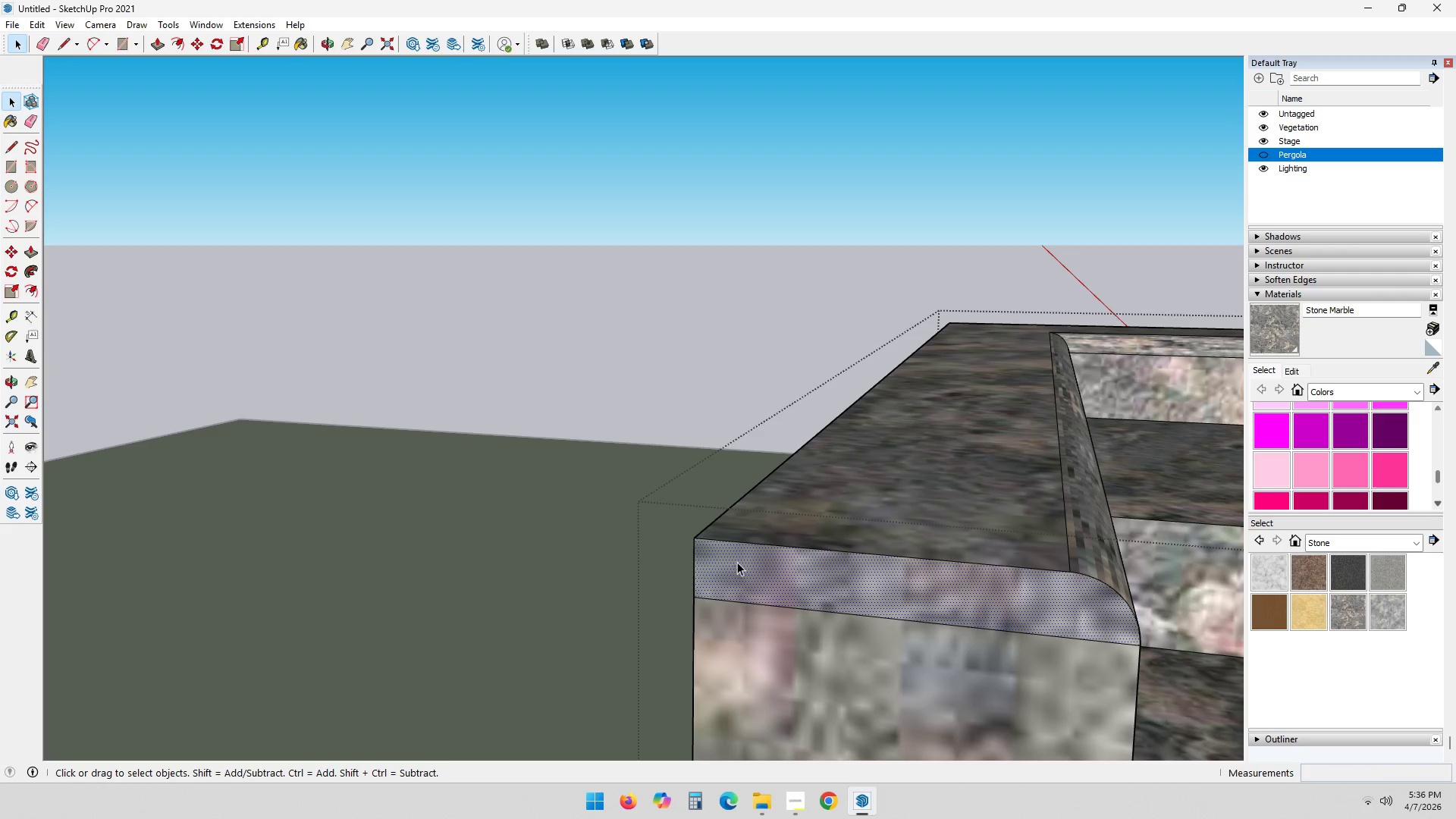 
double_click([695, 443])
 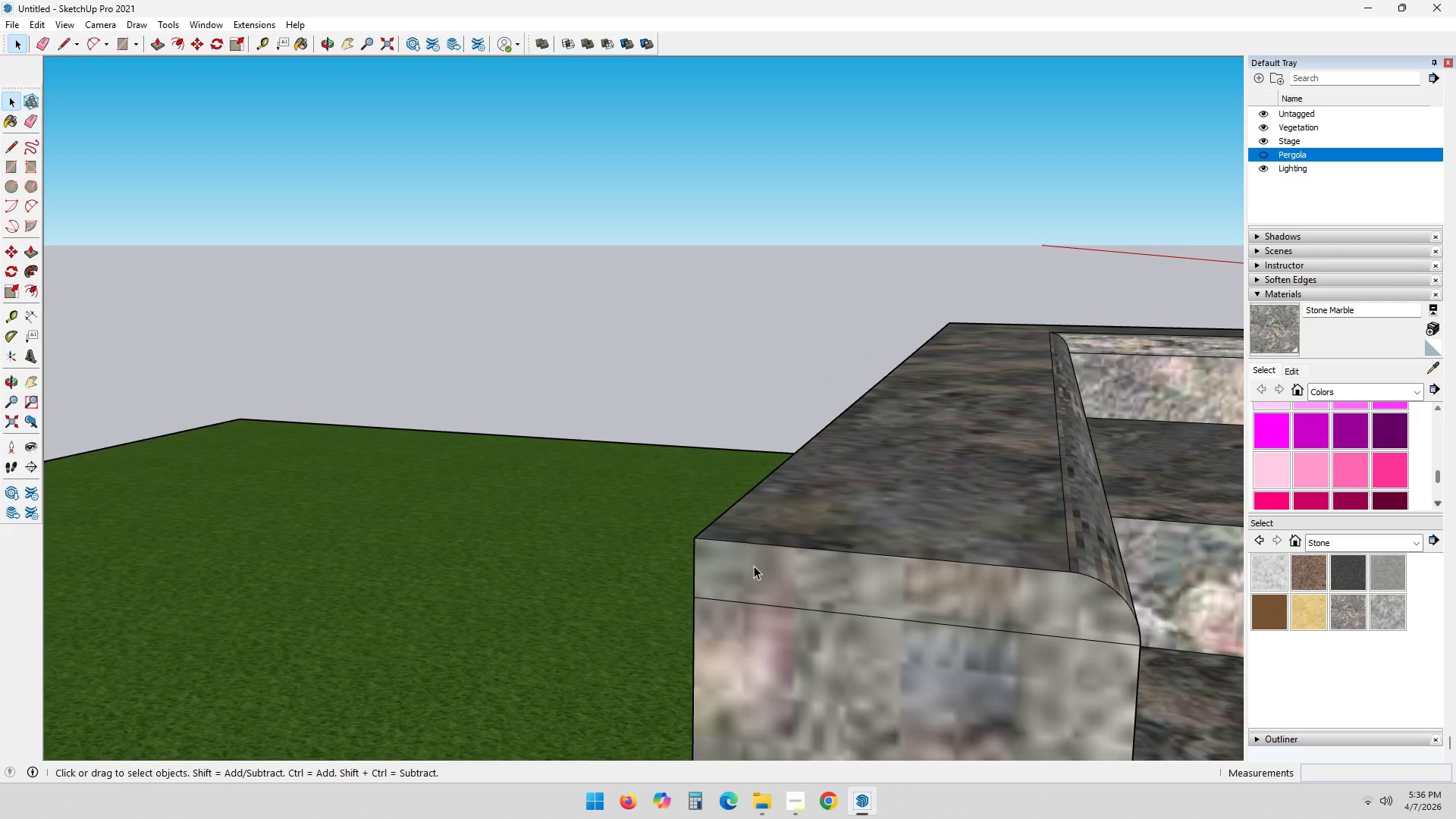 
double_click([755, 566])
 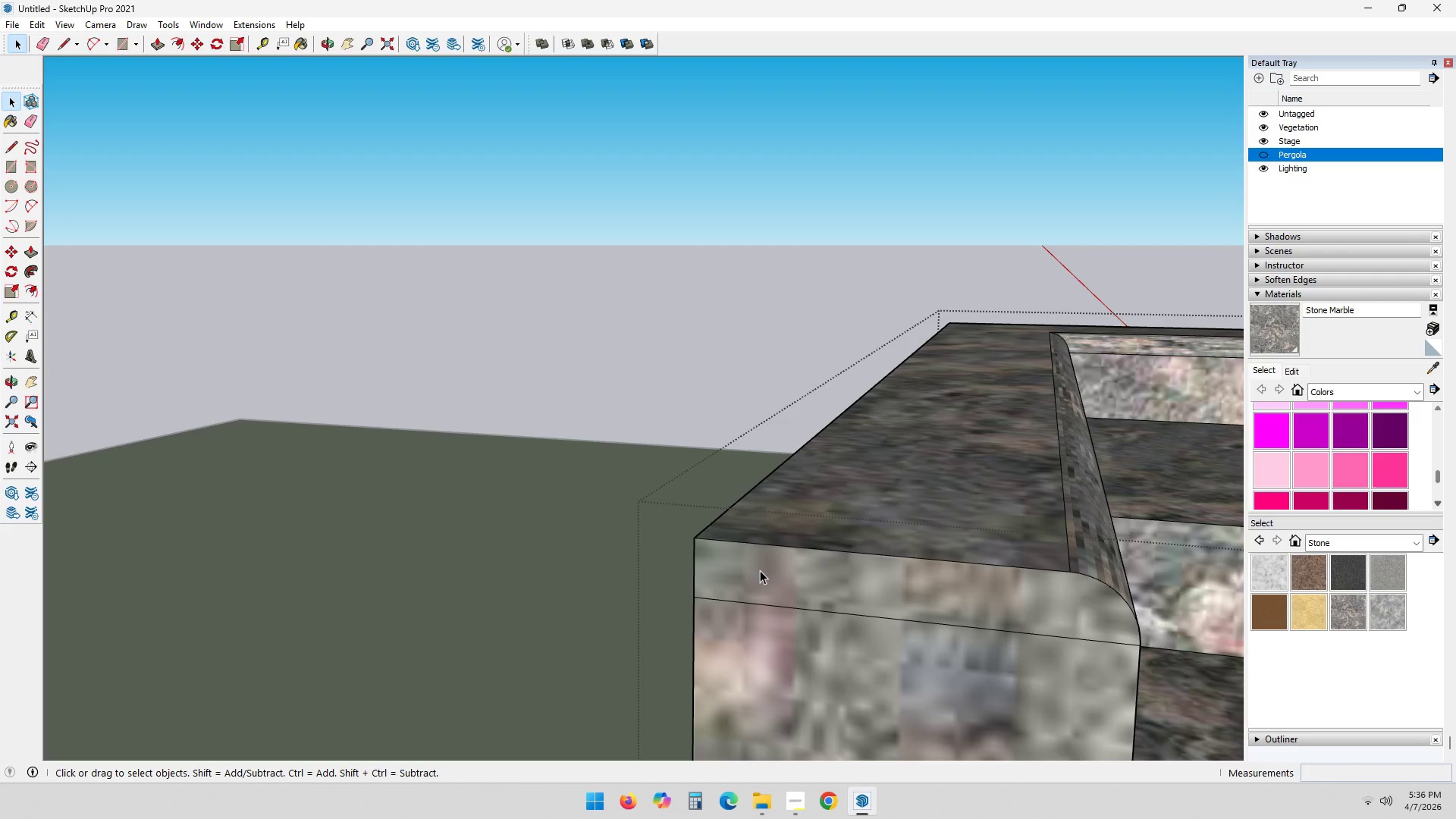 
triple_click([760, 571])
 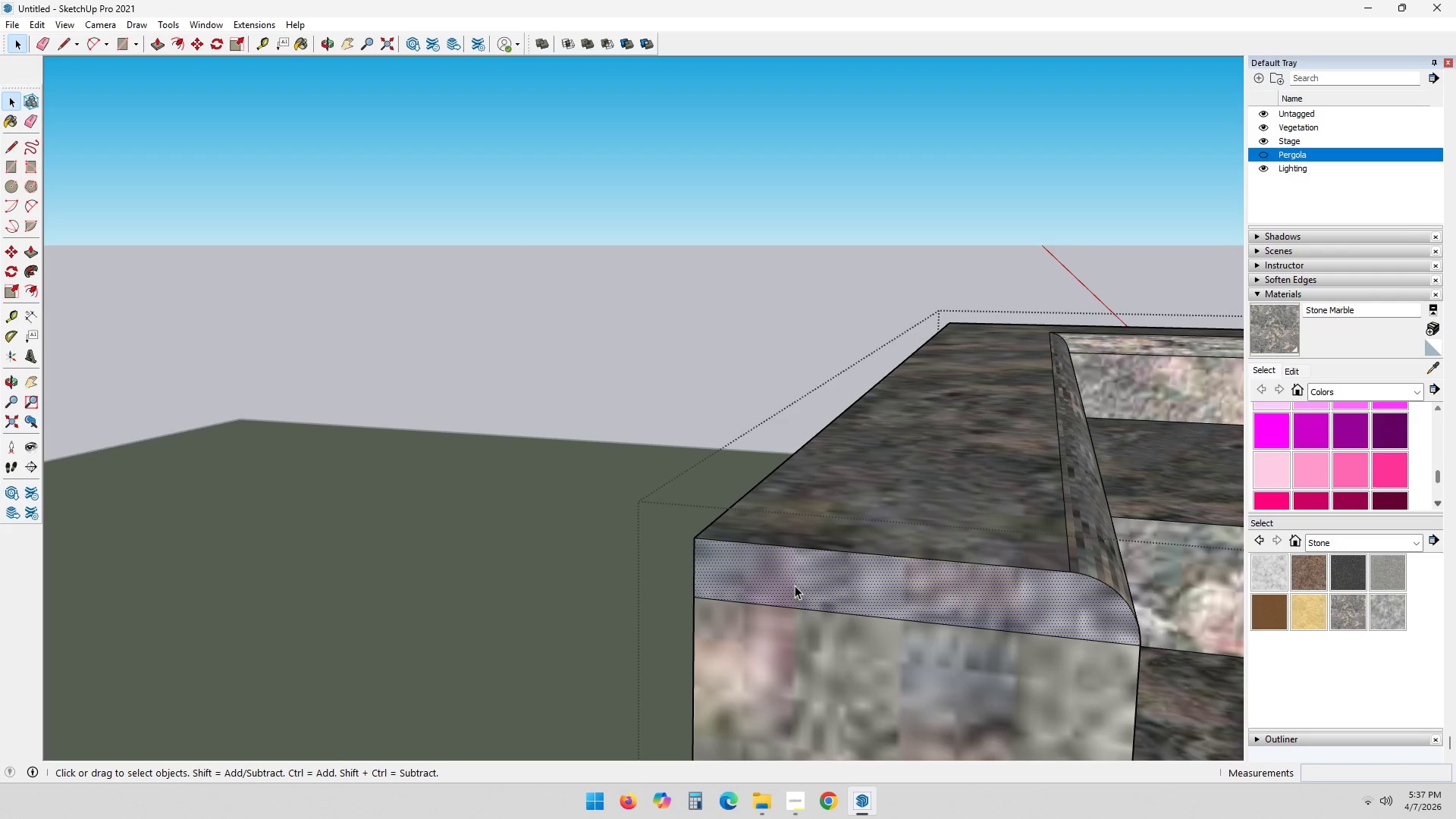 
double_click([928, 495])
 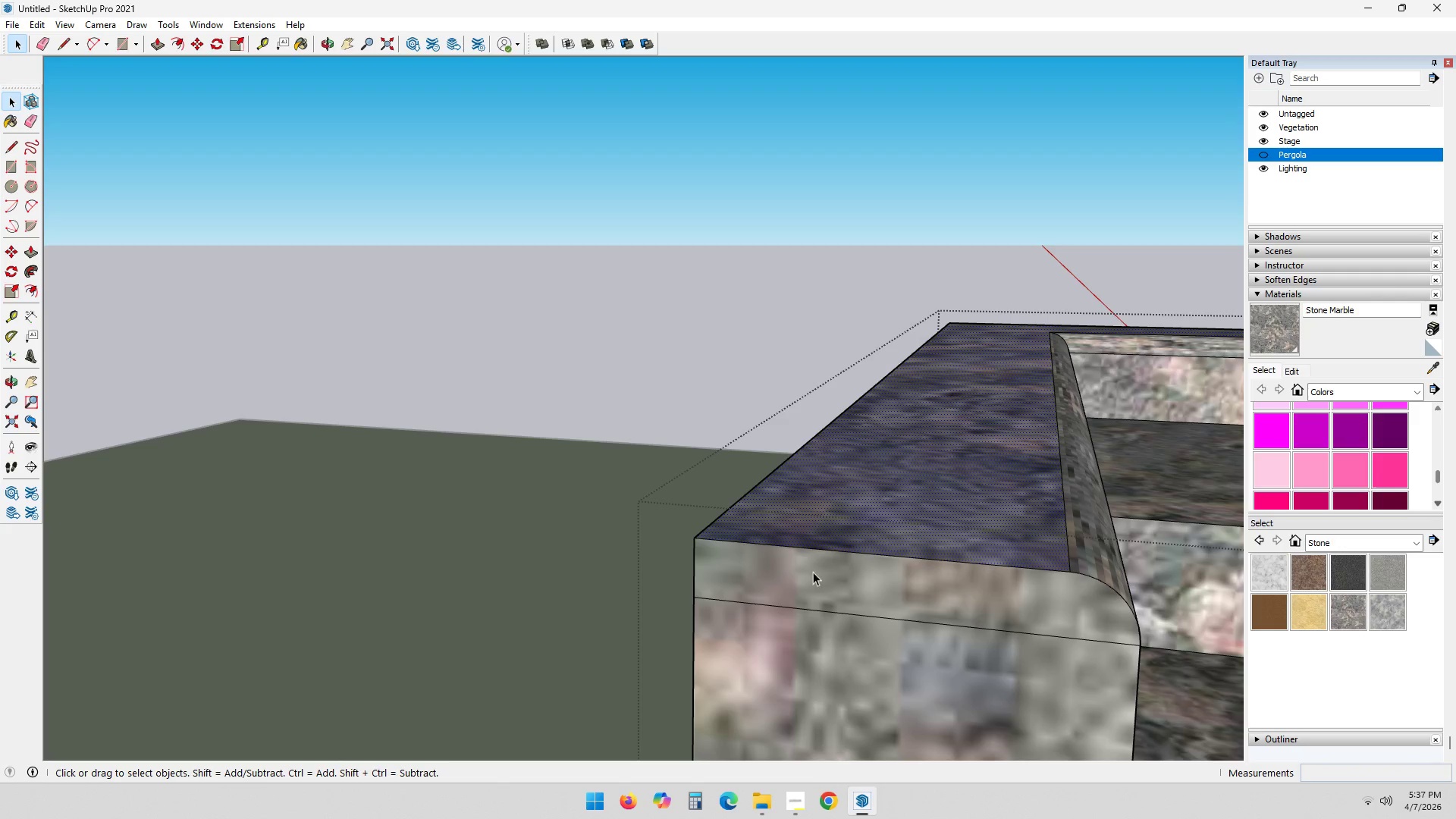 
triple_click([812, 573])
 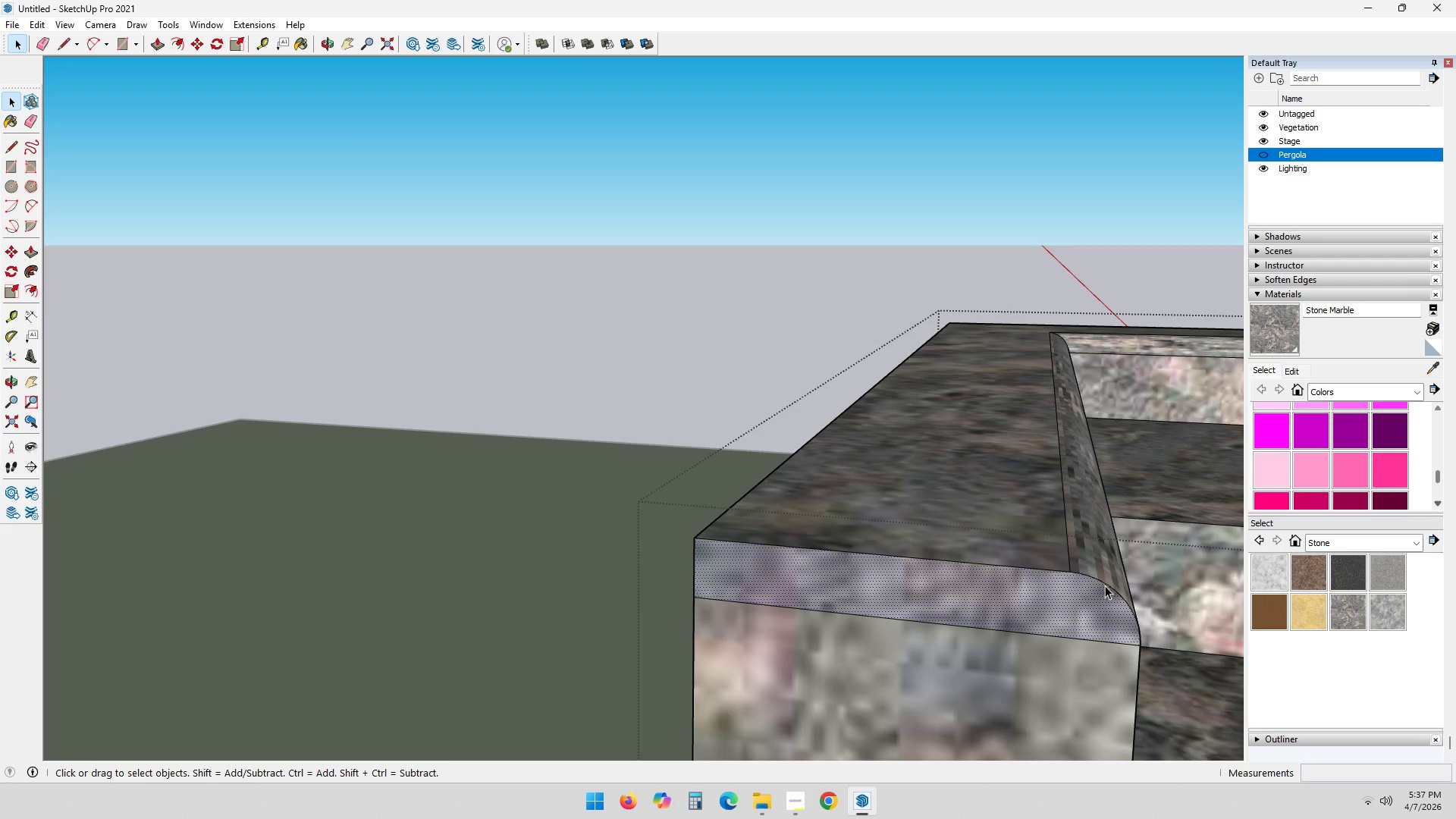 
left_click([723, 548])
 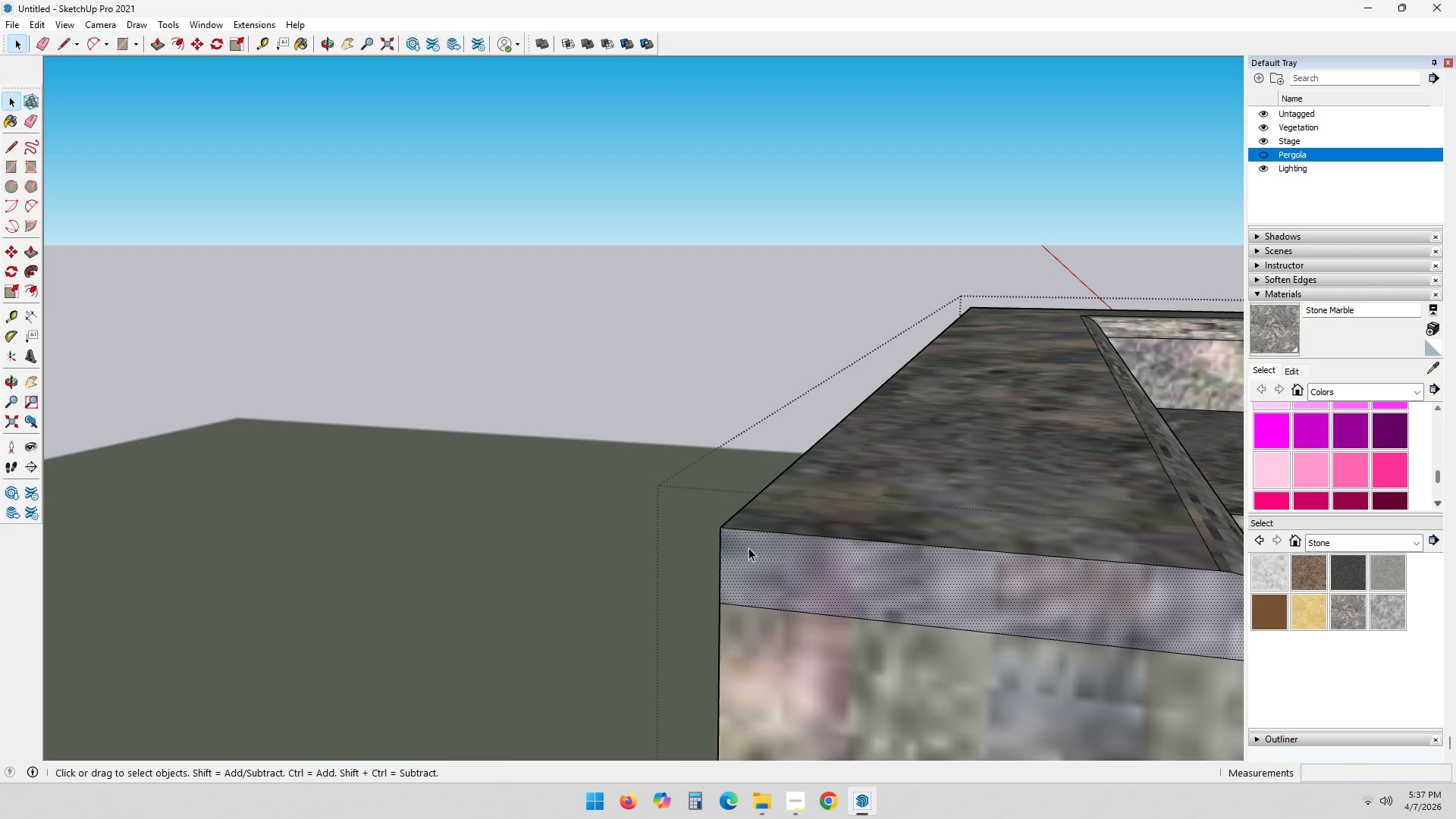 
scroll: coordinate [808, 585], scroll_direction: up, amount: 2.0
 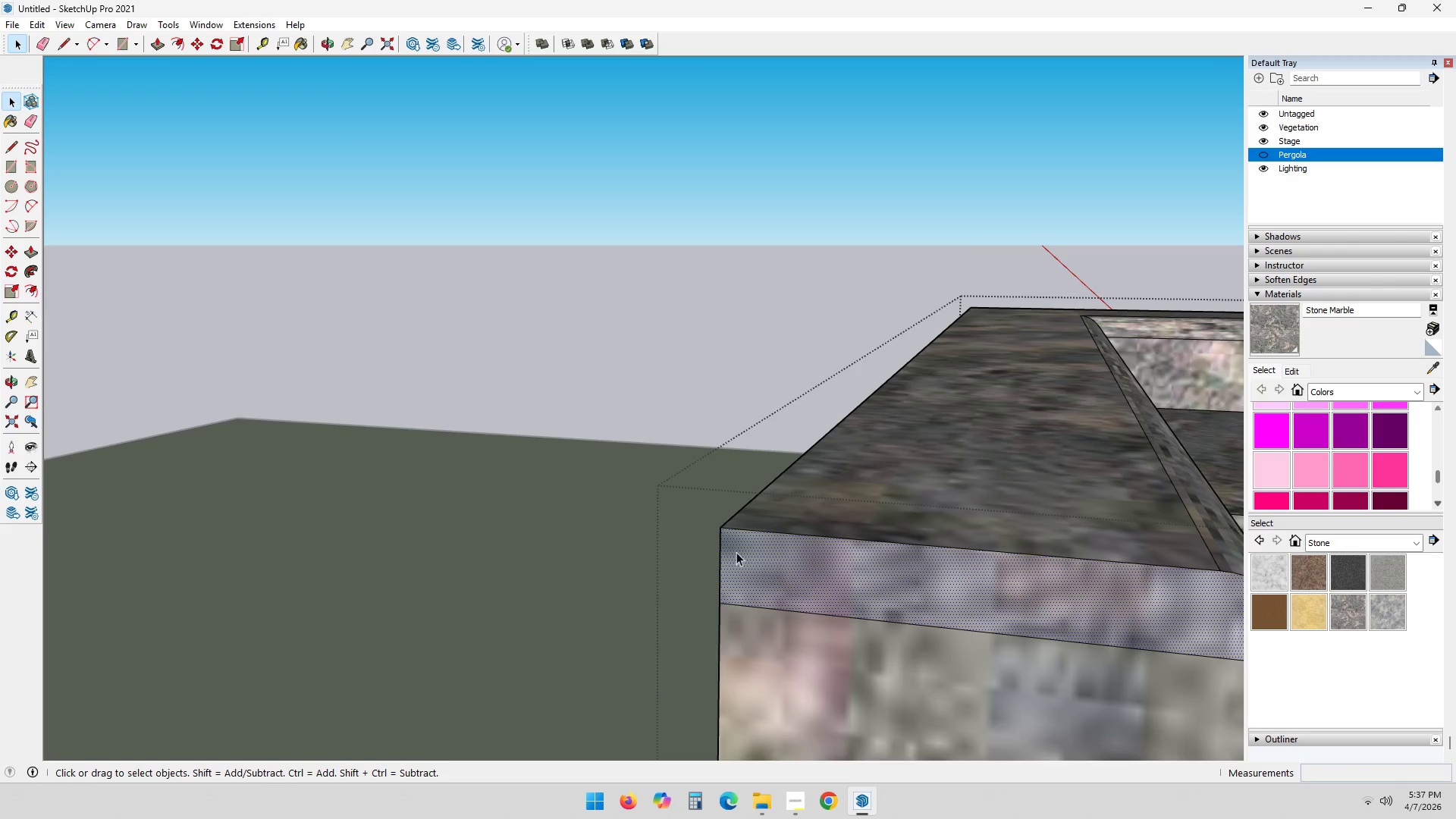 
double_click([761, 541])
 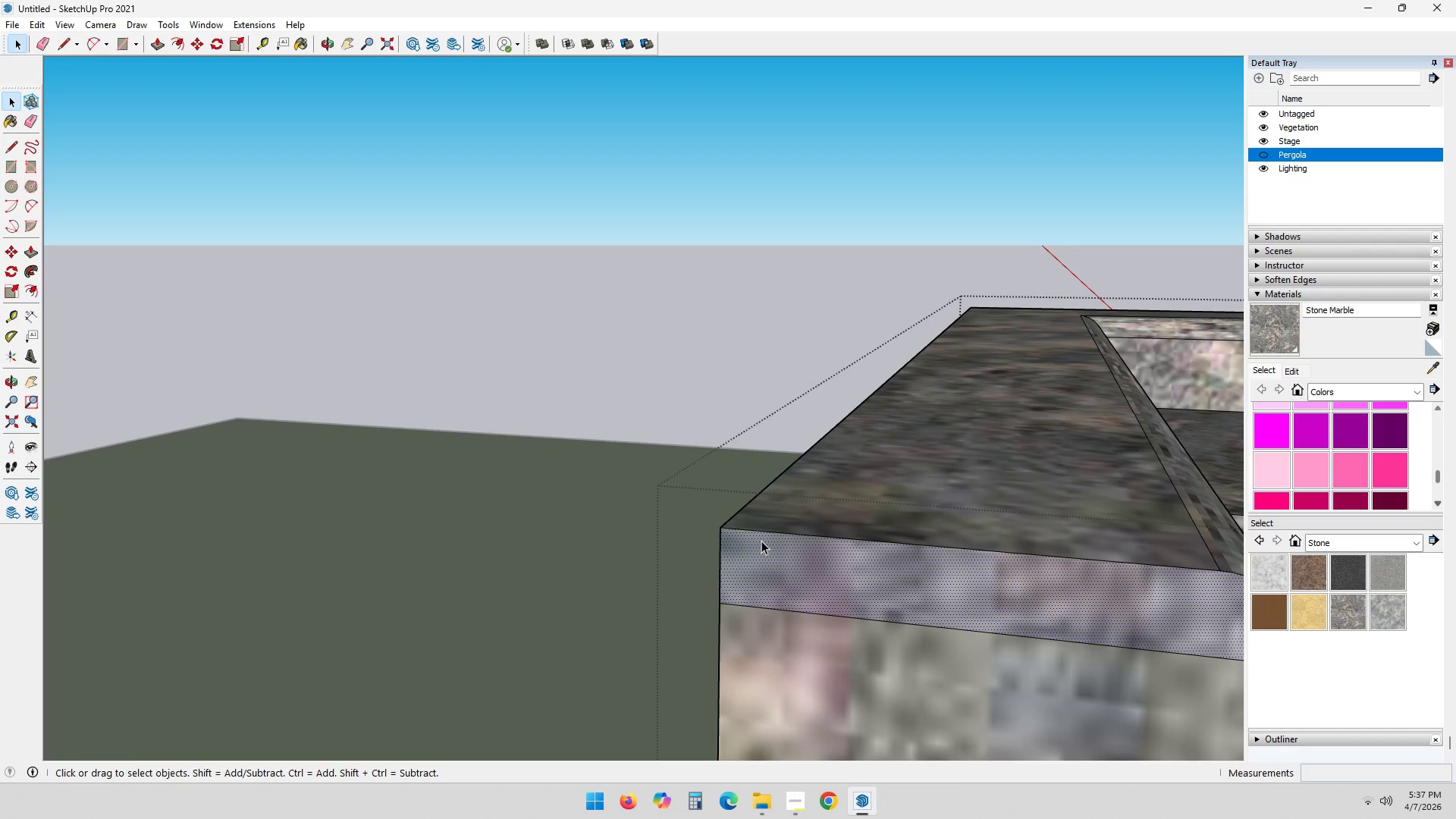 
key(A)
 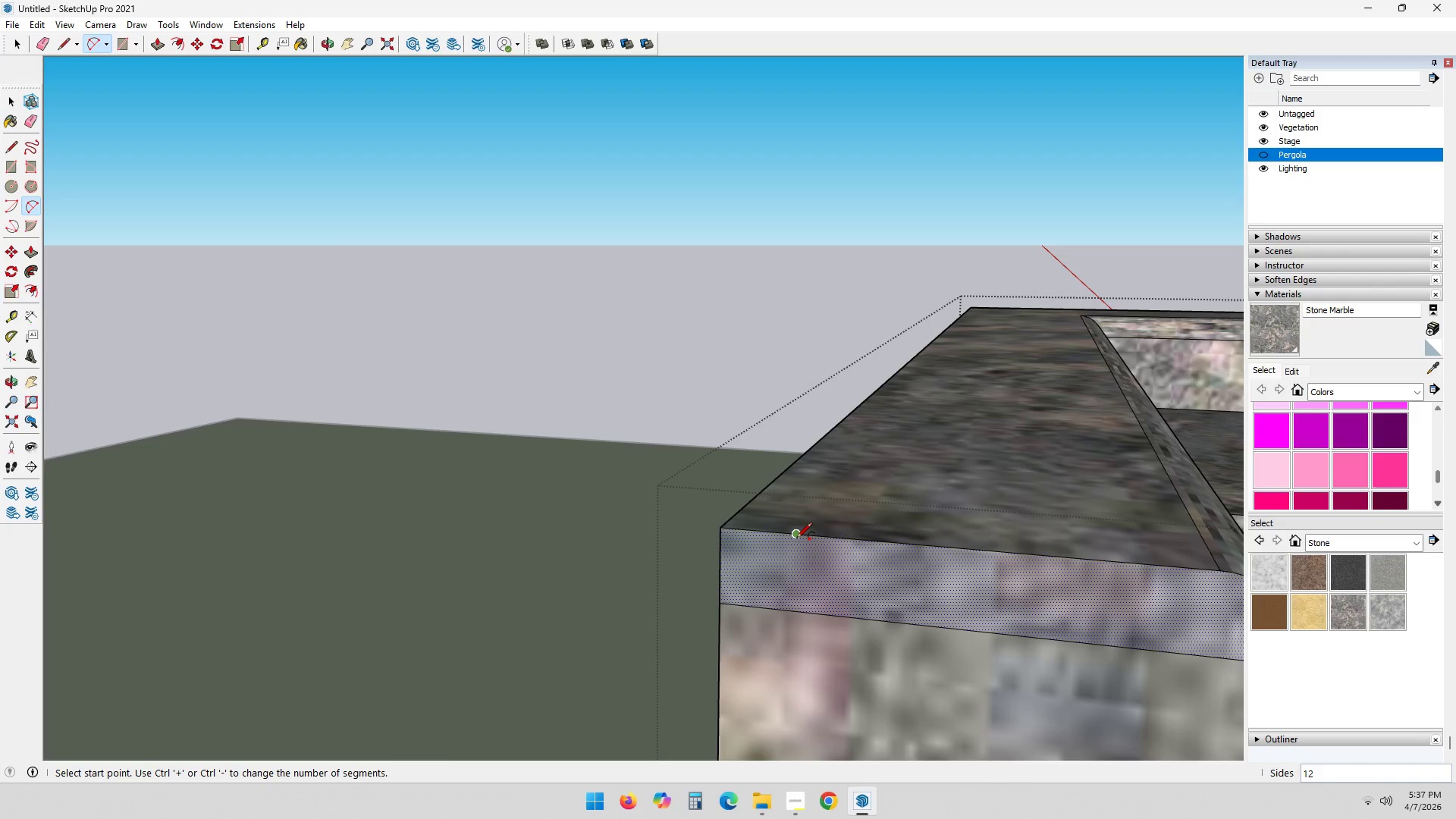 
left_click([796, 538])
 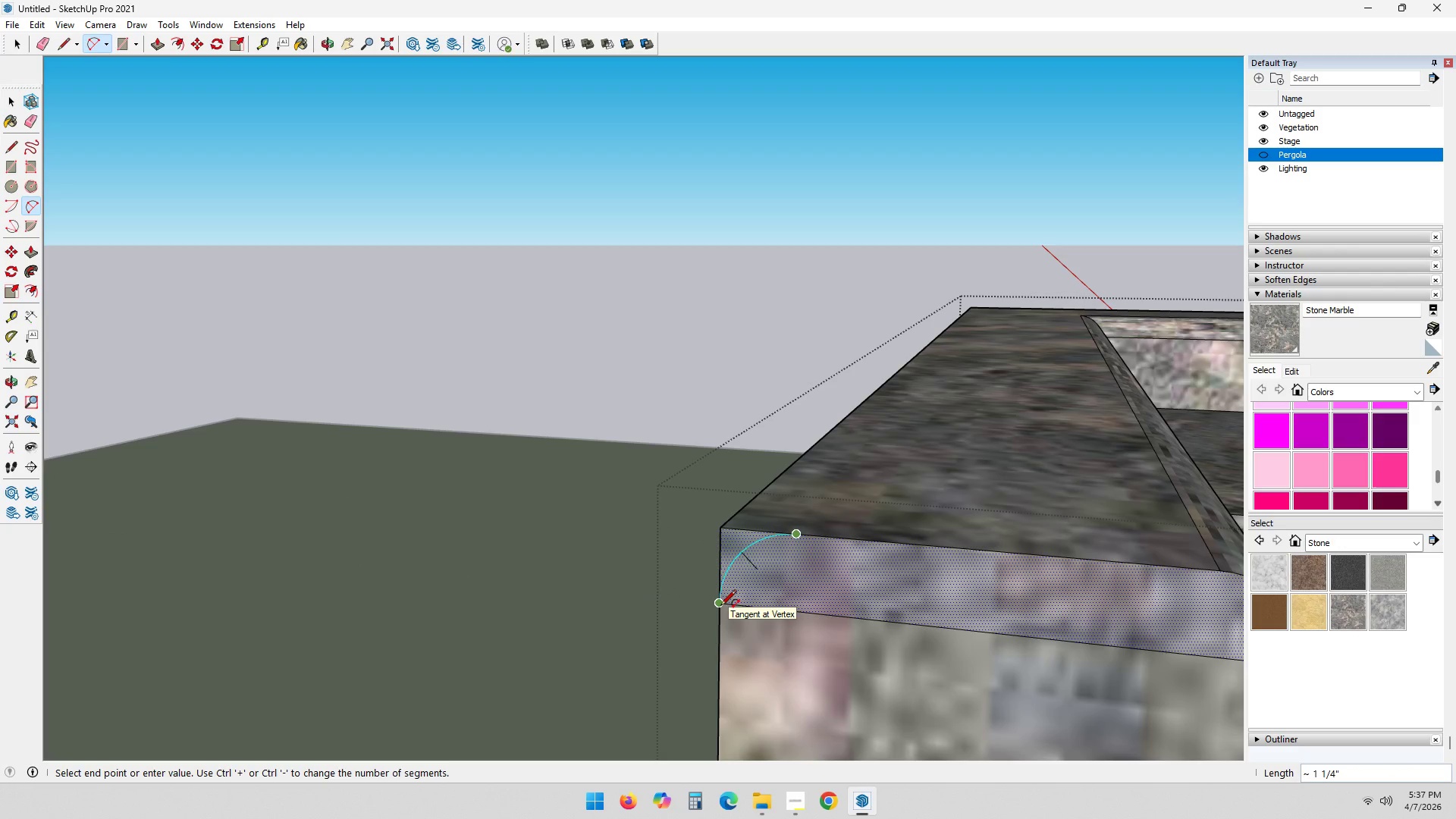 
left_click([720, 607])
 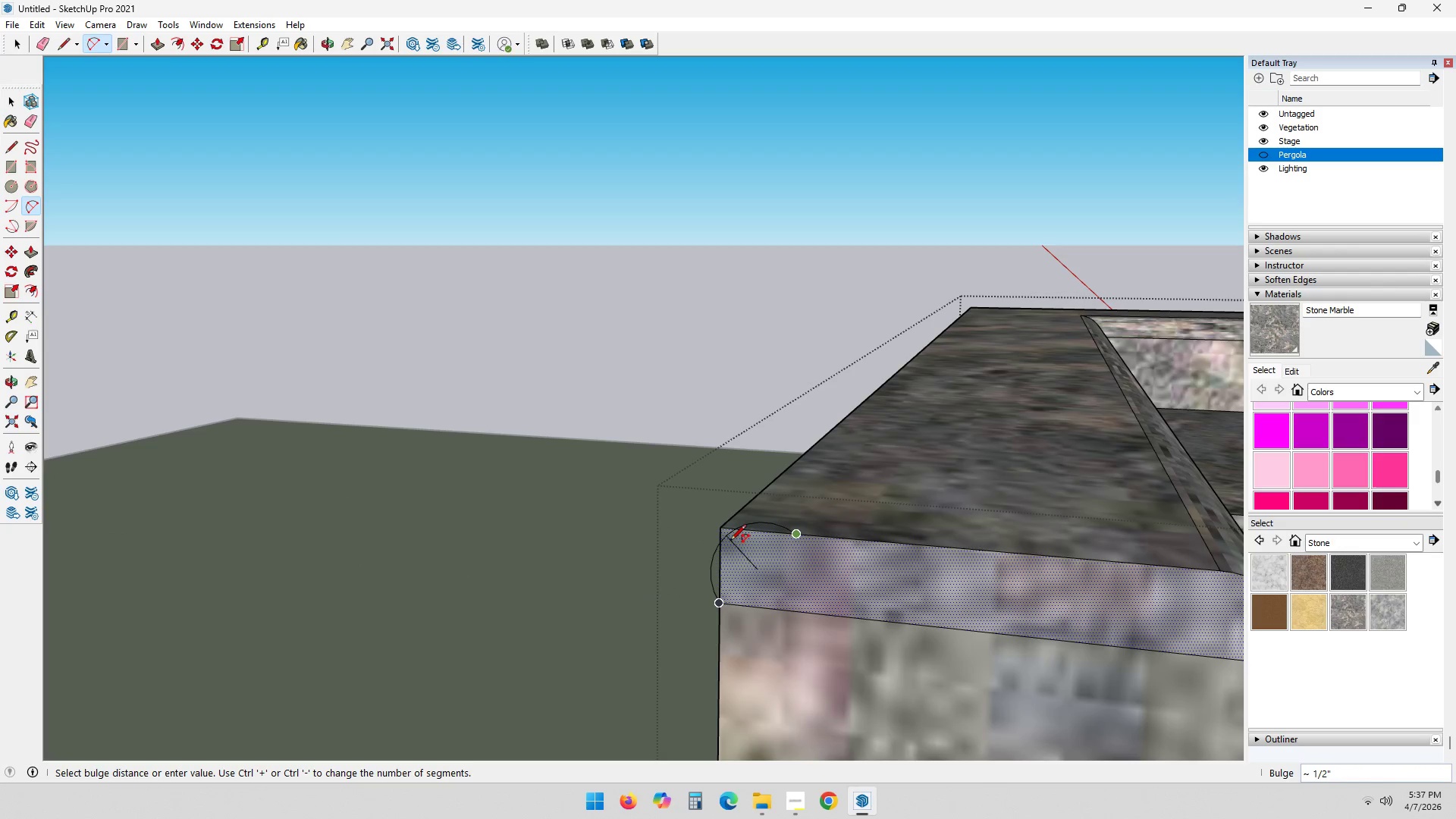 
wait(6.3)
 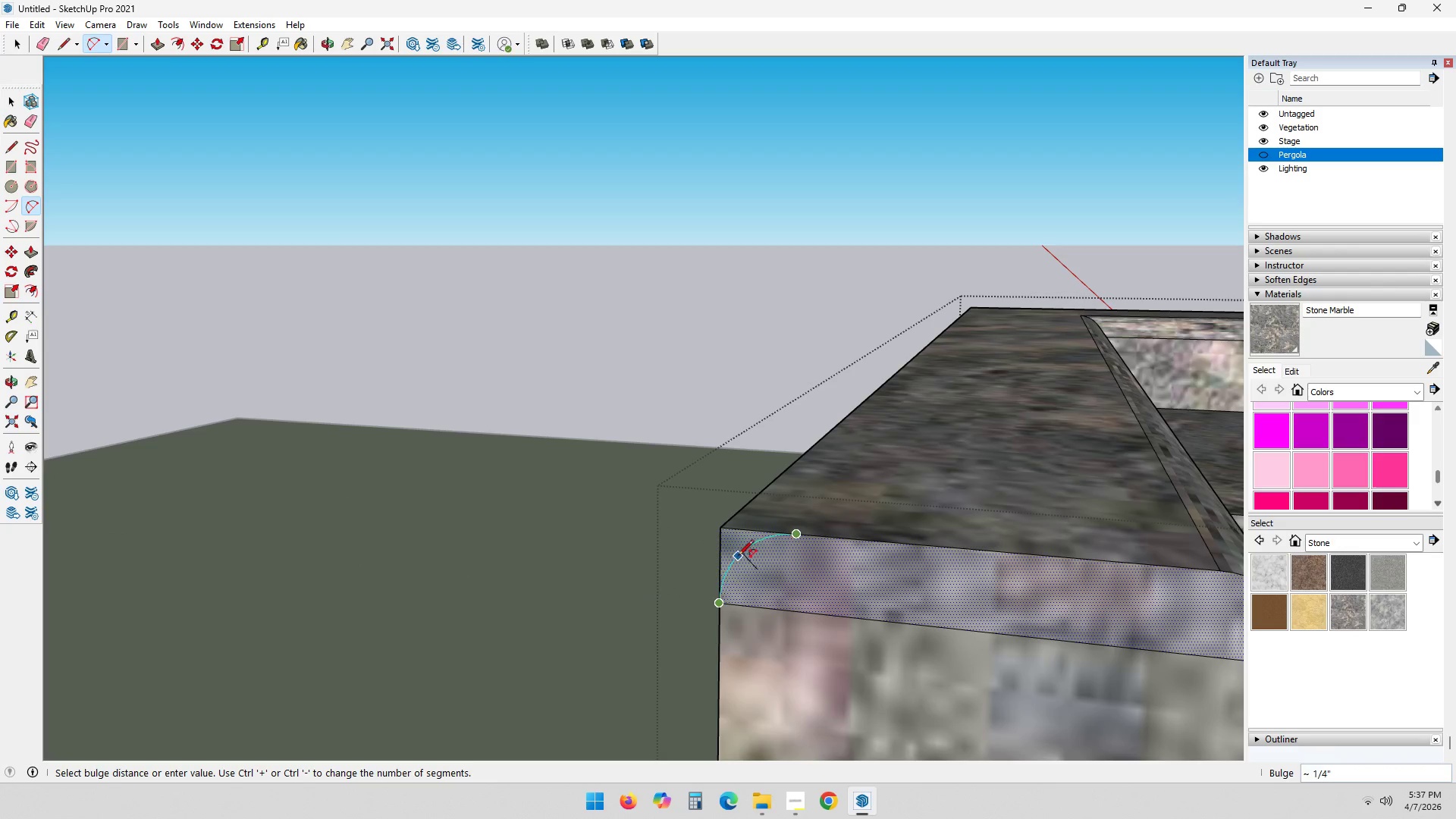 
left_click([741, 553])
 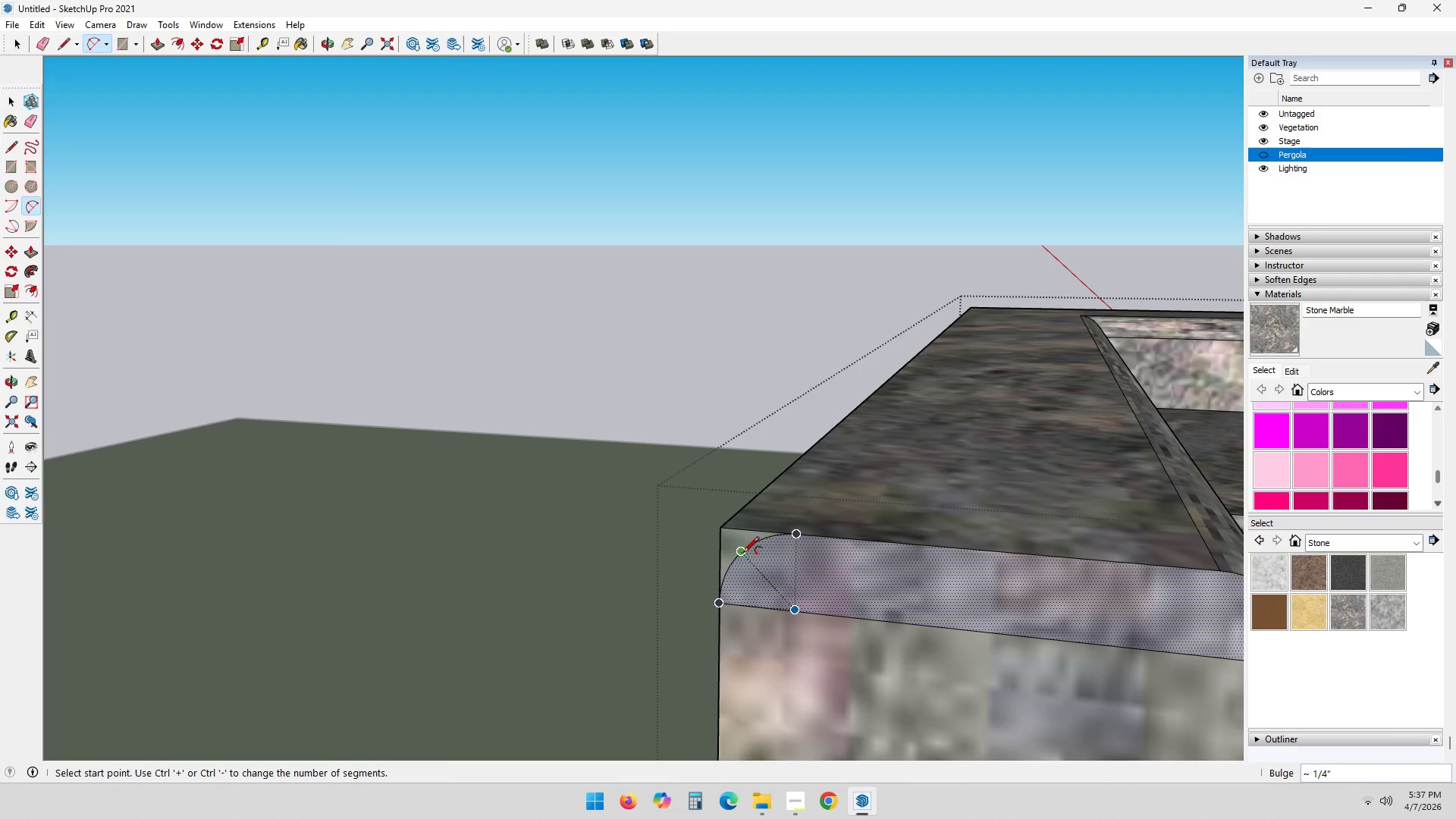 
key(Space)
 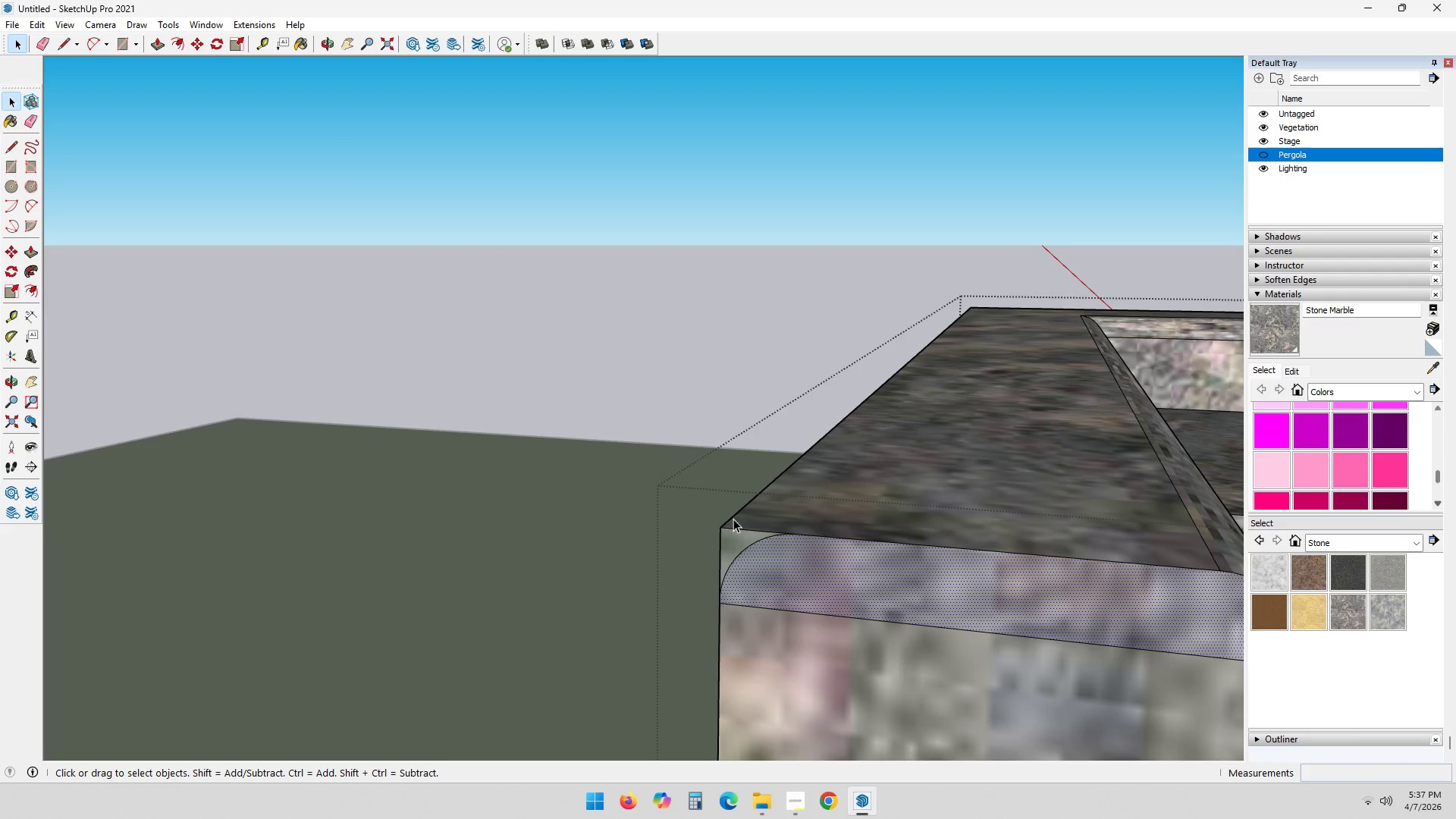 
left_click([733, 518])
 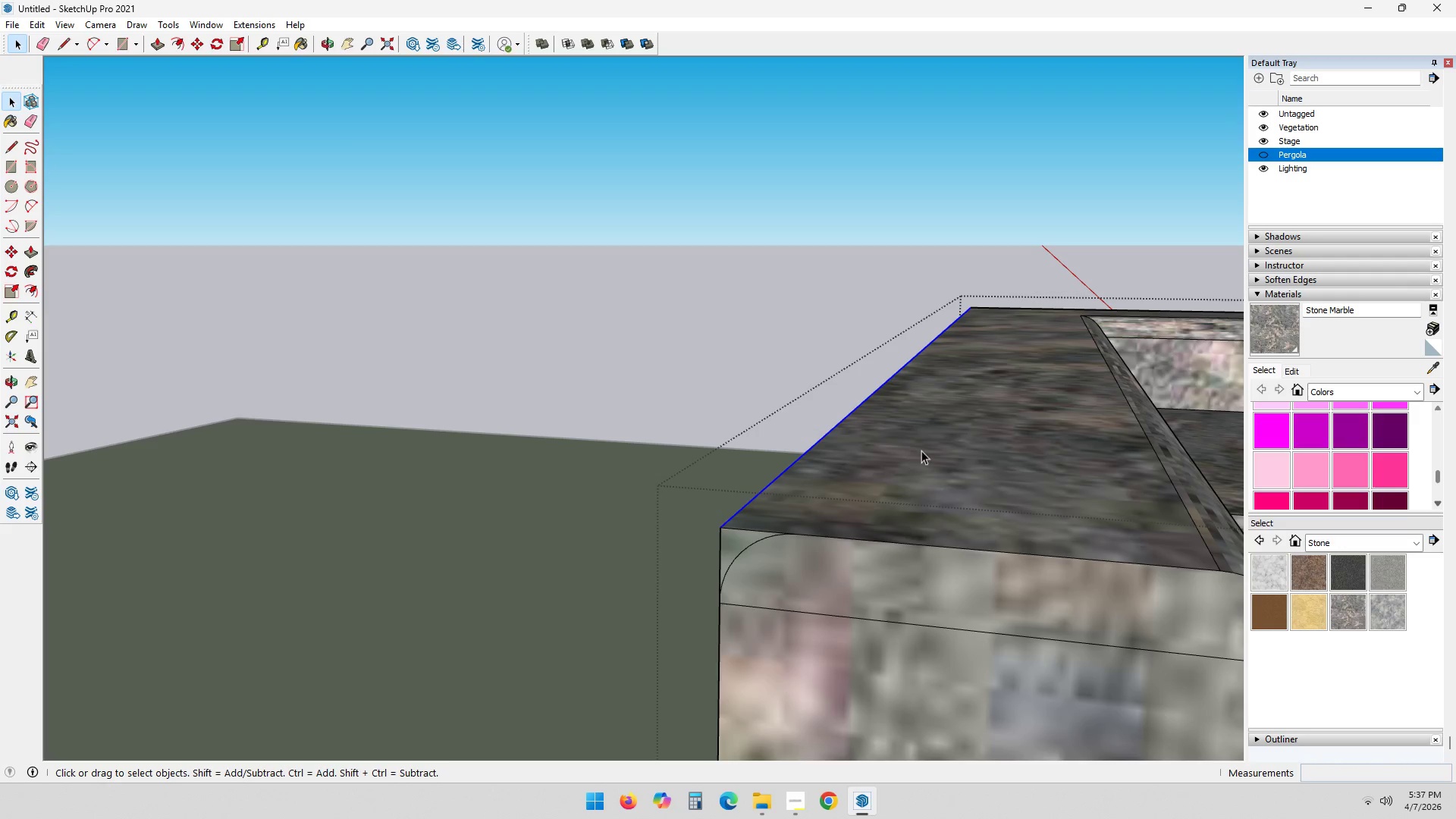 
hold_key(key=ControlLeft, duration=1.16)
left_click([996, 306])
 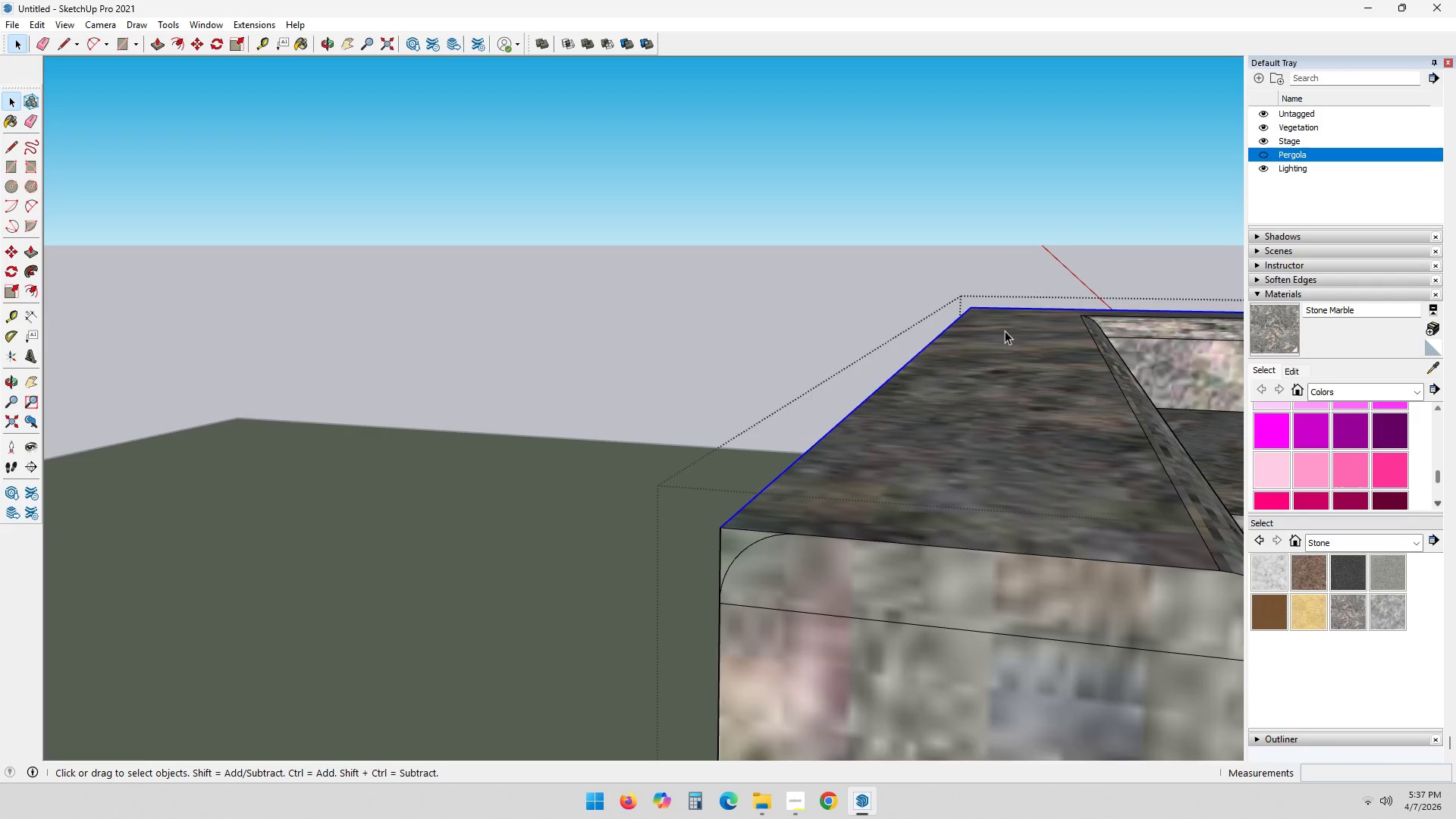 
hold_key(key=ShiftLeft, duration=1.8)
 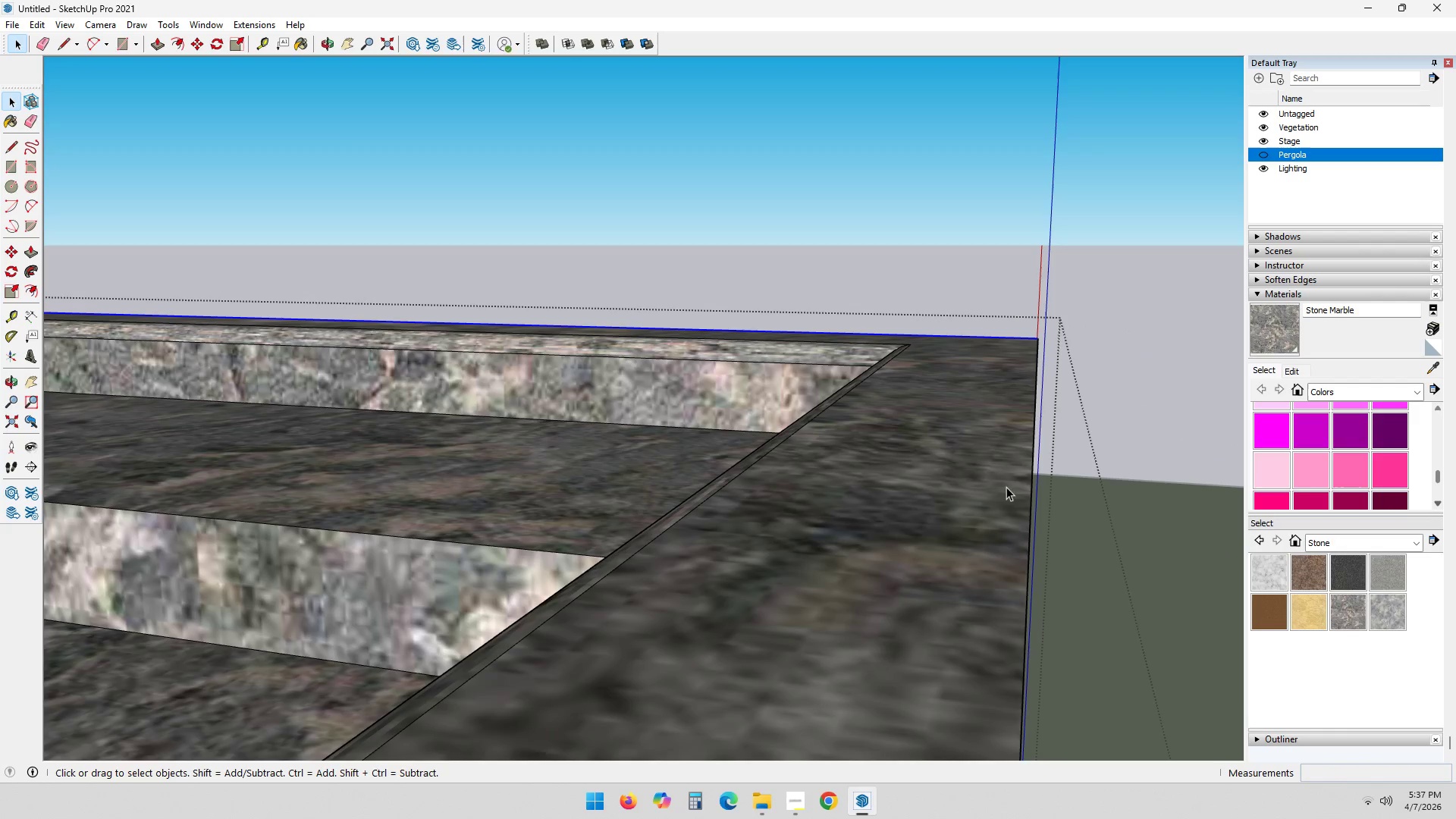 
scroll: coordinate [1029, 497], scroll_direction: down, amount: 8.0
 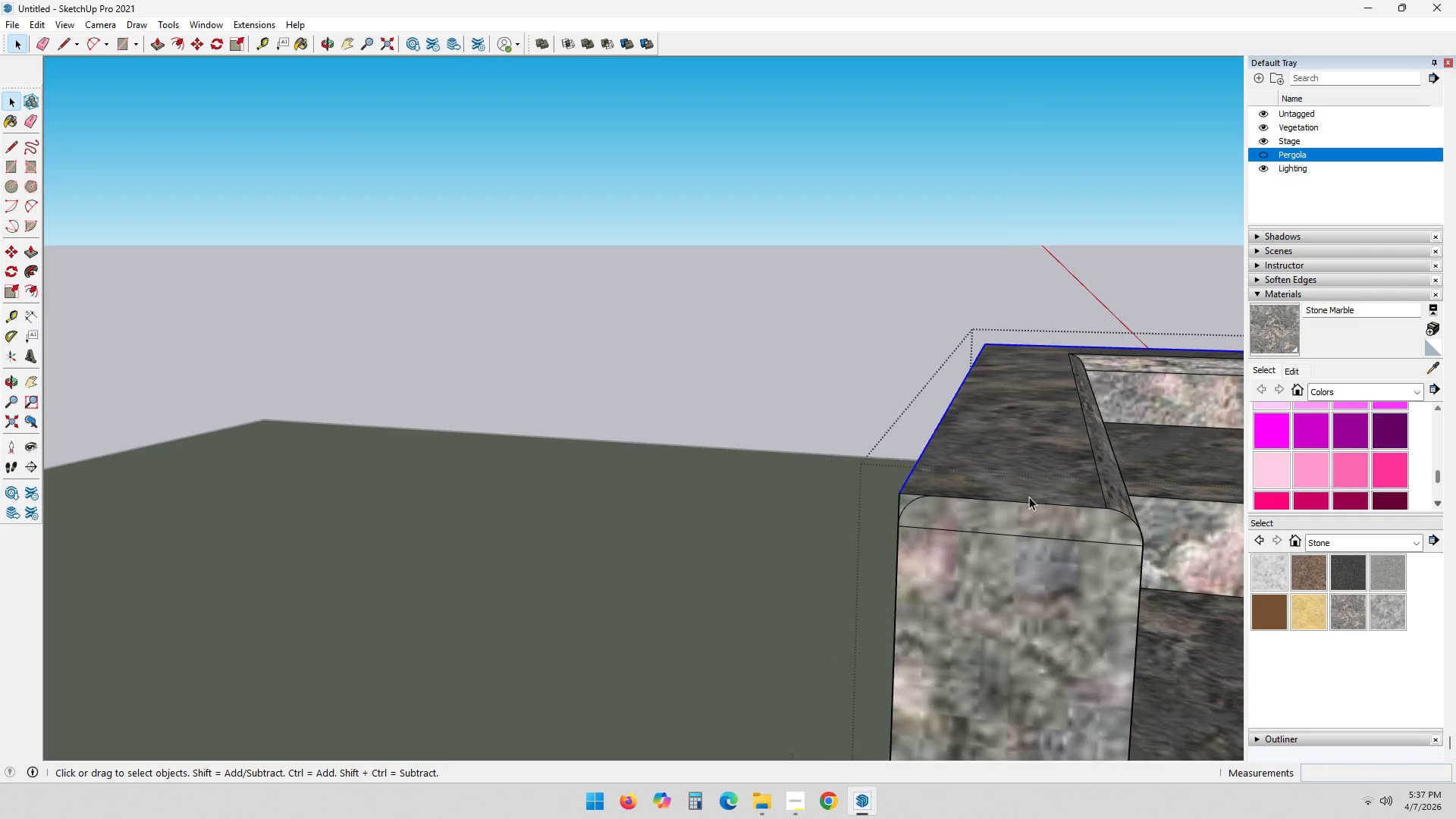 
hold_key(key=ControlLeft, duration=0.75)
left_click([1033, 478])
 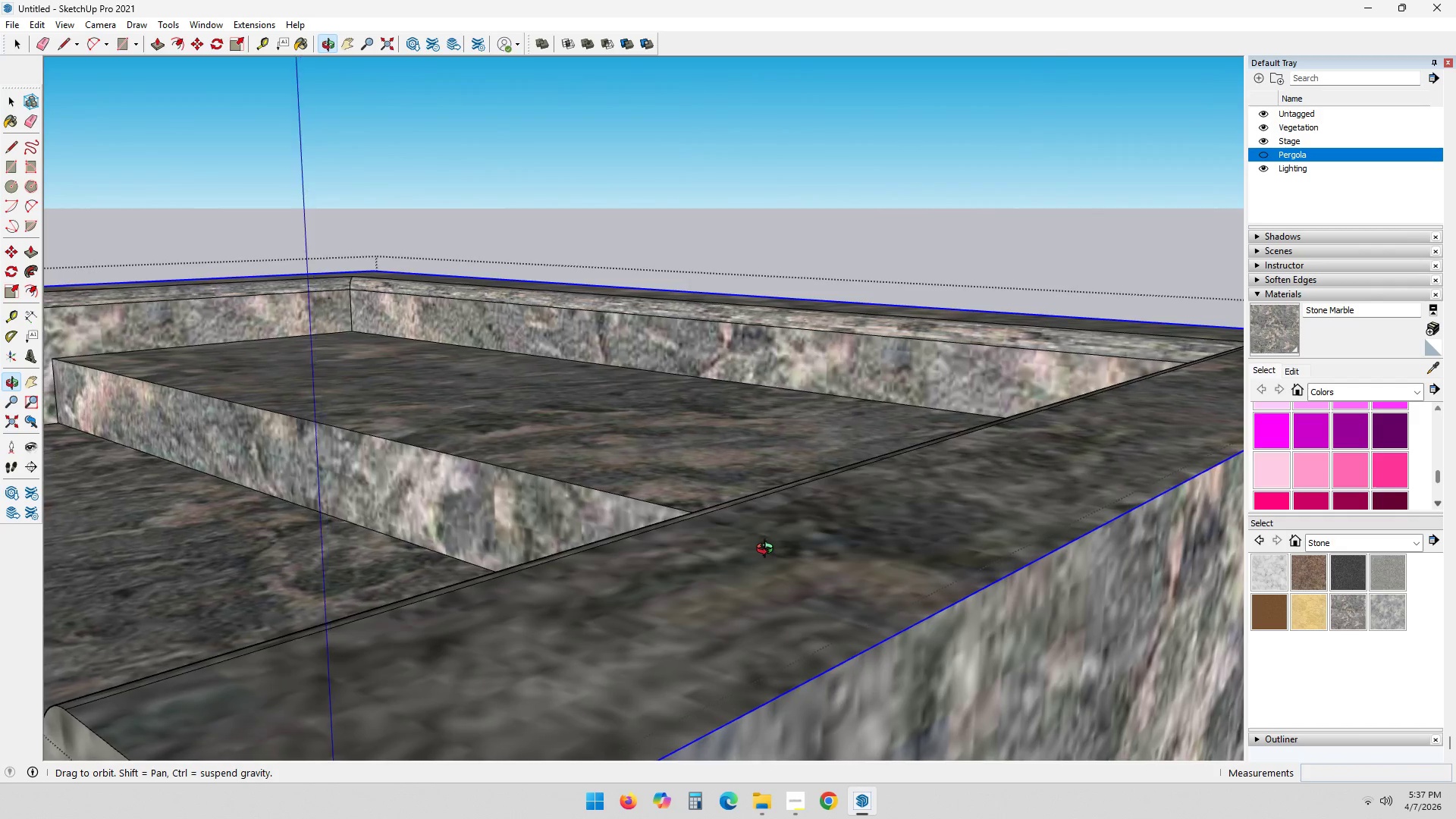 
hold_key(key=ShiftLeft, duration=1.64)
scroll: coordinate [514, 563], scroll_direction: down, amount: 9.0
 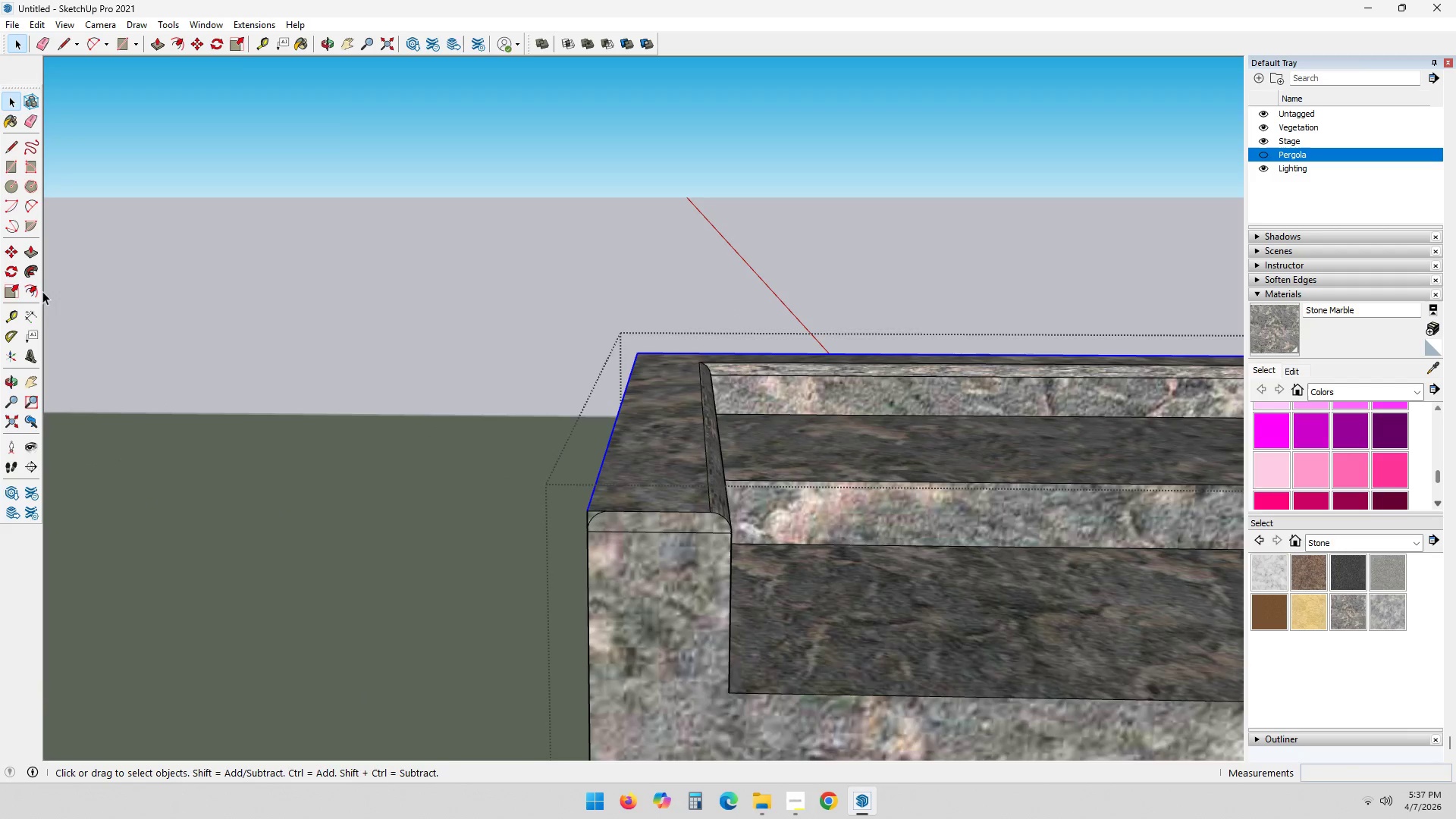 
left_click([32, 274])
 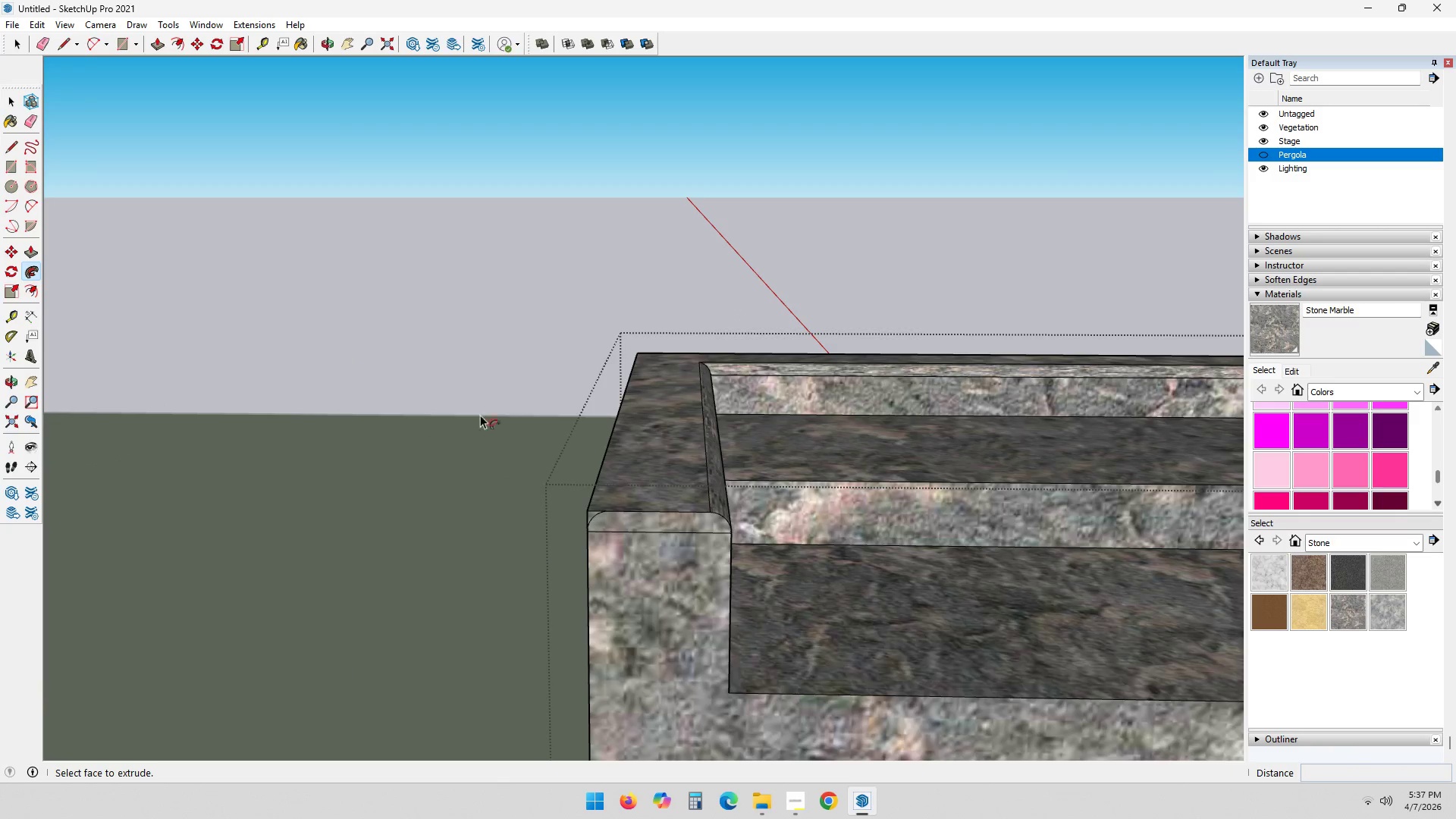 
scroll: coordinate [1016, 552], scroll_direction: up, amount: 17.0
 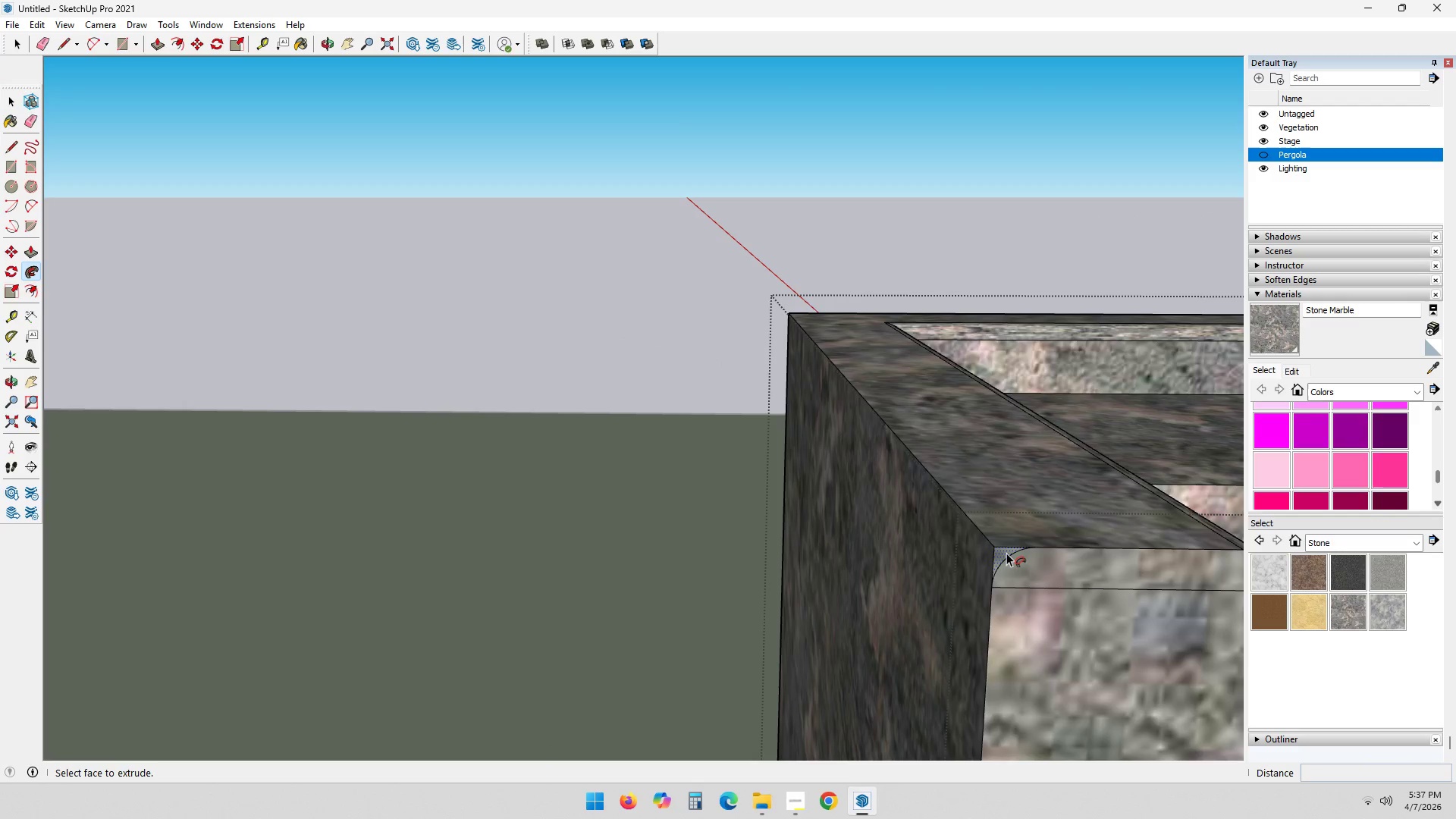 
left_click([1006, 553])
 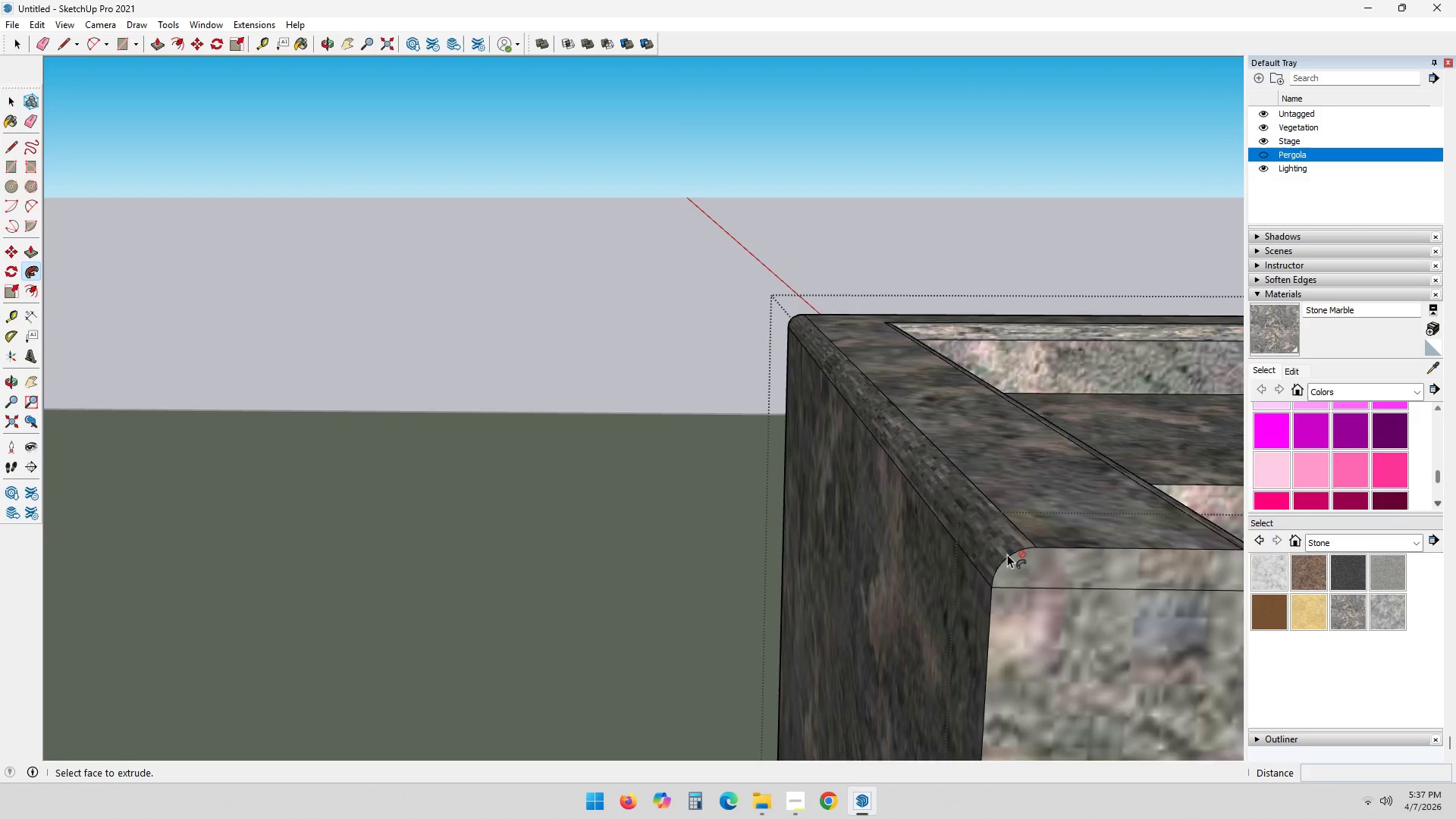 
key(Space)
 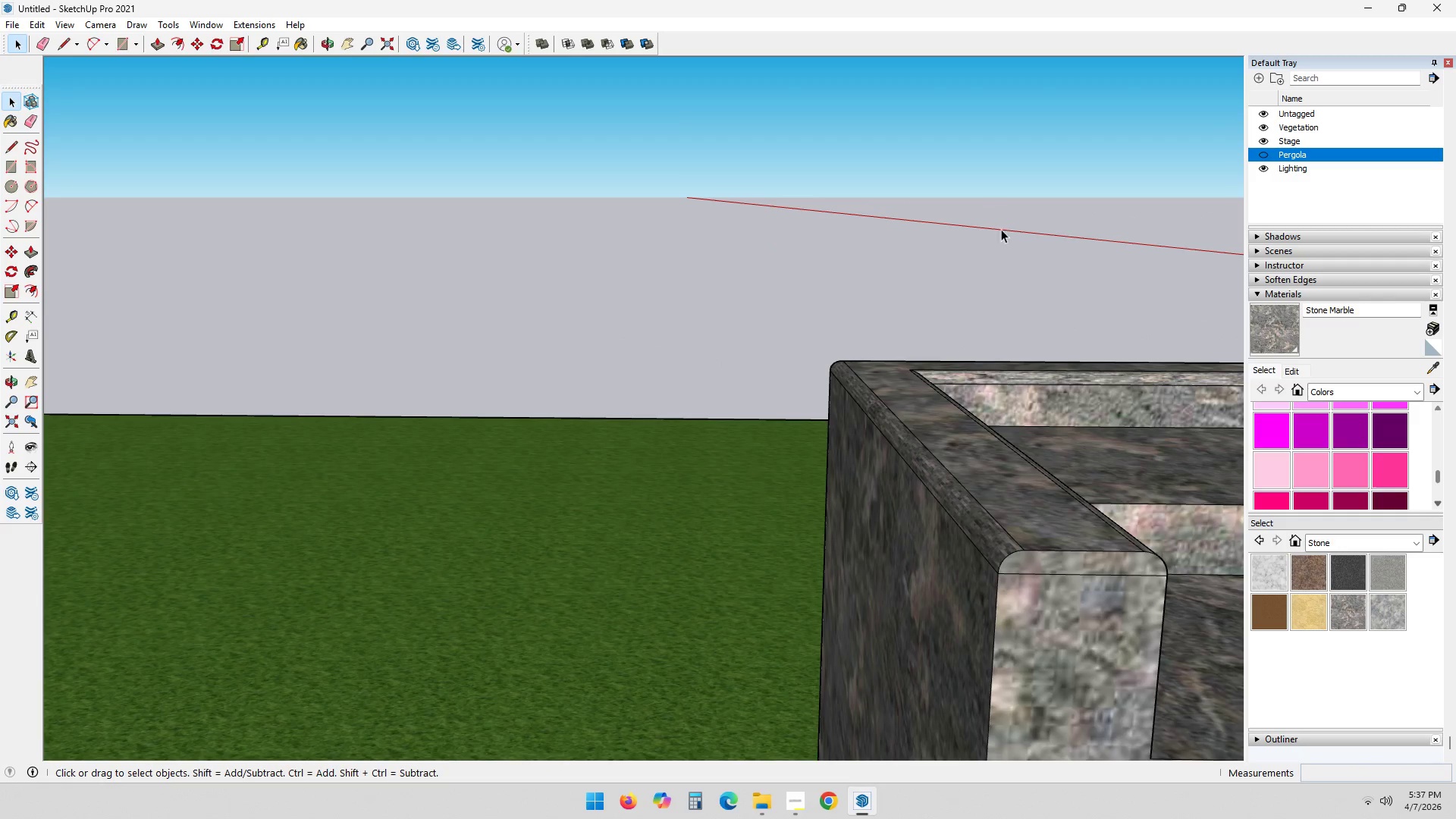 
scroll: coordinate [1007, 554], scroll_direction: down, amount: 6.0
 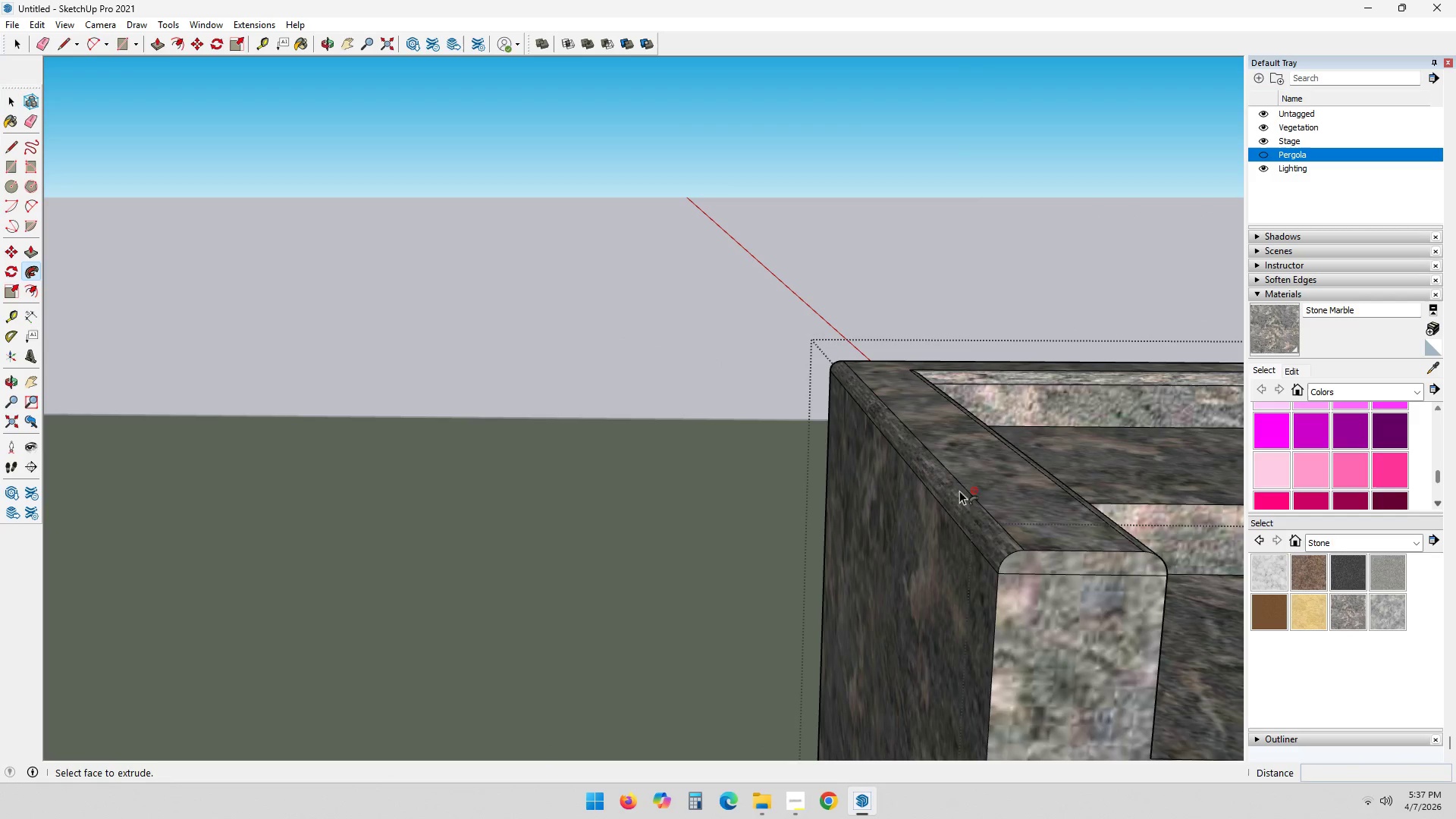 
hold_key(key=ShiftLeft, duration=0.34)
 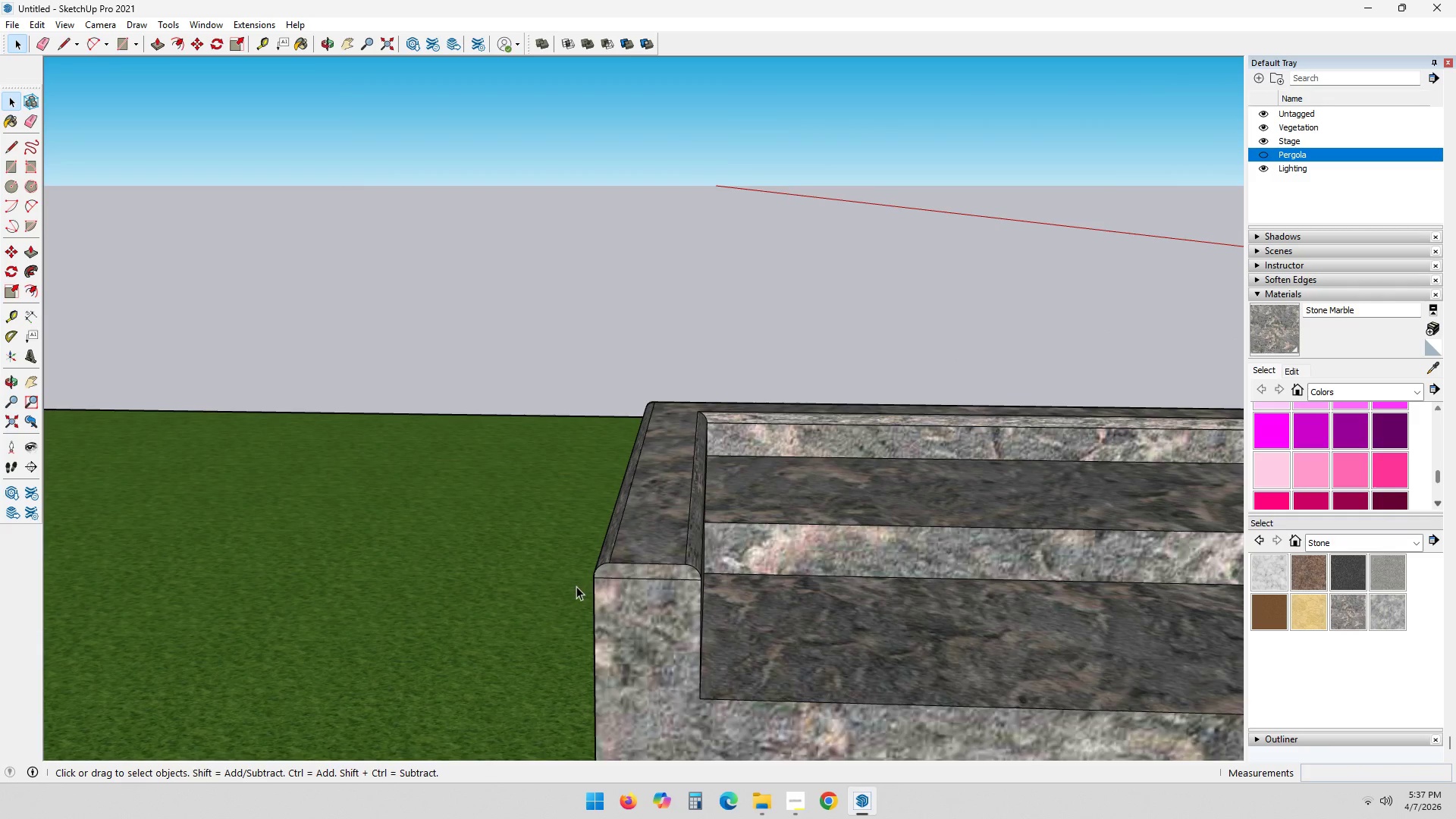 
scroll: coordinate [983, 477], scroll_direction: down, amount: 4.0
 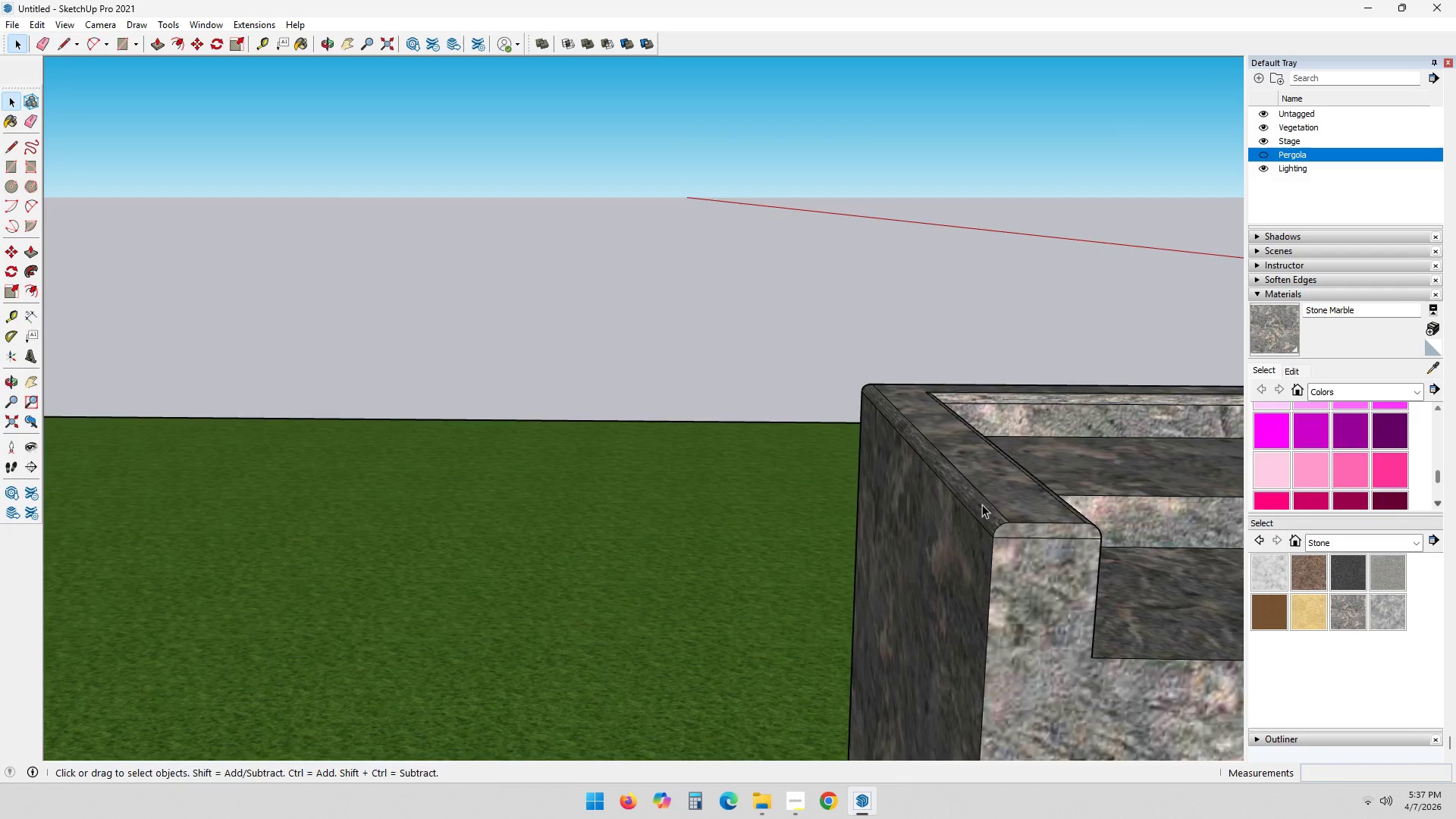 
key(E)
 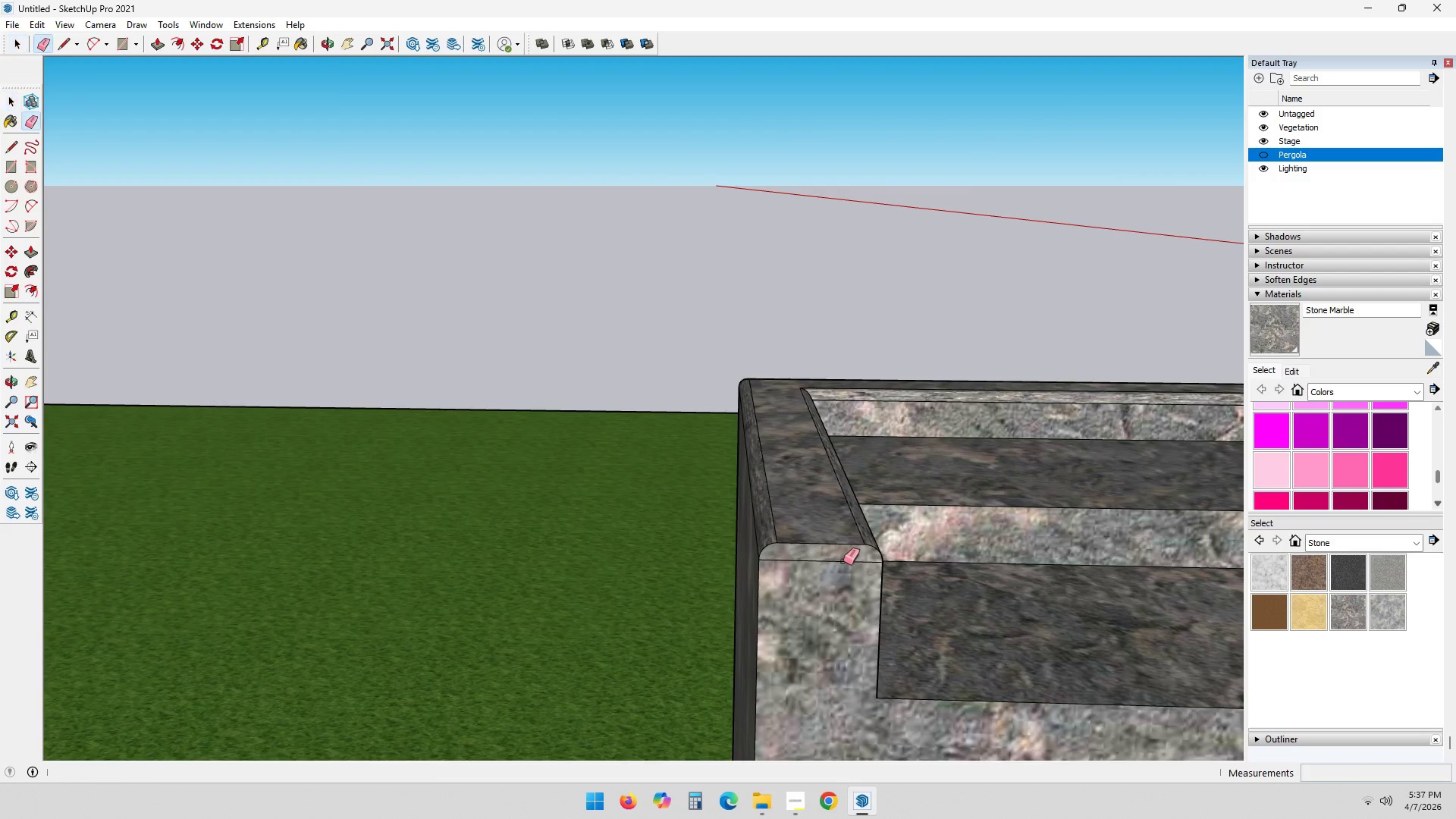 
left_click([843, 561])
 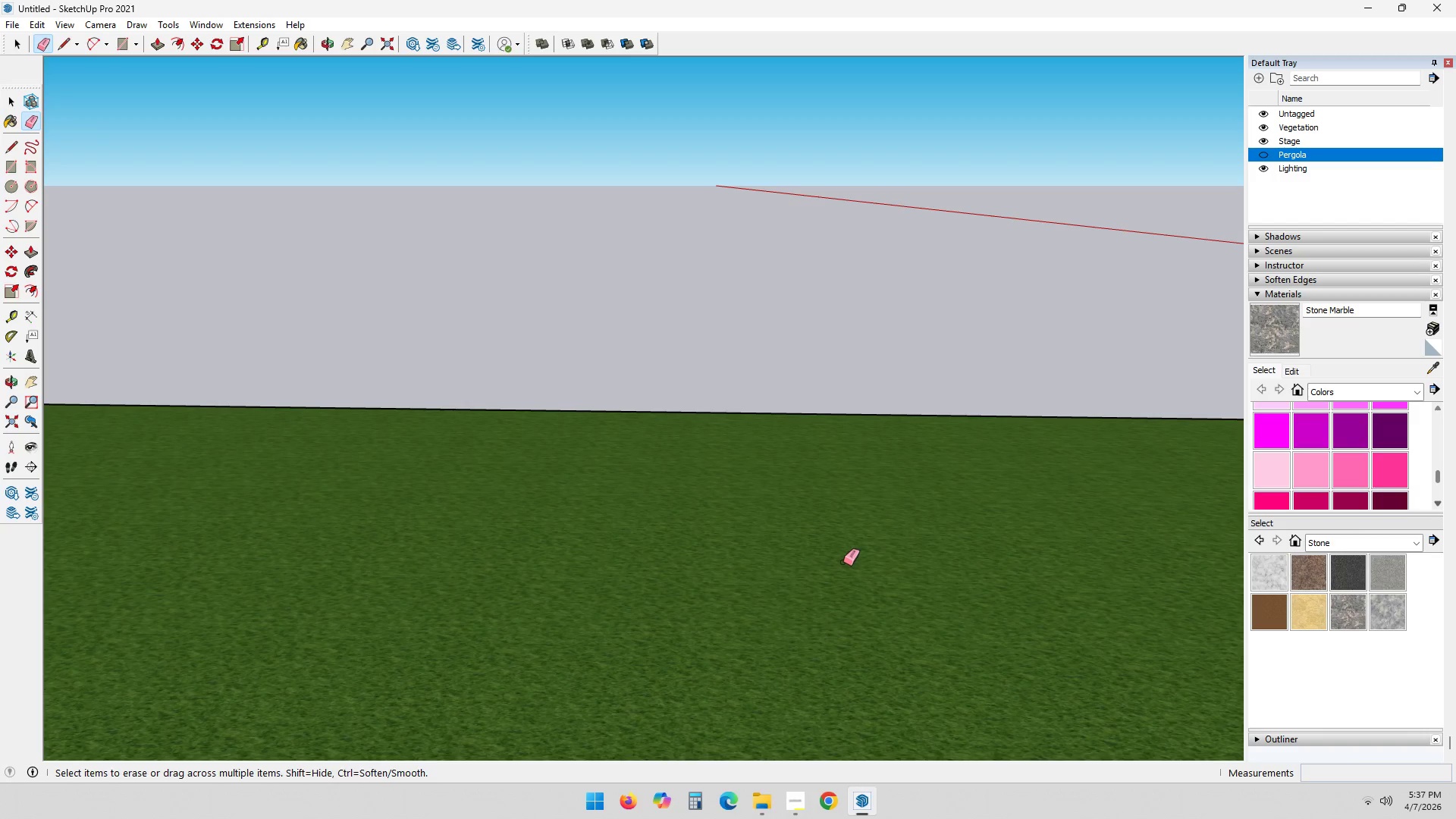 
scroll: coordinate [846, 566], scroll_direction: up, amount: 6.0
 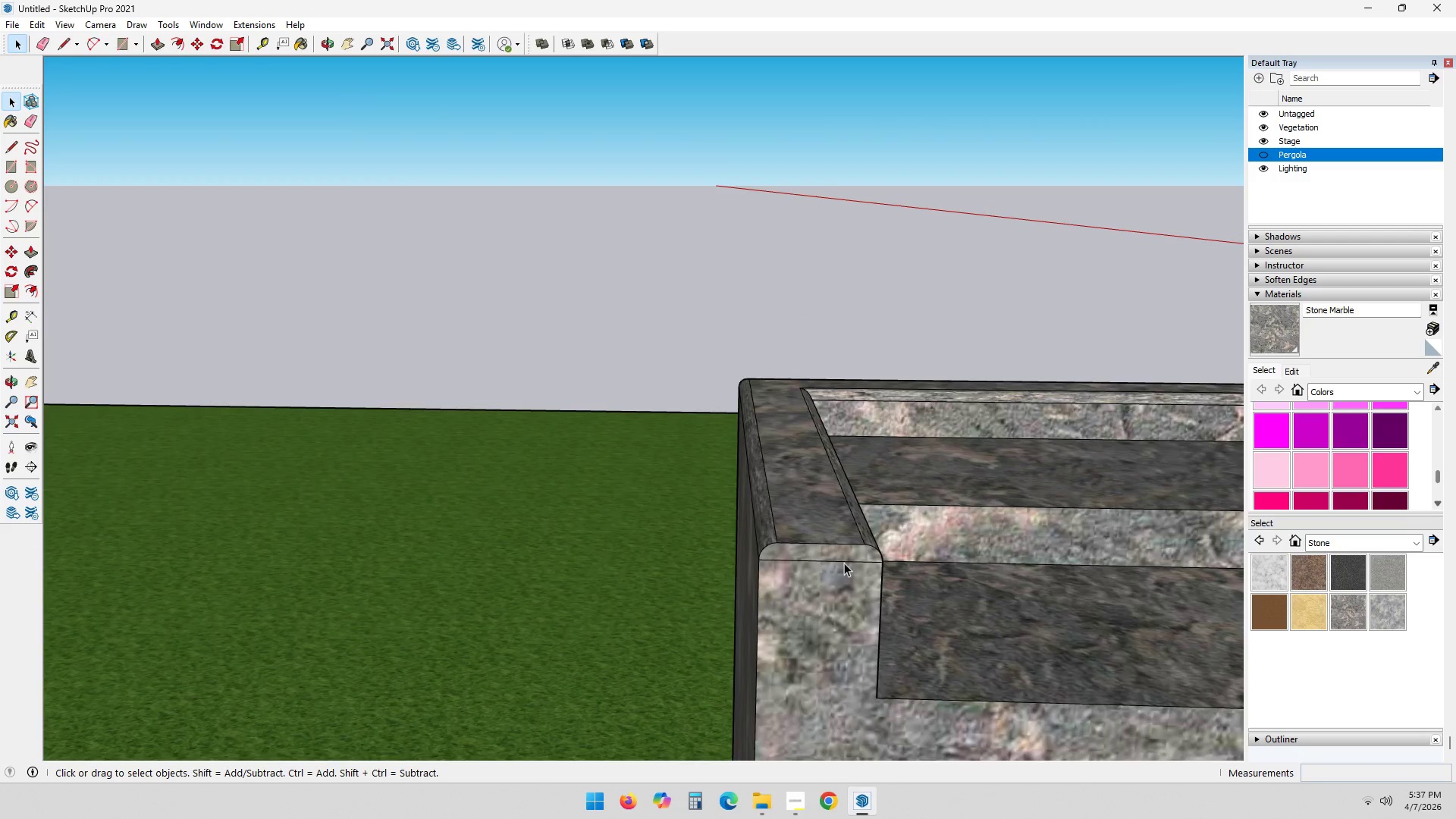 
key(Control+ControlLeft)
 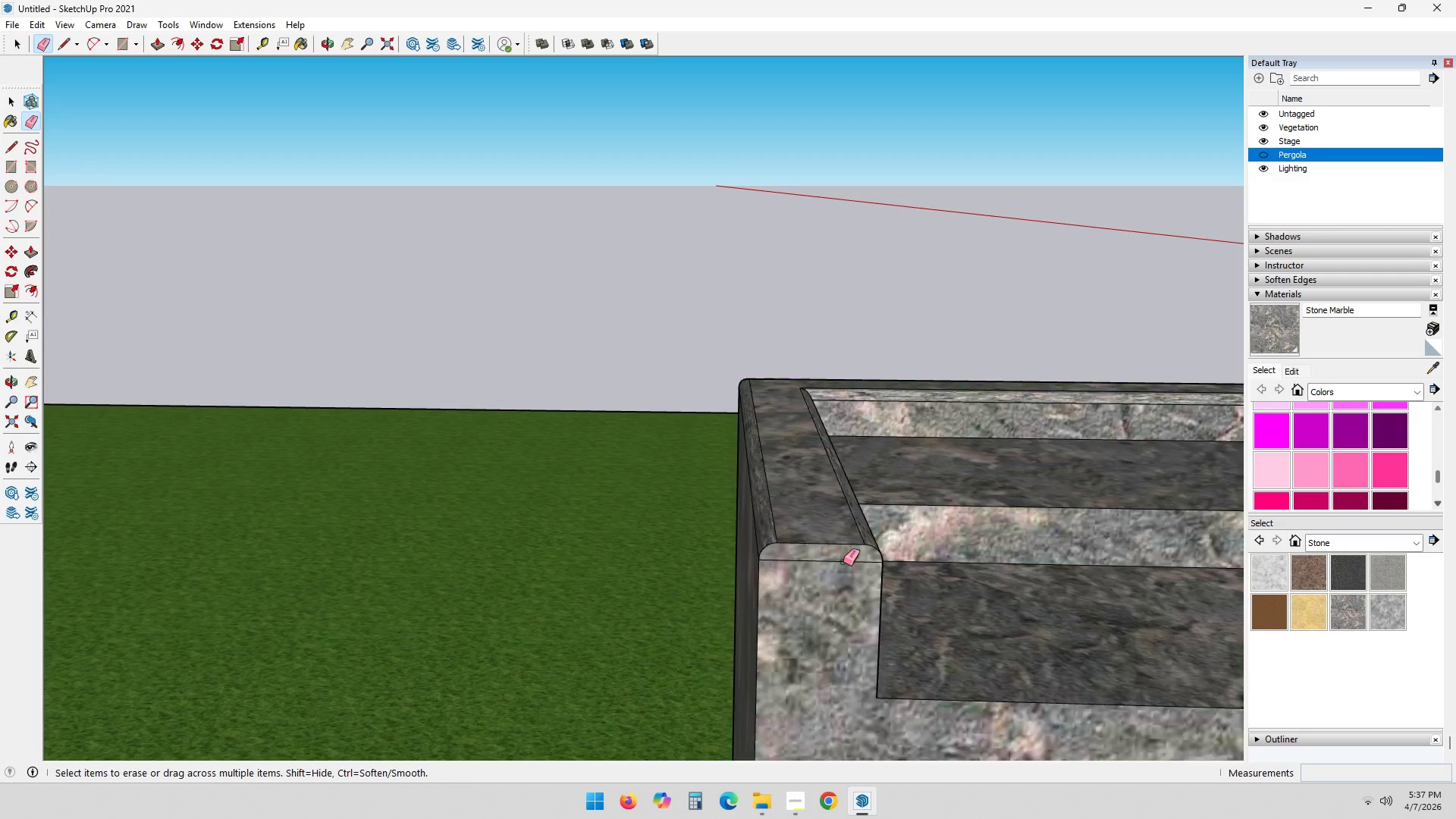 
key(Control+Z)
 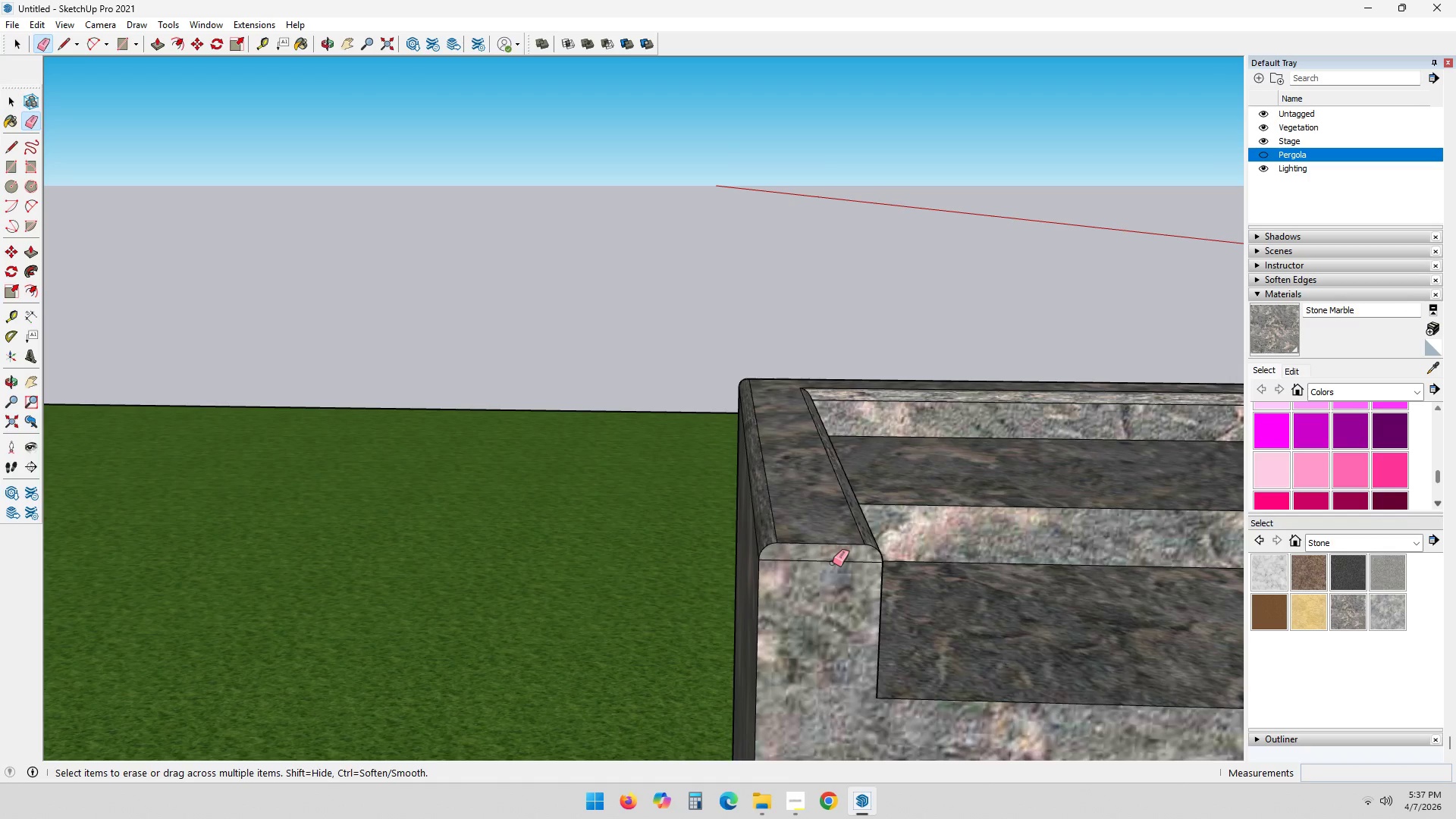 
key(Space)
 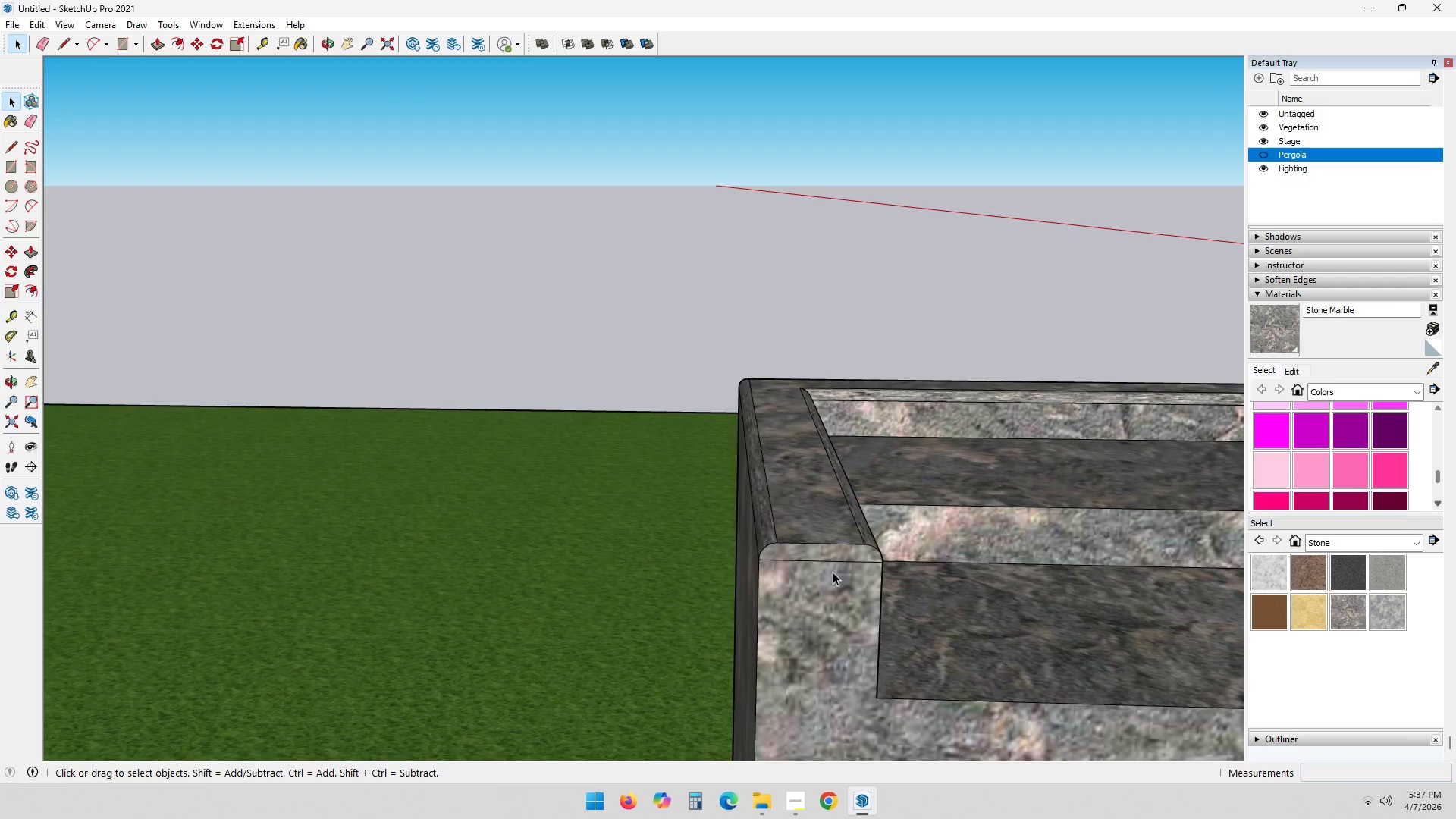 
double_click([833, 572])
 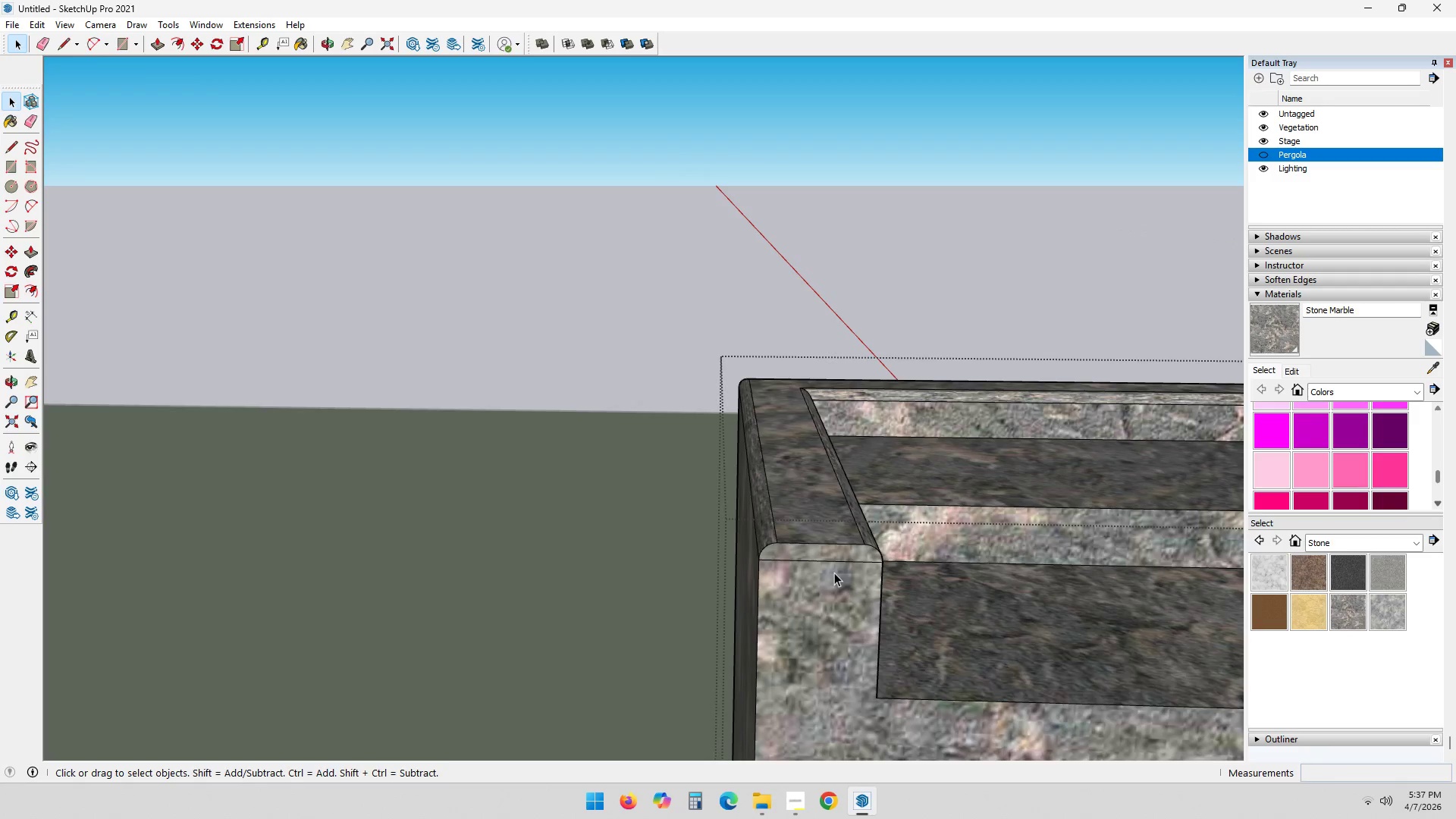 
key(E)
 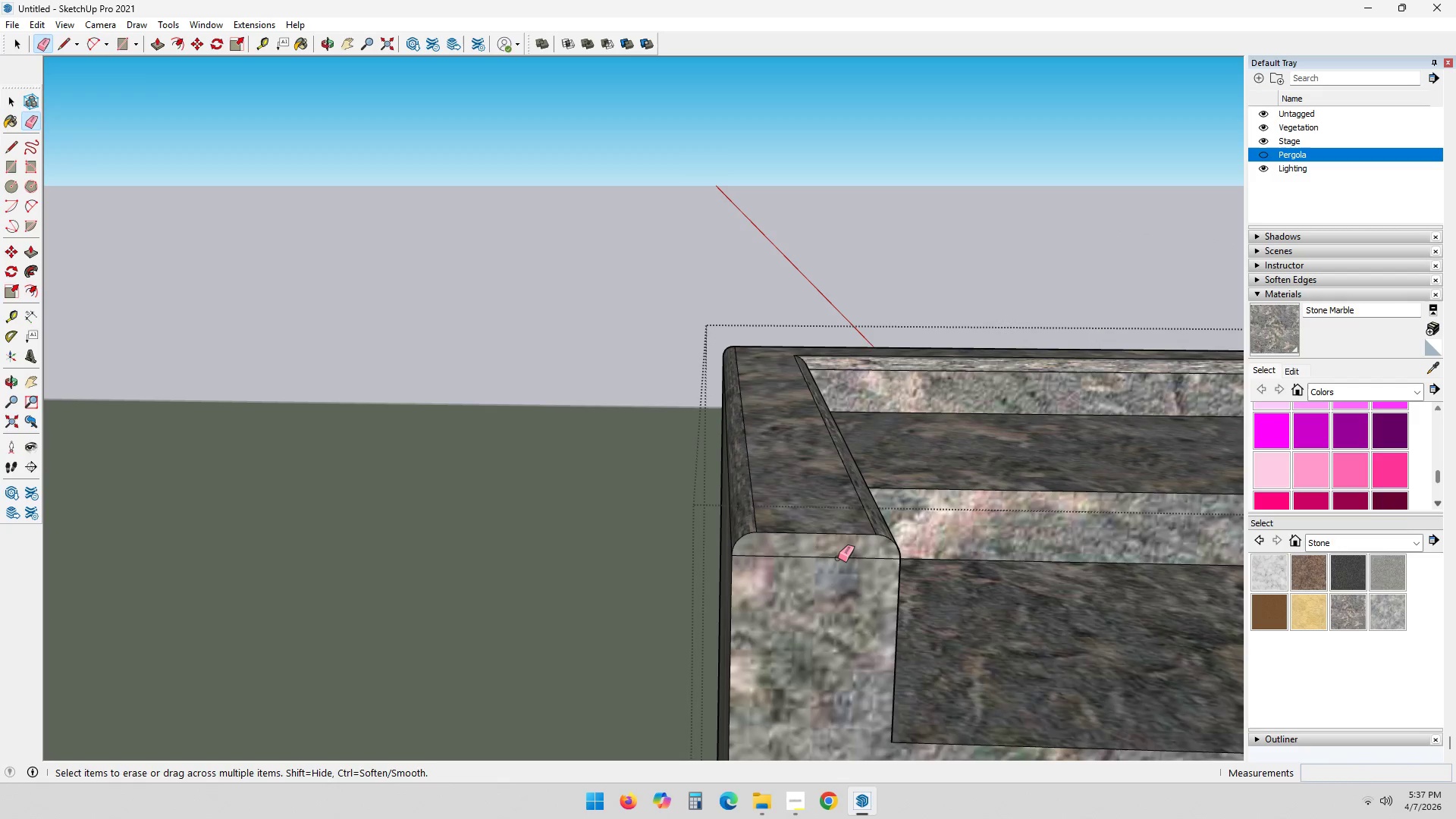 
left_click([838, 558])
 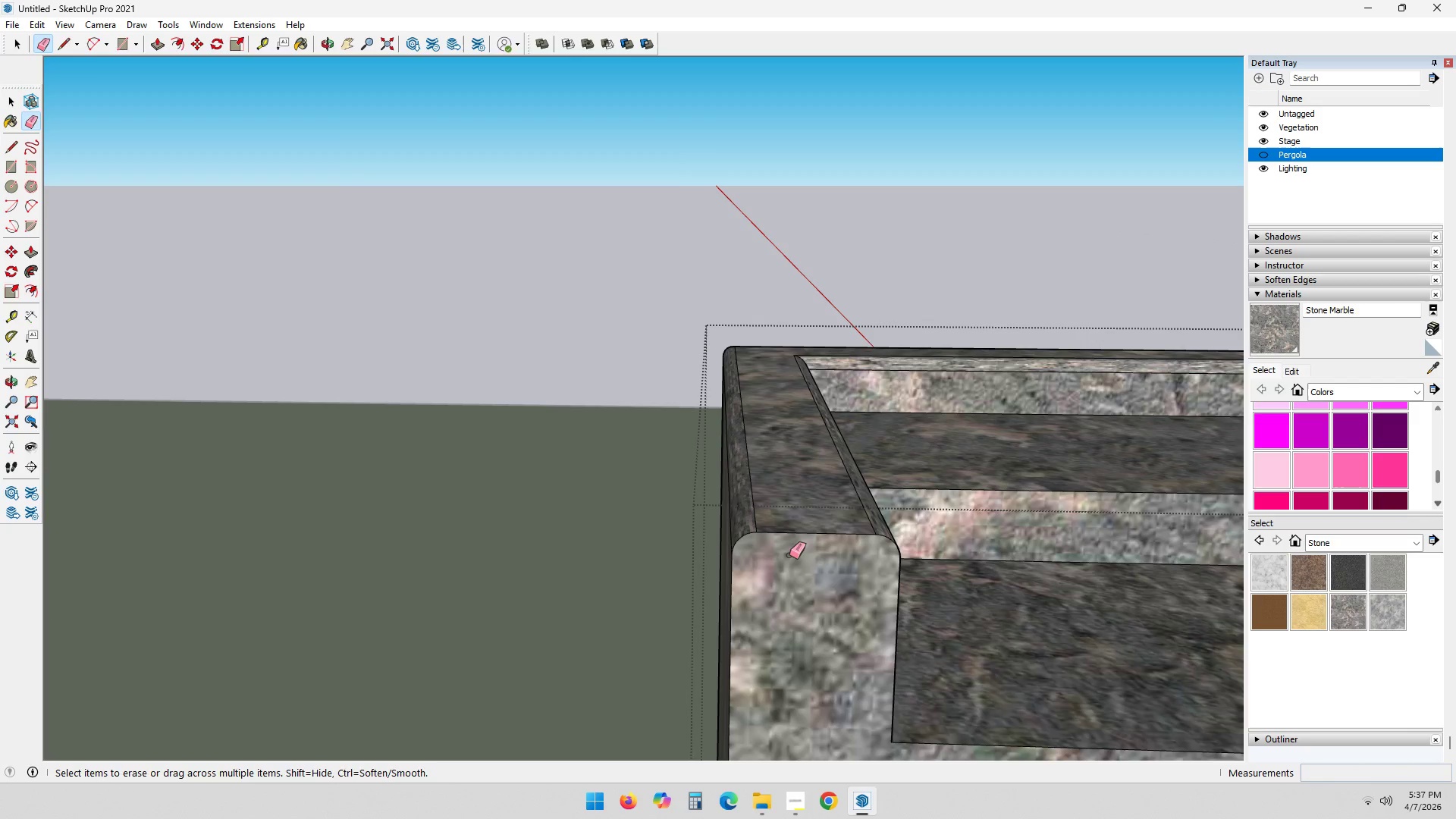 
scroll: coordinate [752, 529], scroll_direction: up, amount: 11.0
 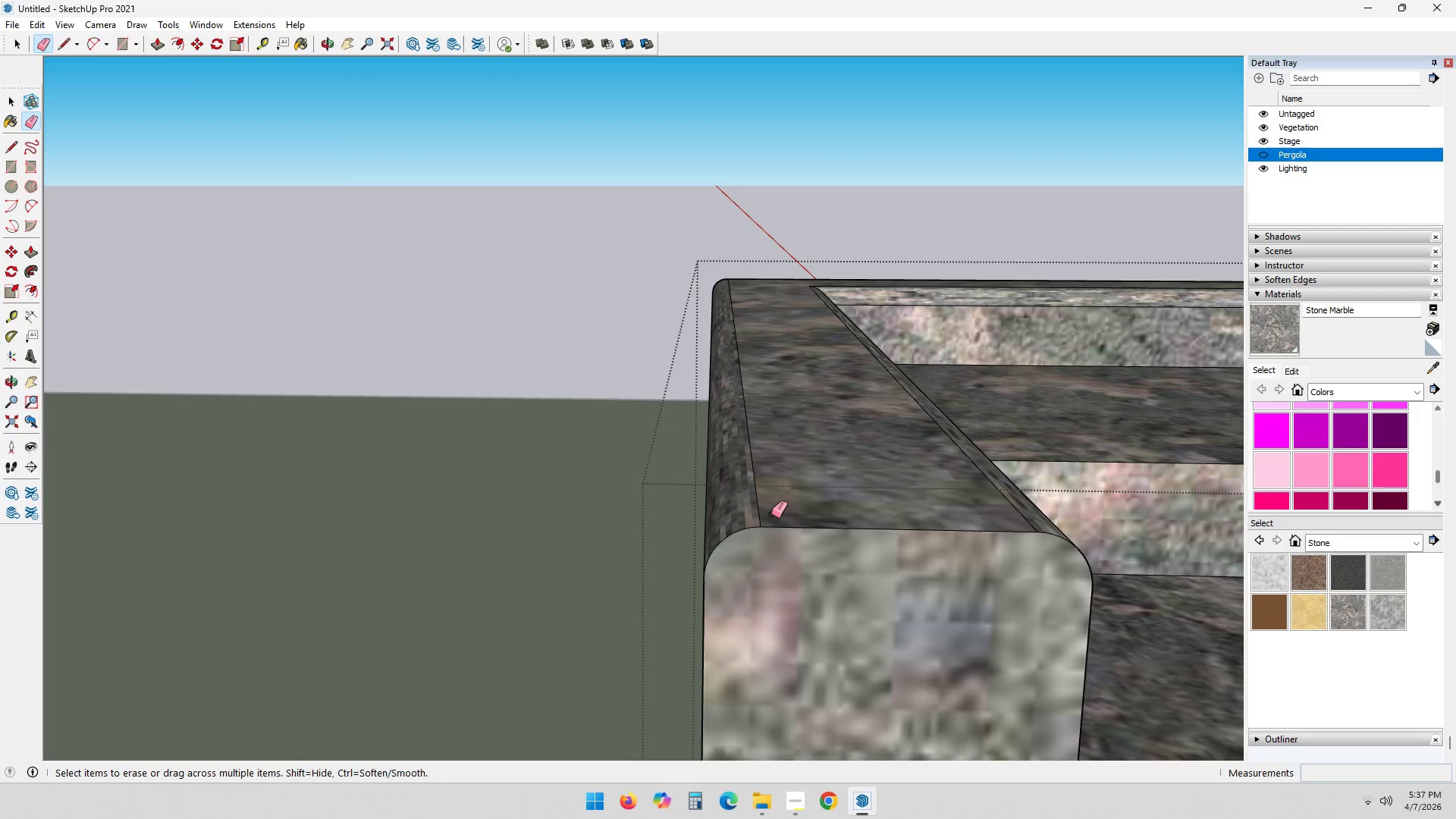 
key(Space)
 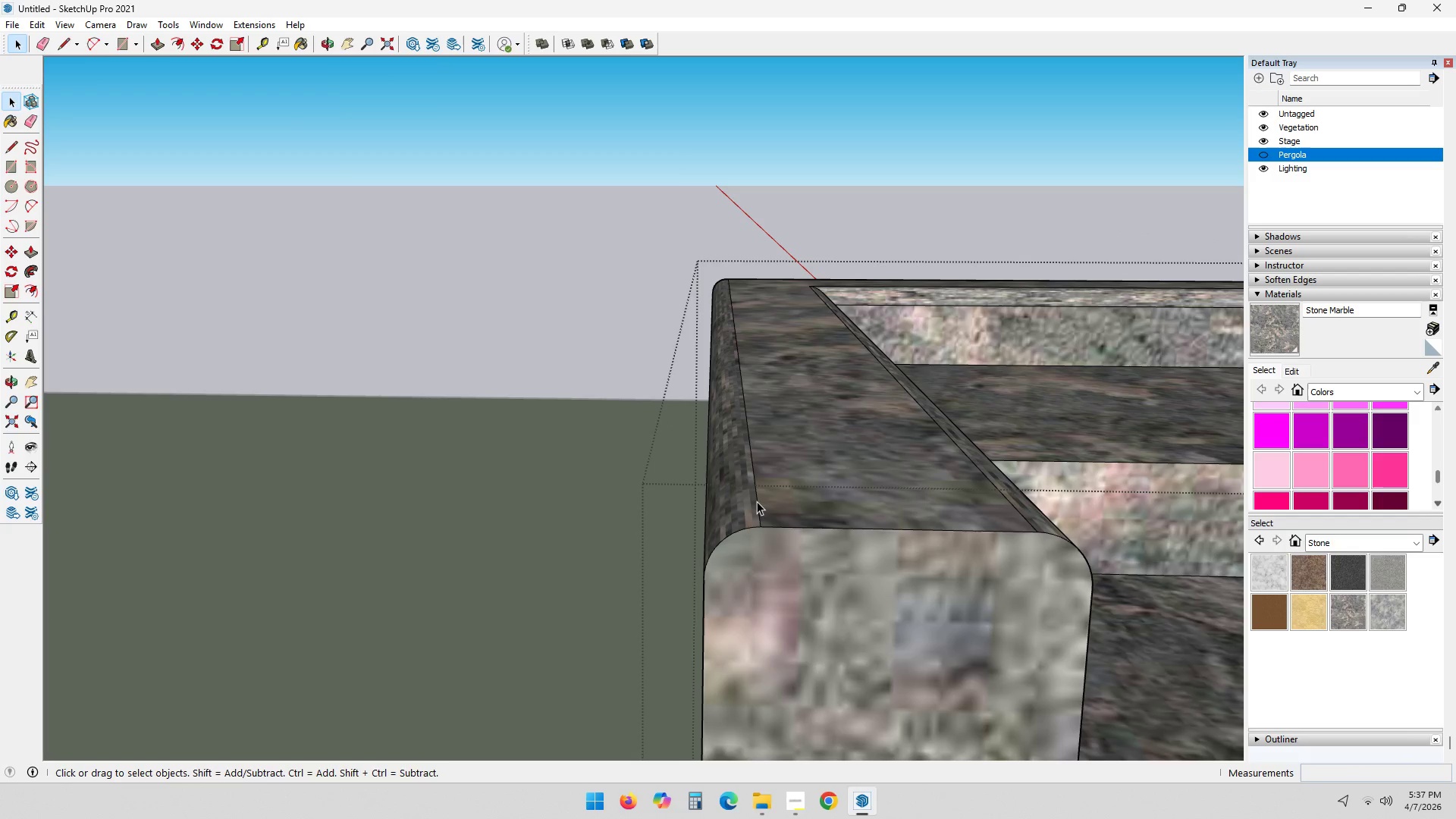 
key(E)
 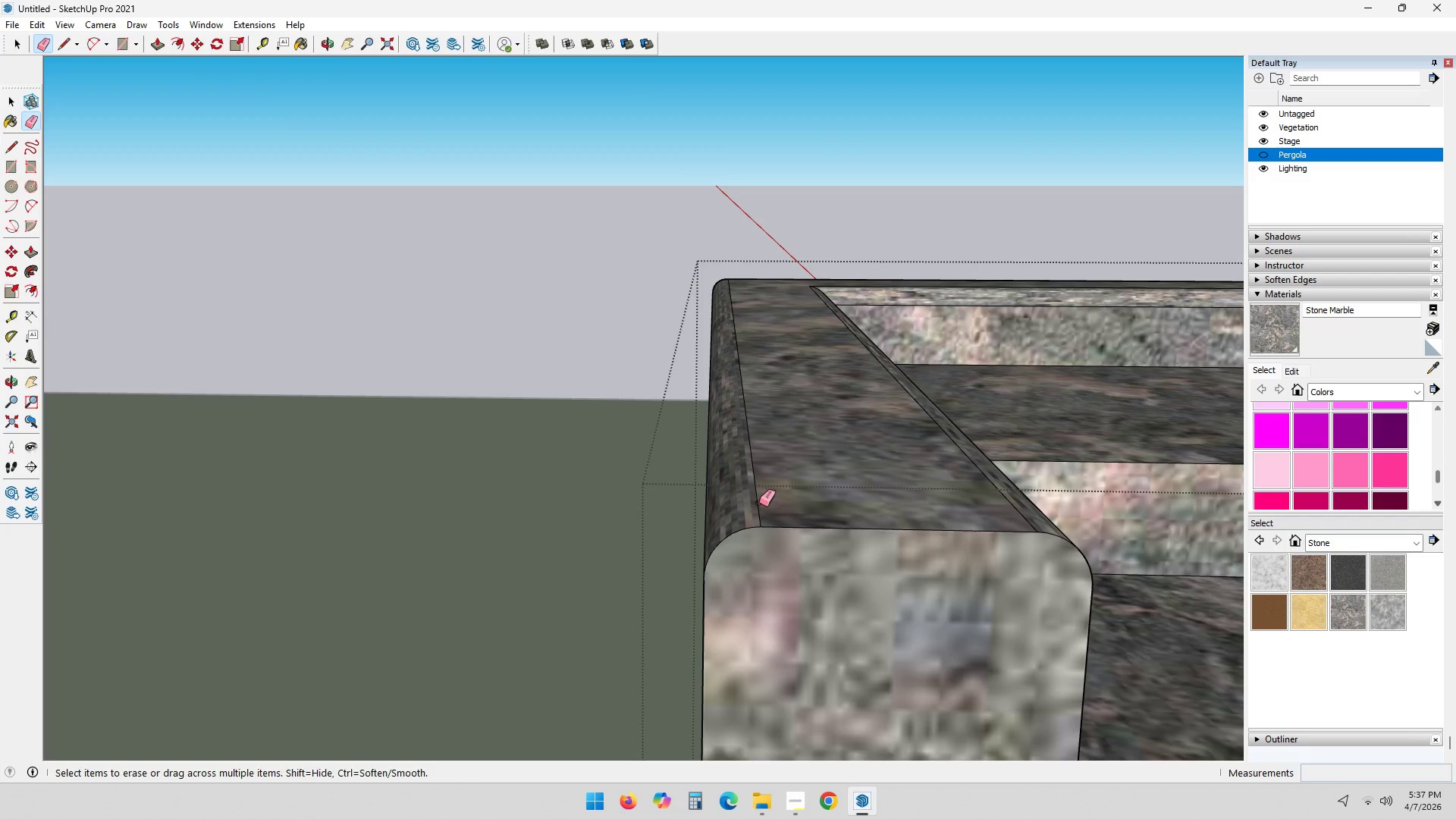 
left_click([759, 503])
 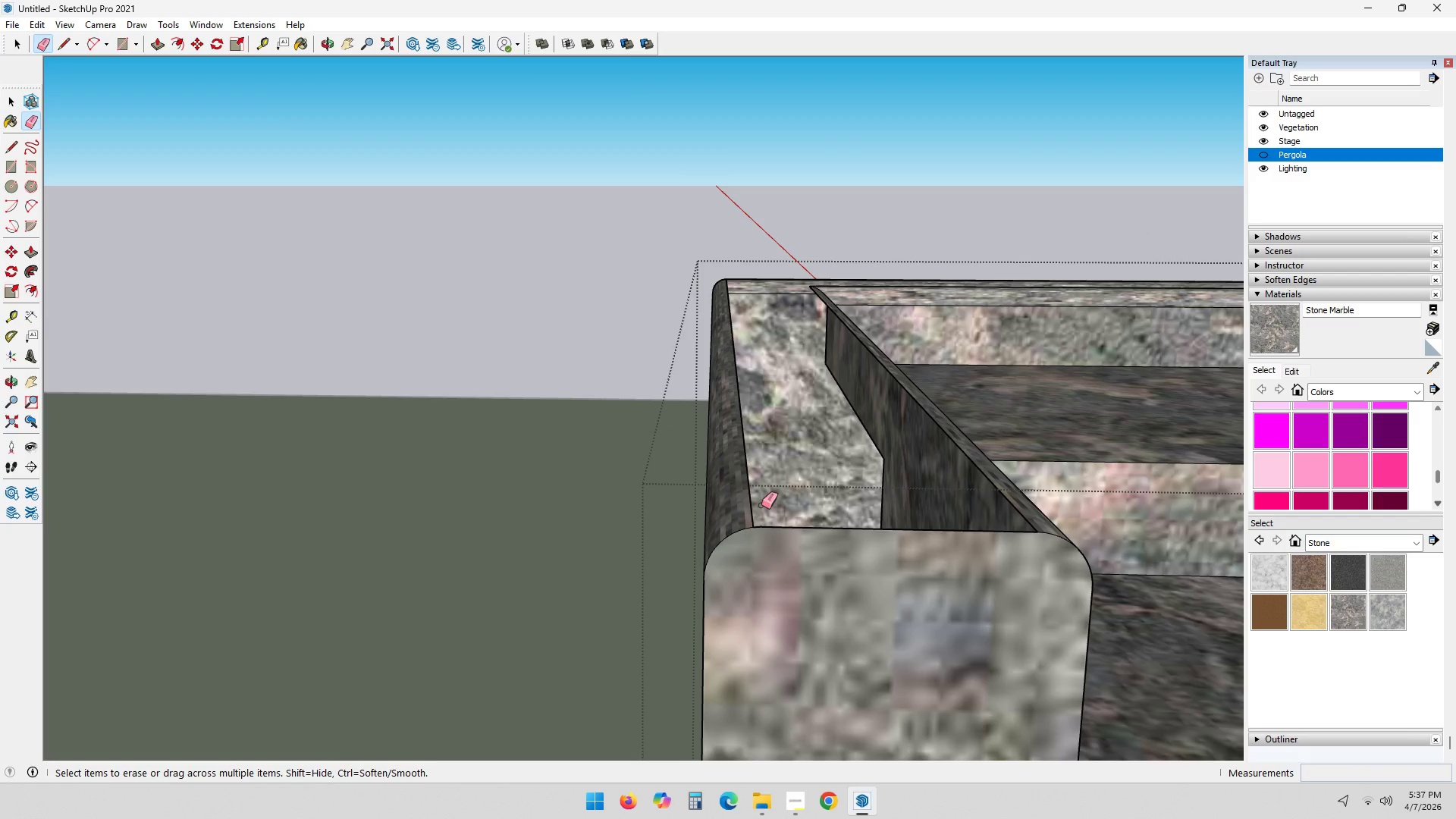 
key(Control+ControlLeft)
 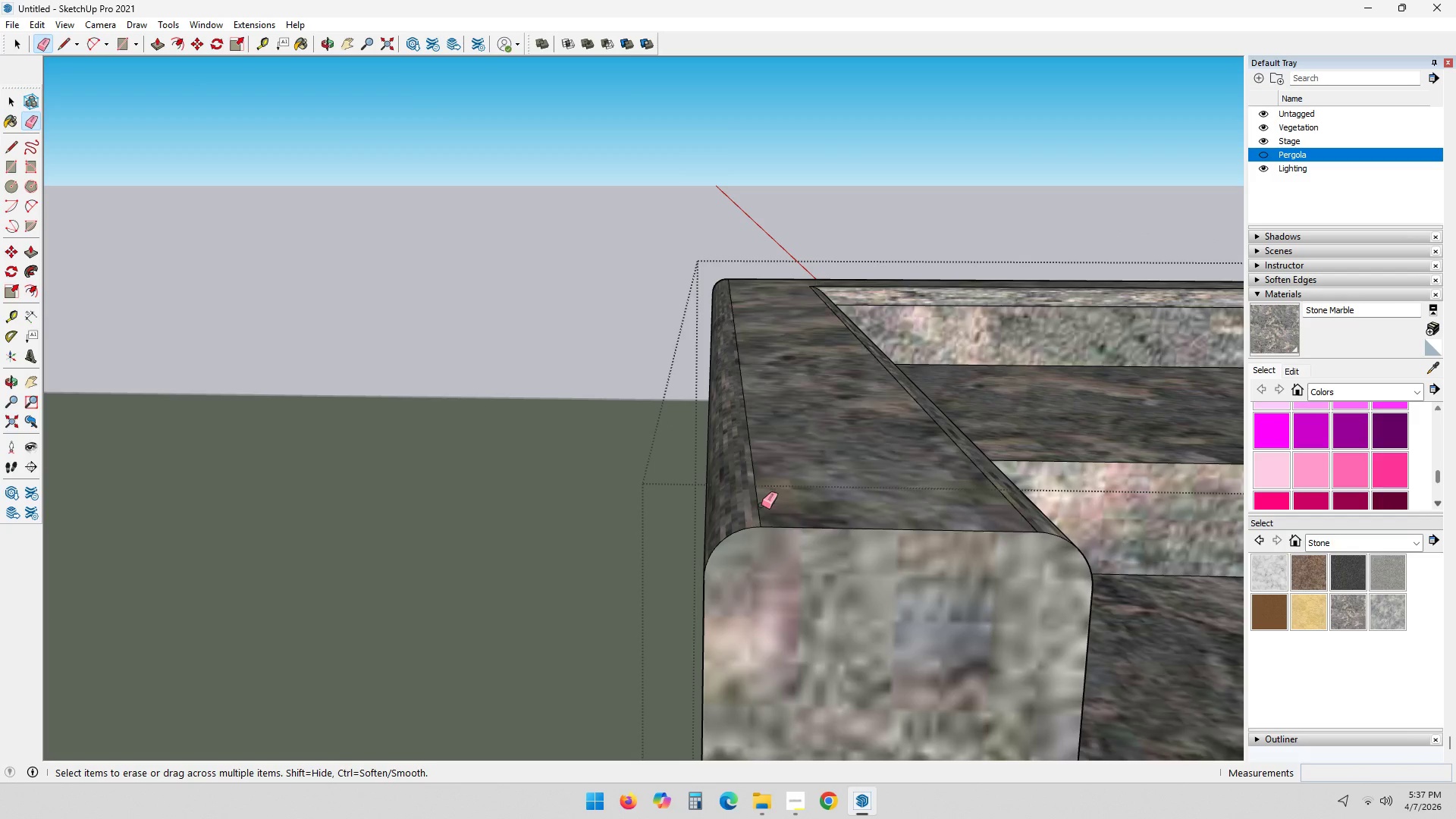 
key(Control+Z)
 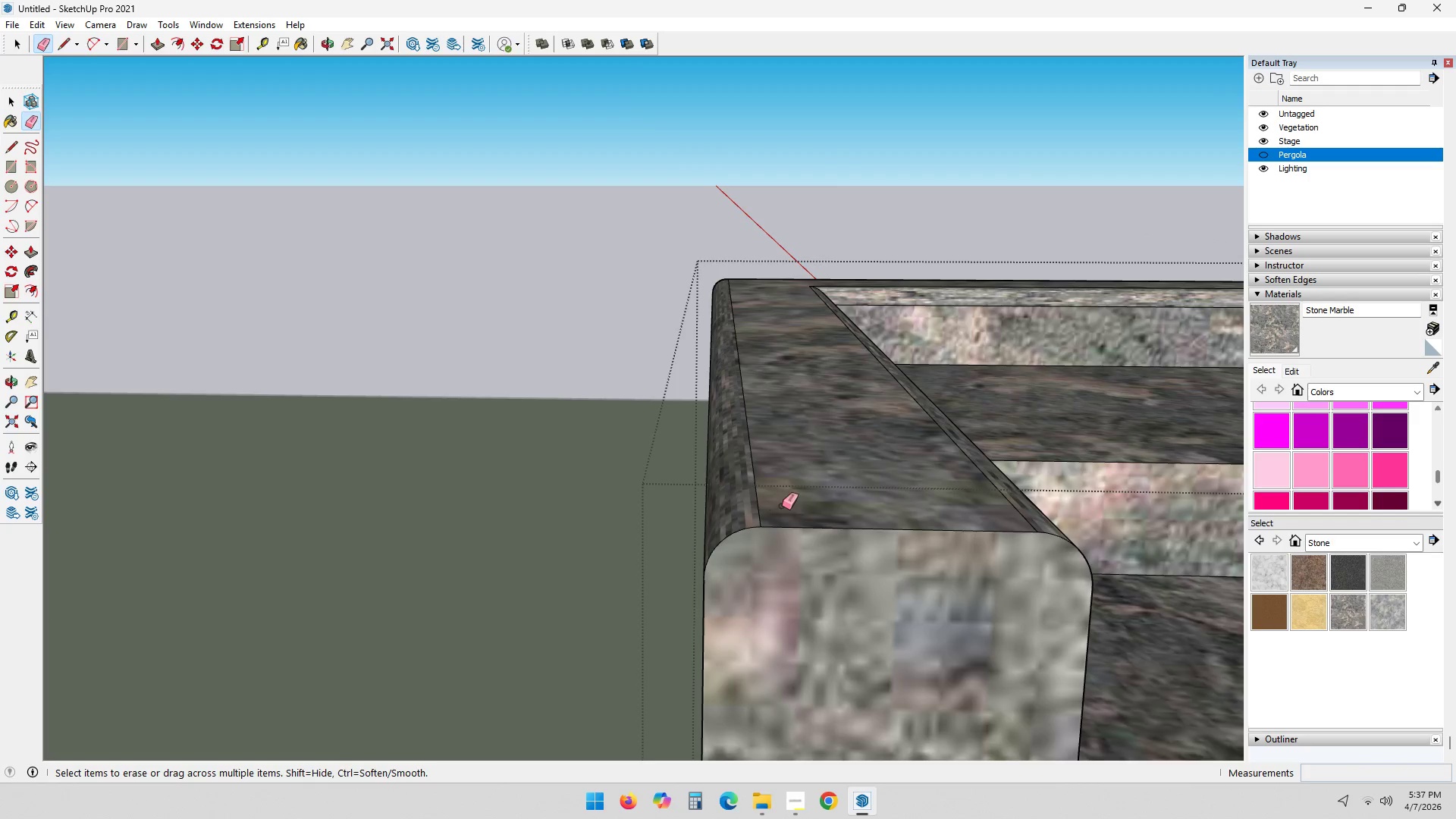 
scroll: coordinate [783, 506], scroll_direction: down, amount: 2.0
 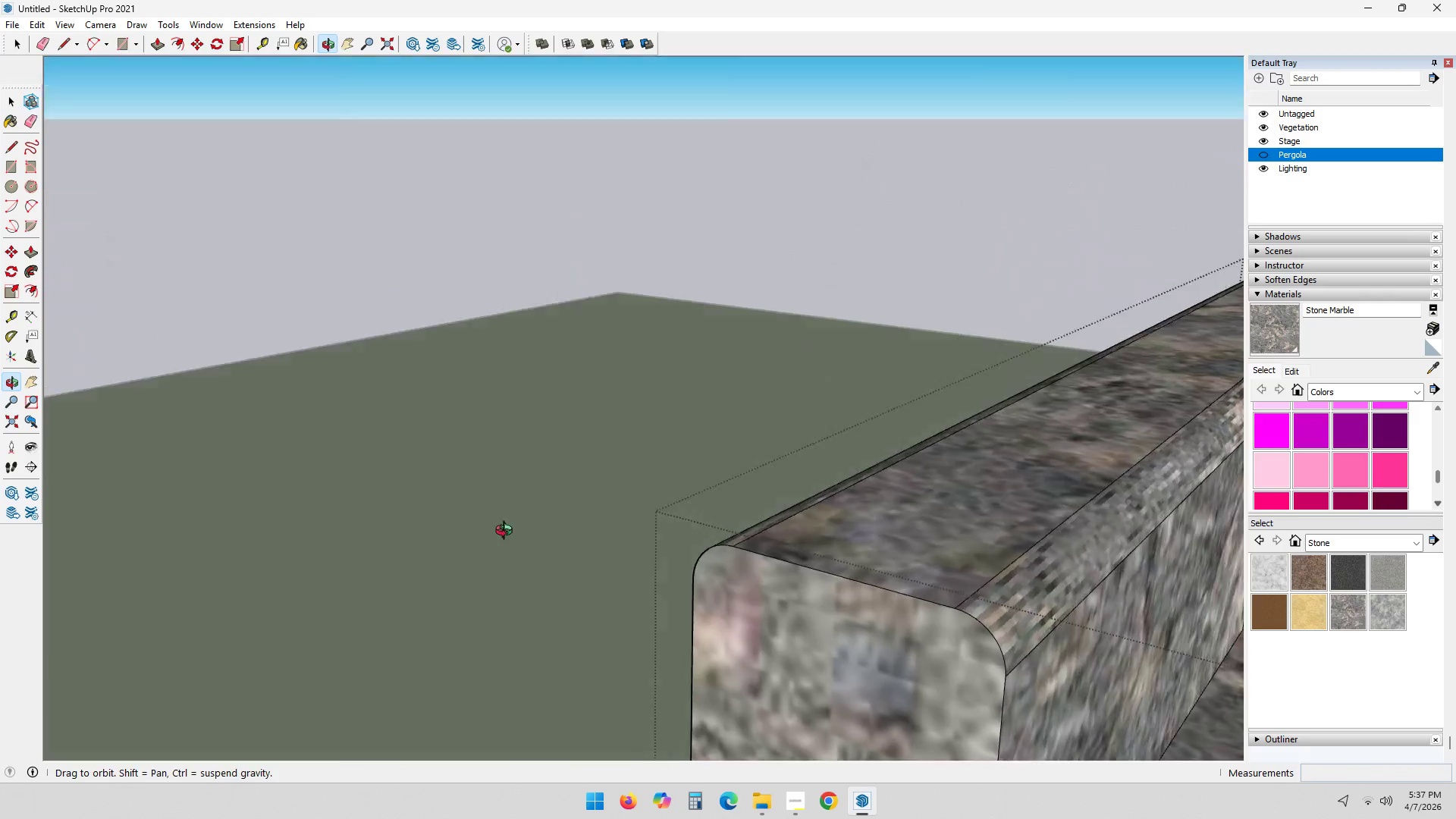 
key(Space)
 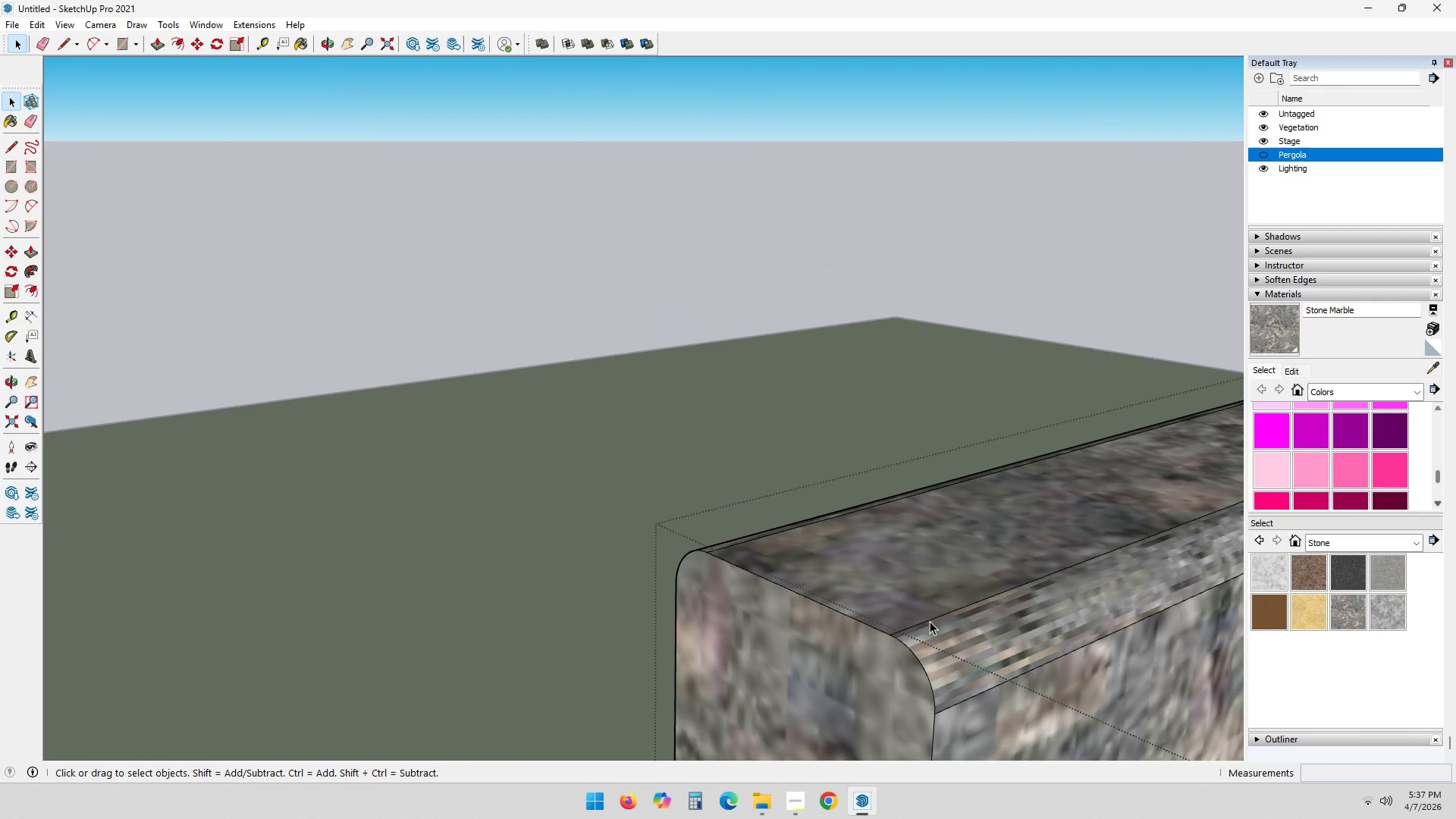 
left_click([927, 619])
 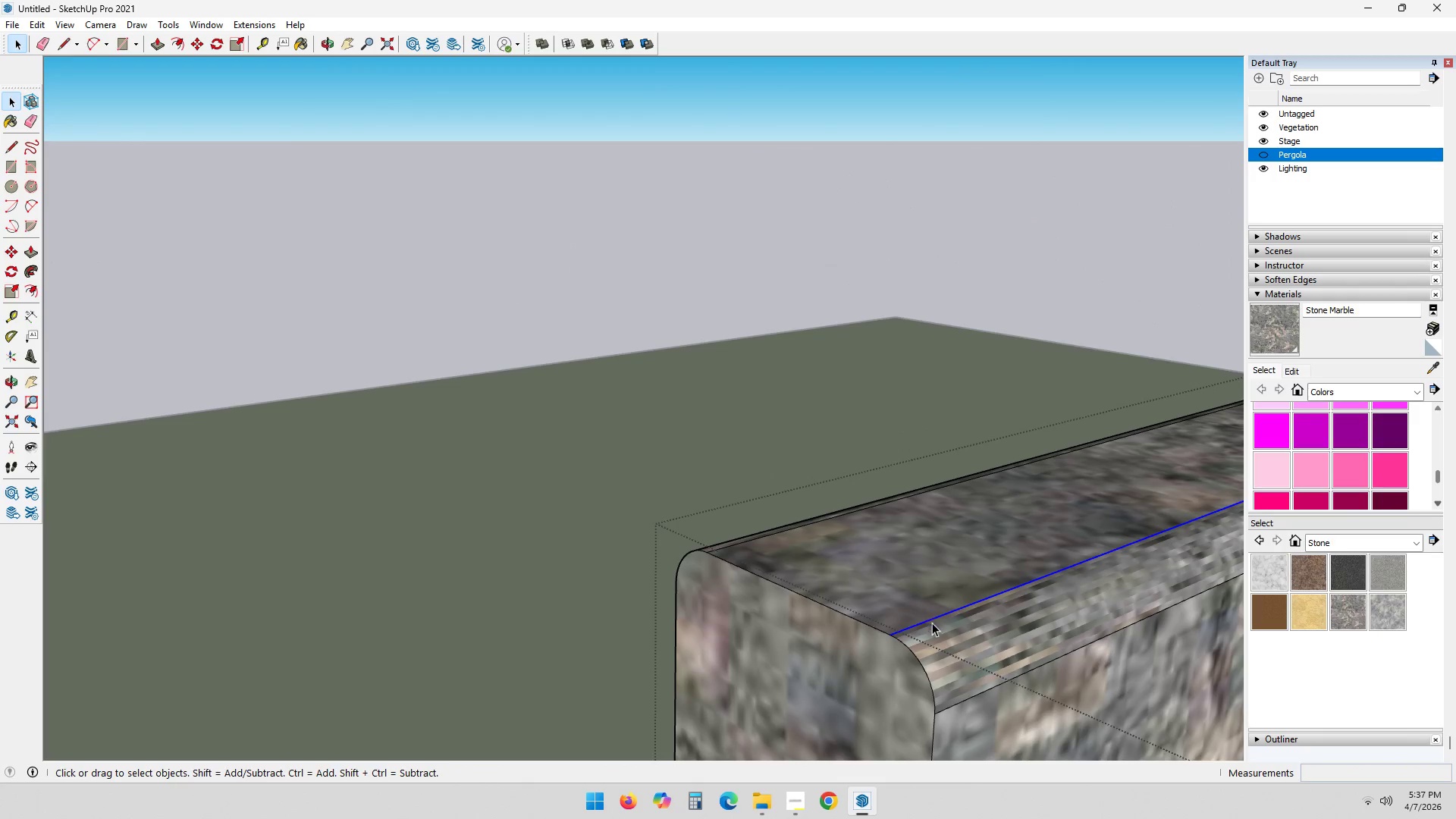 
hold_key(key=ControlLeft, duration=0.69)
left_click([984, 692])
 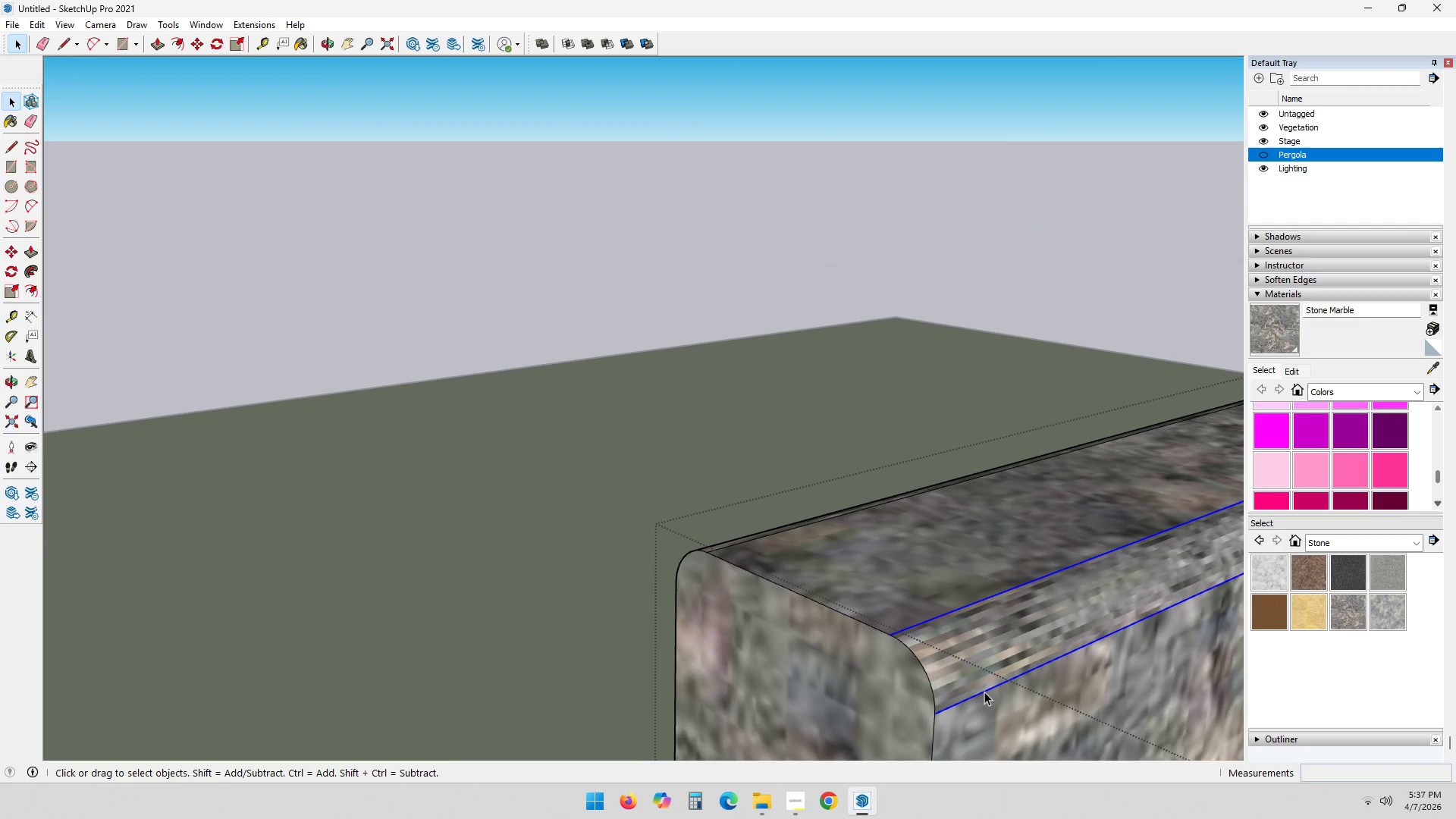 
right_click([985, 692])
 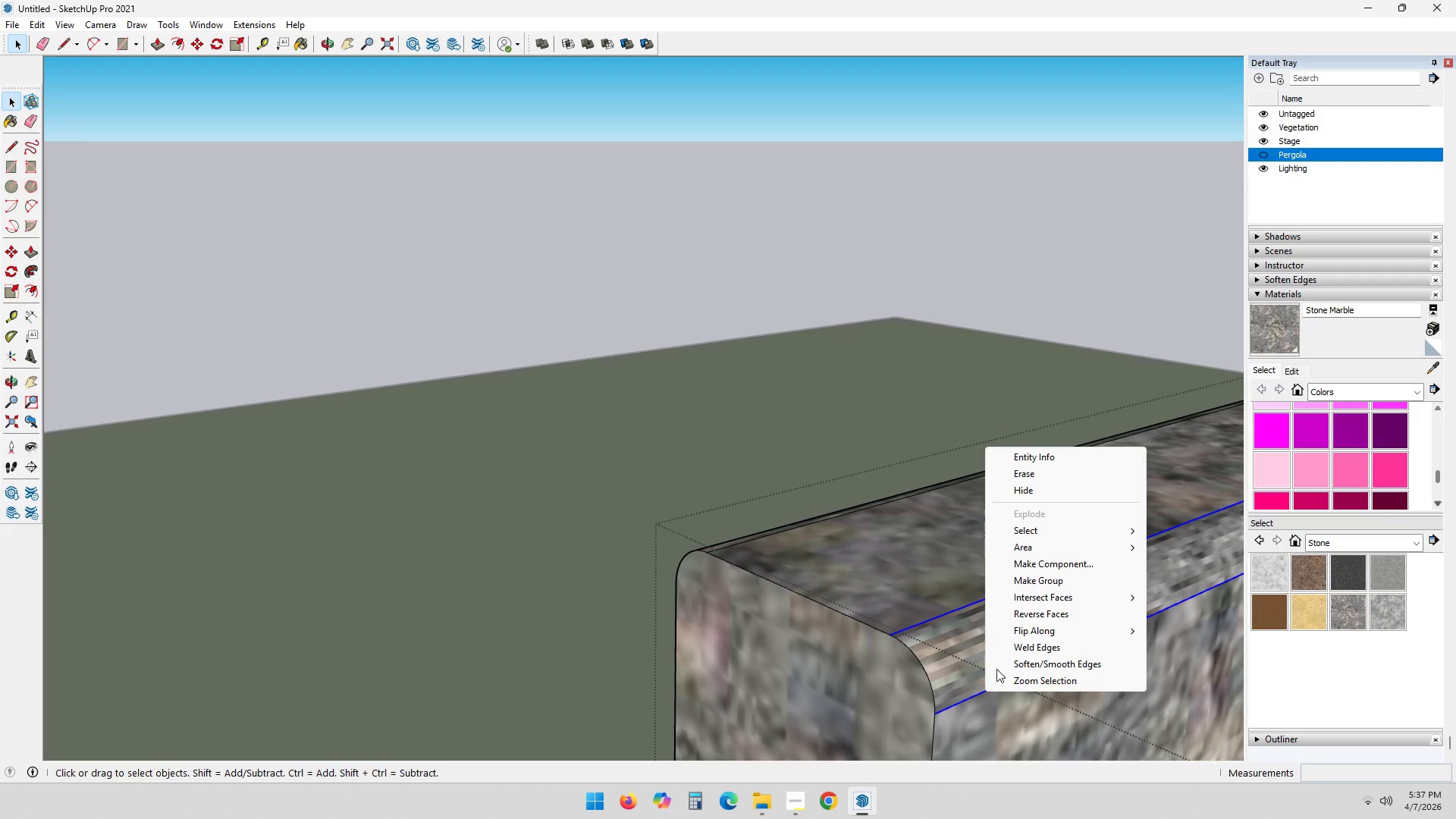 
left_click([1046, 663])
 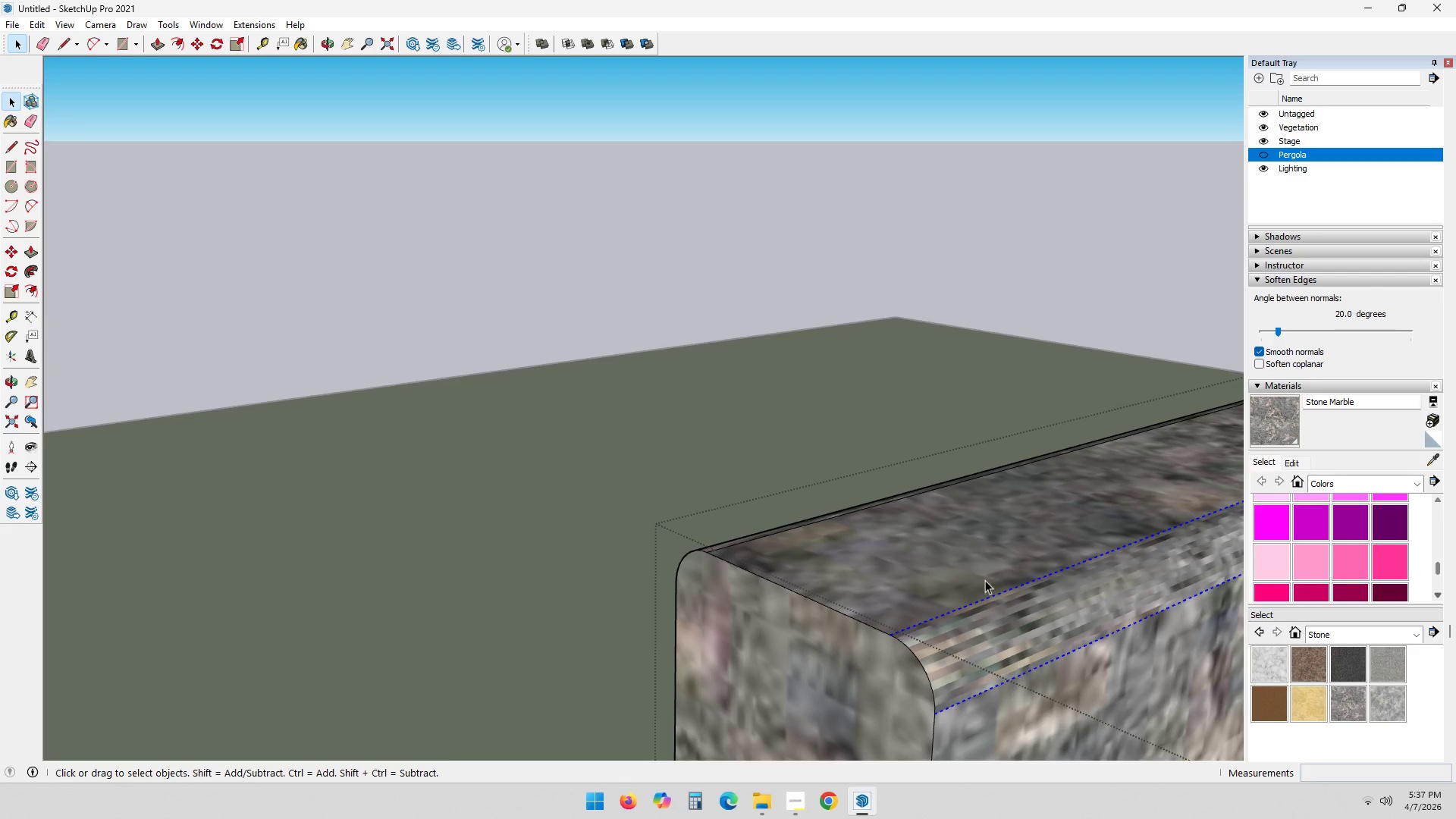 
left_click([884, 330])
 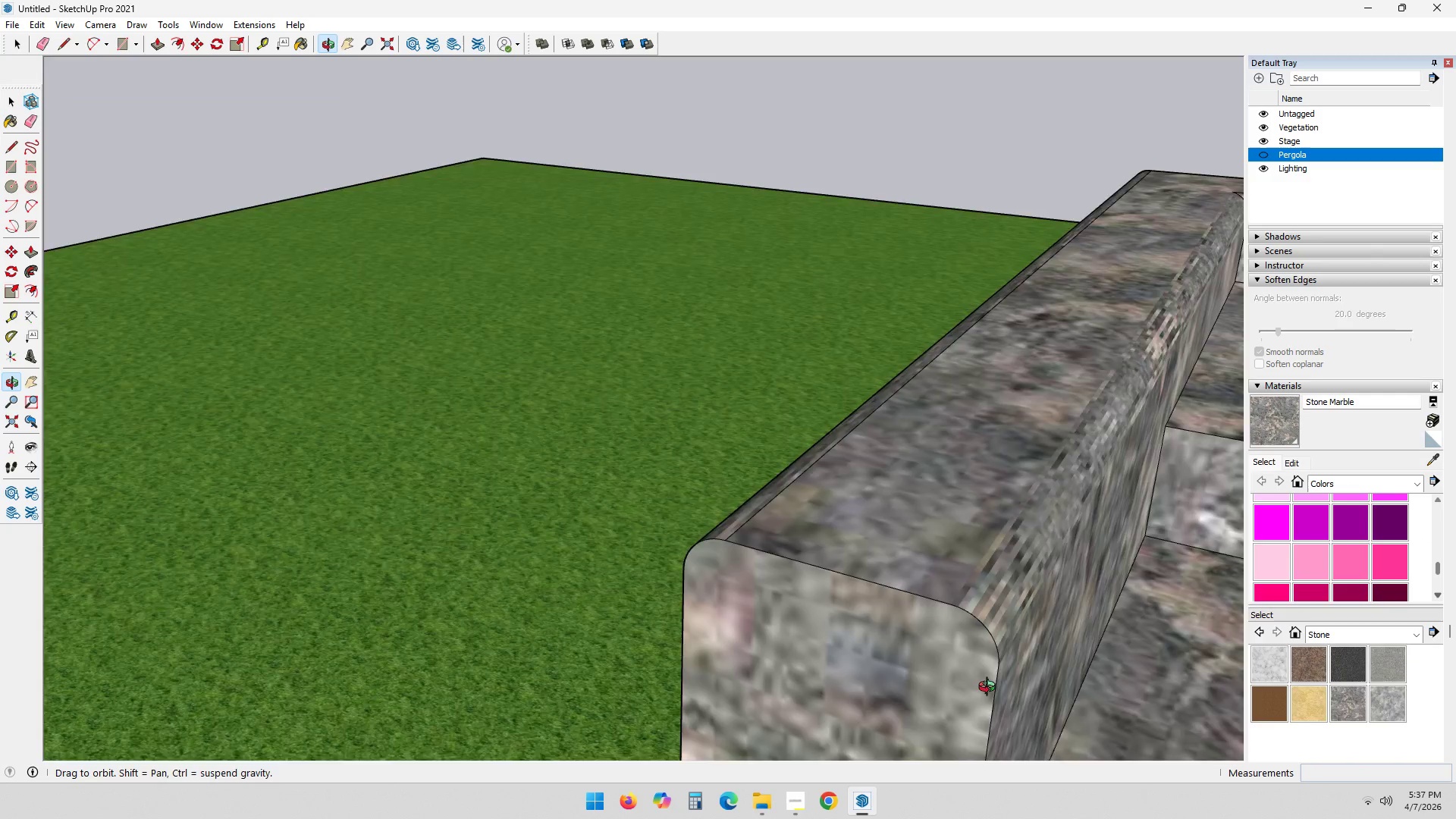 
scroll: coordinate [751, 573], scroll_direction: up, amount: 6.0
 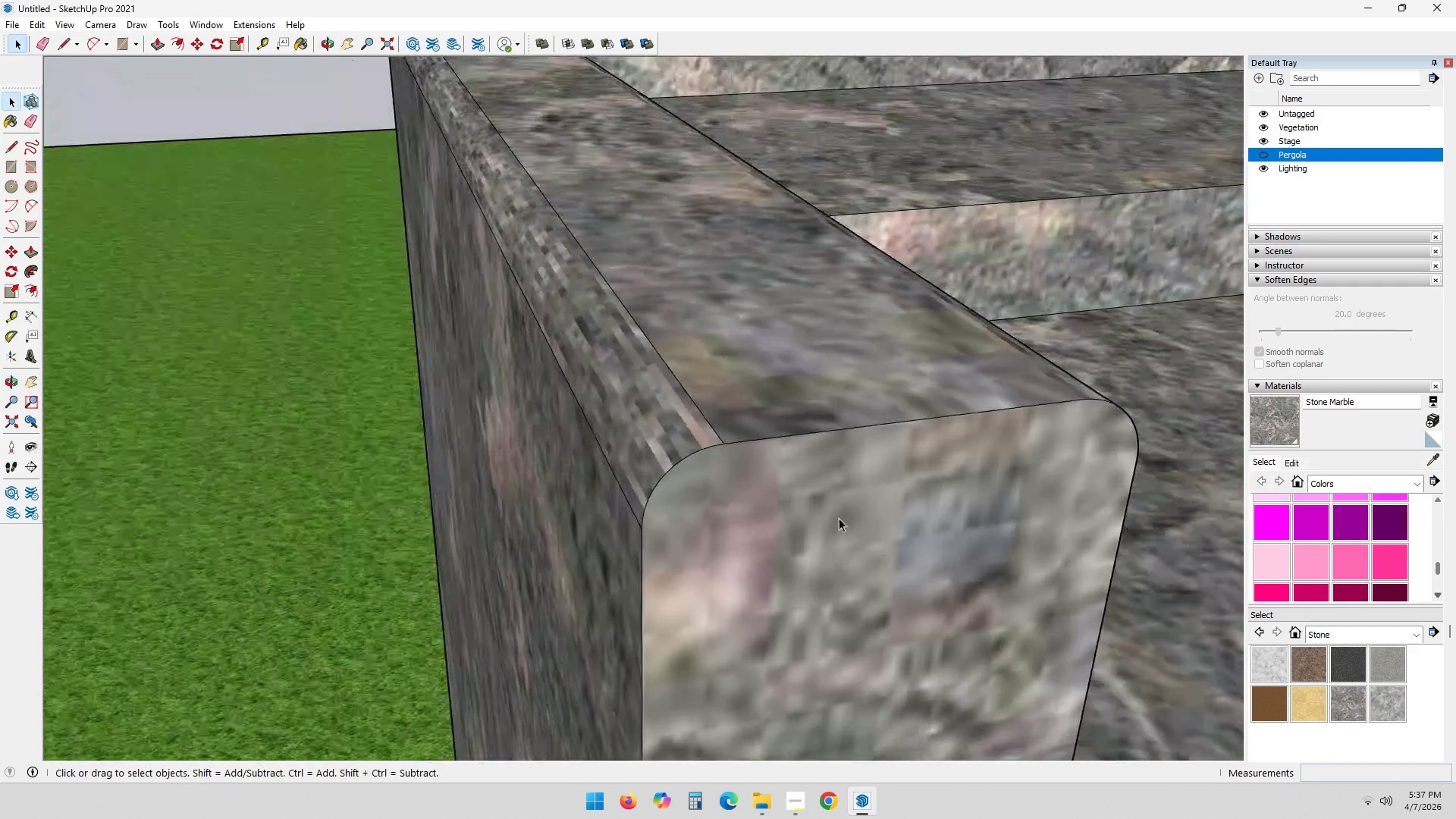 
hold_key(key=ControlLeft, duration=0.62)
left_click([613, 478])
 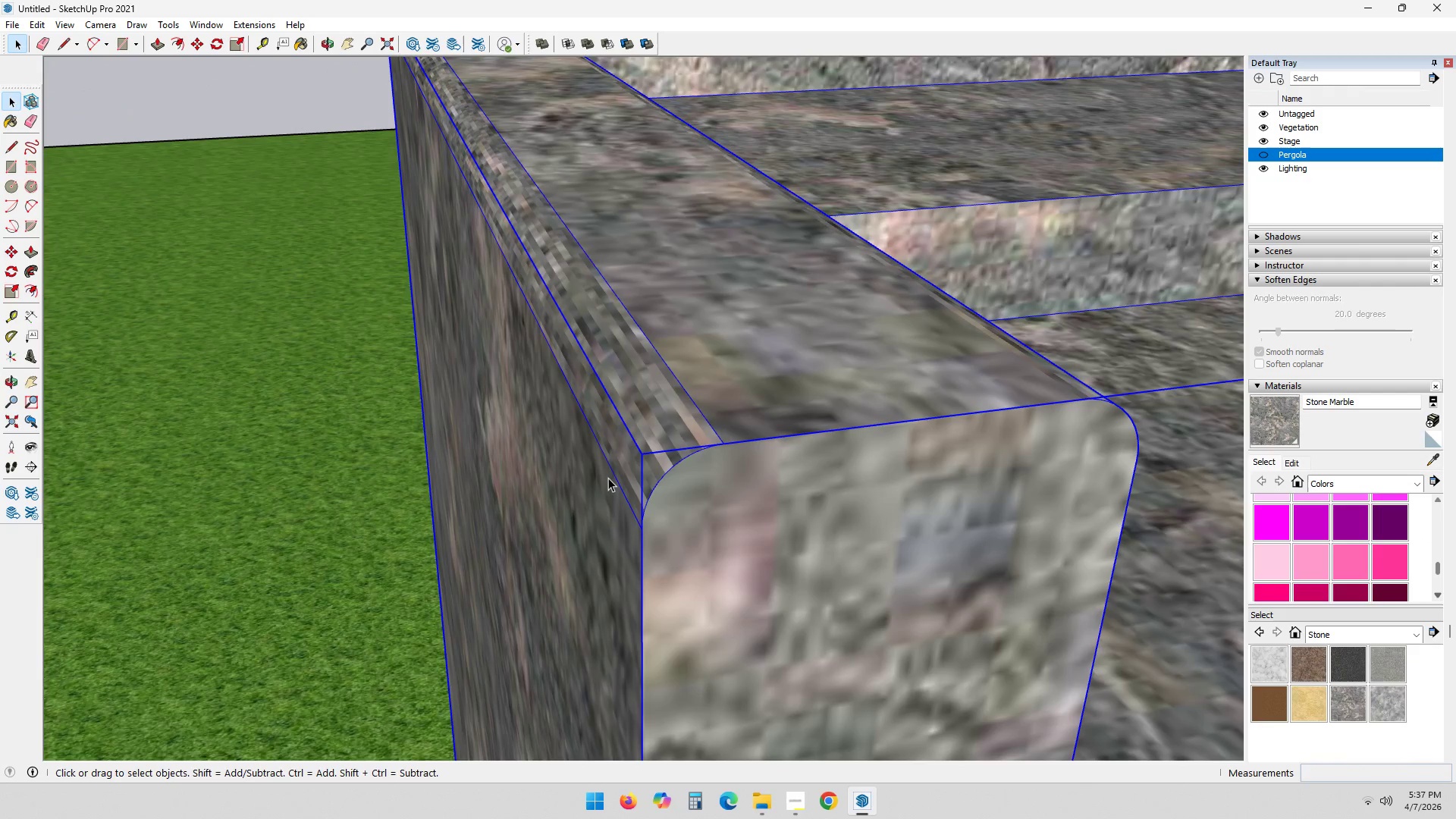 
key(Space)
 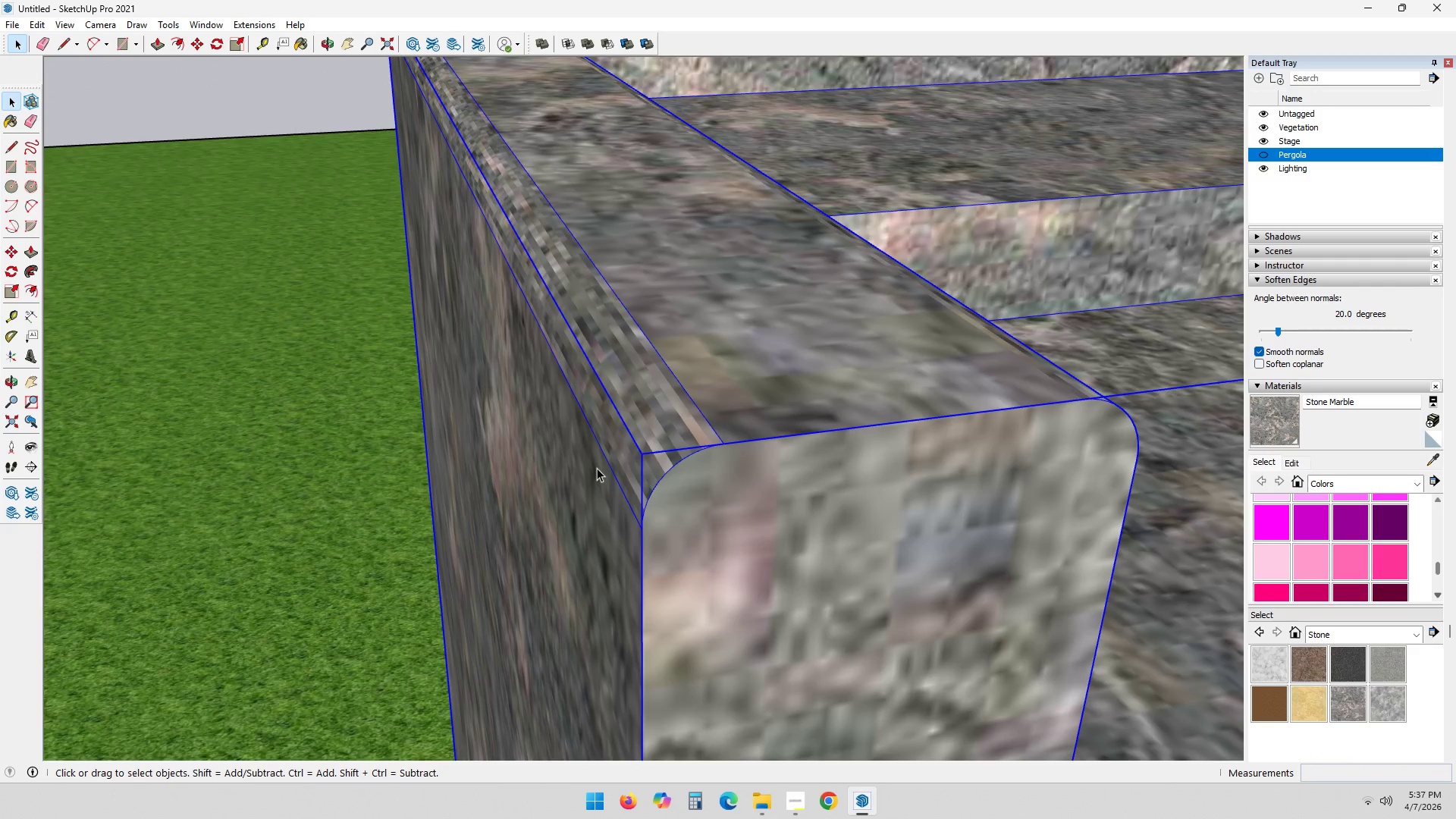 
double_click([597, 468])
 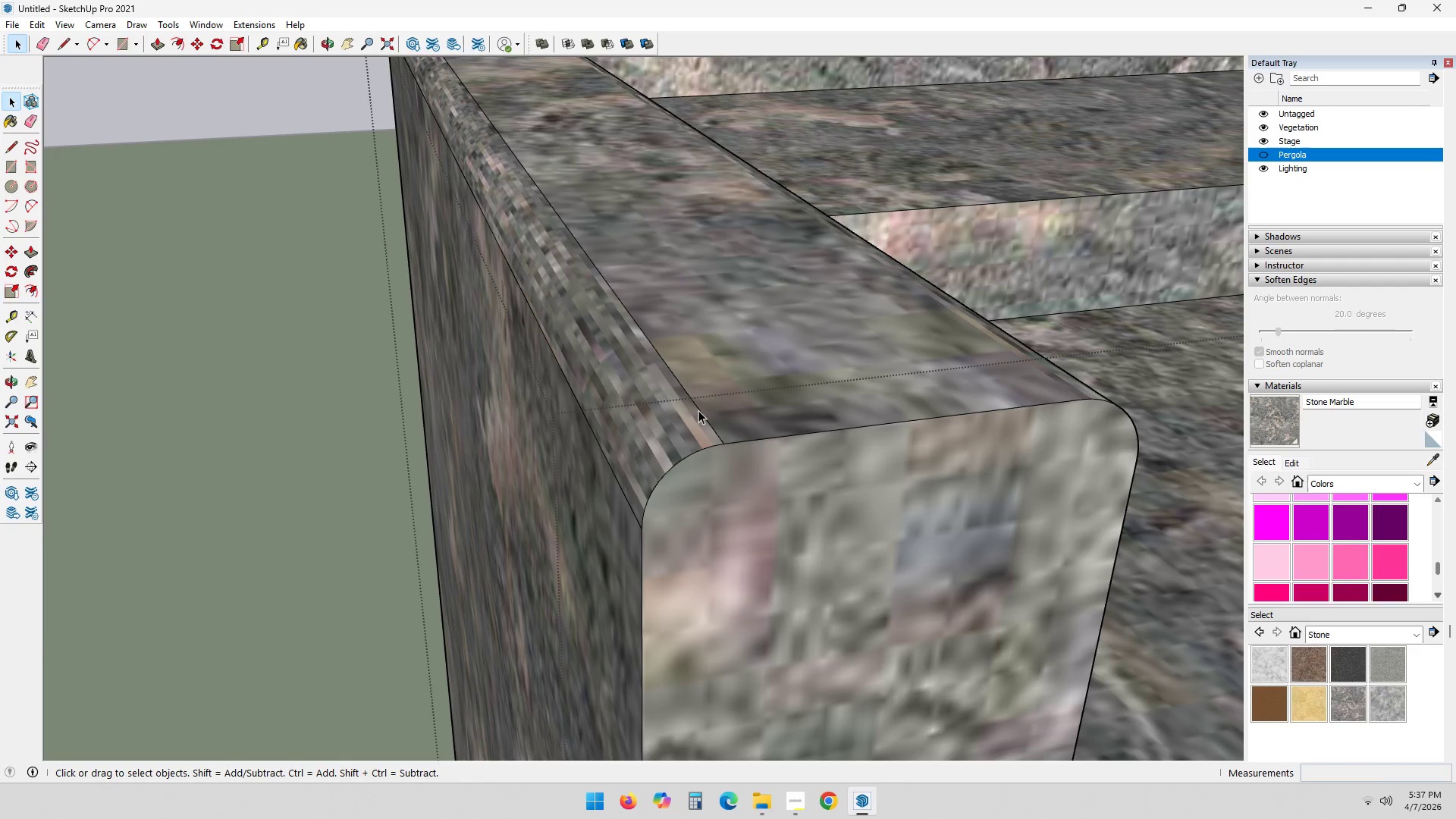 
hold_key(key=ControlLeft, duration=0.75)
left_click([618, 483])
 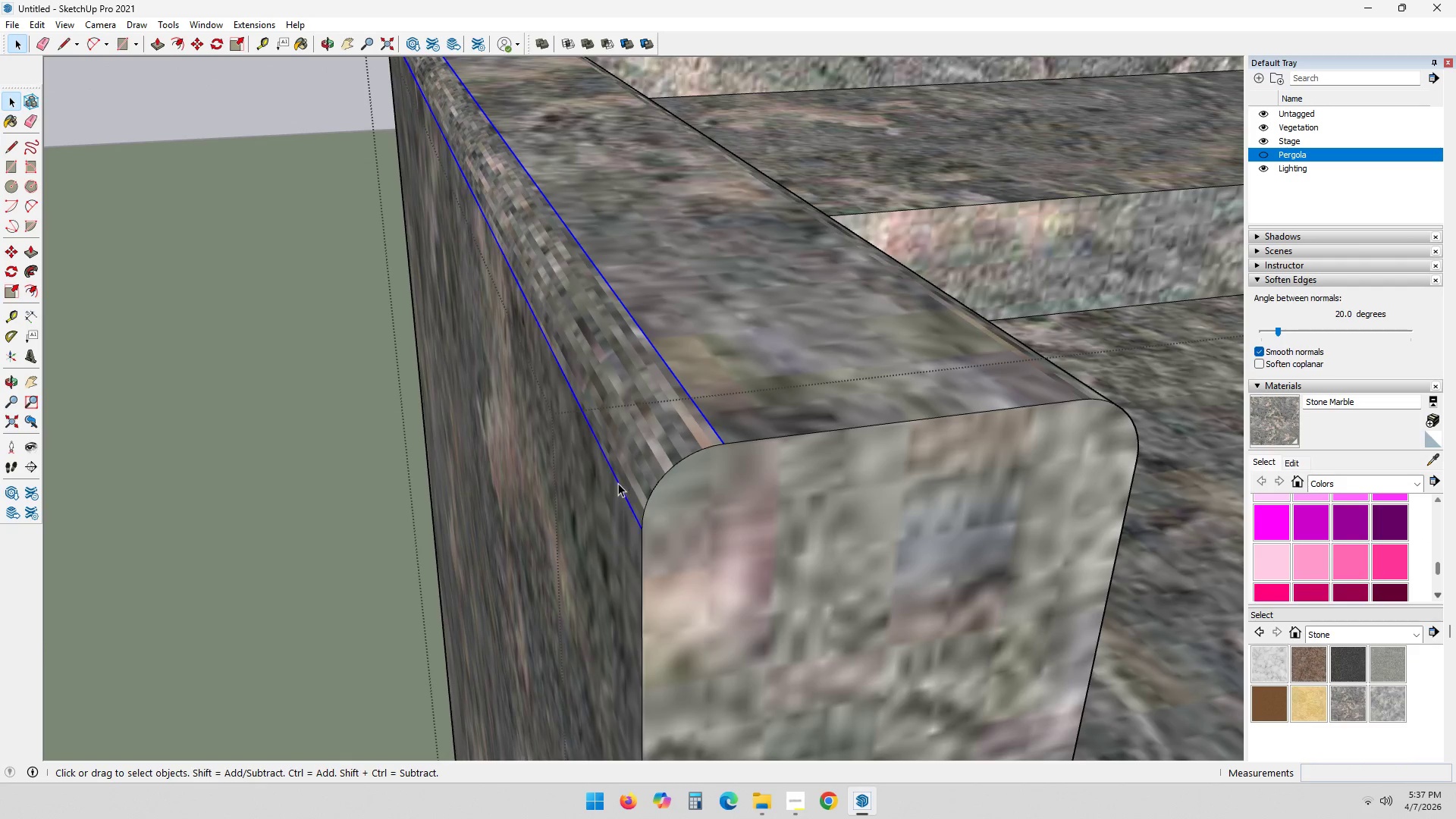 
right_click([618, 483])
 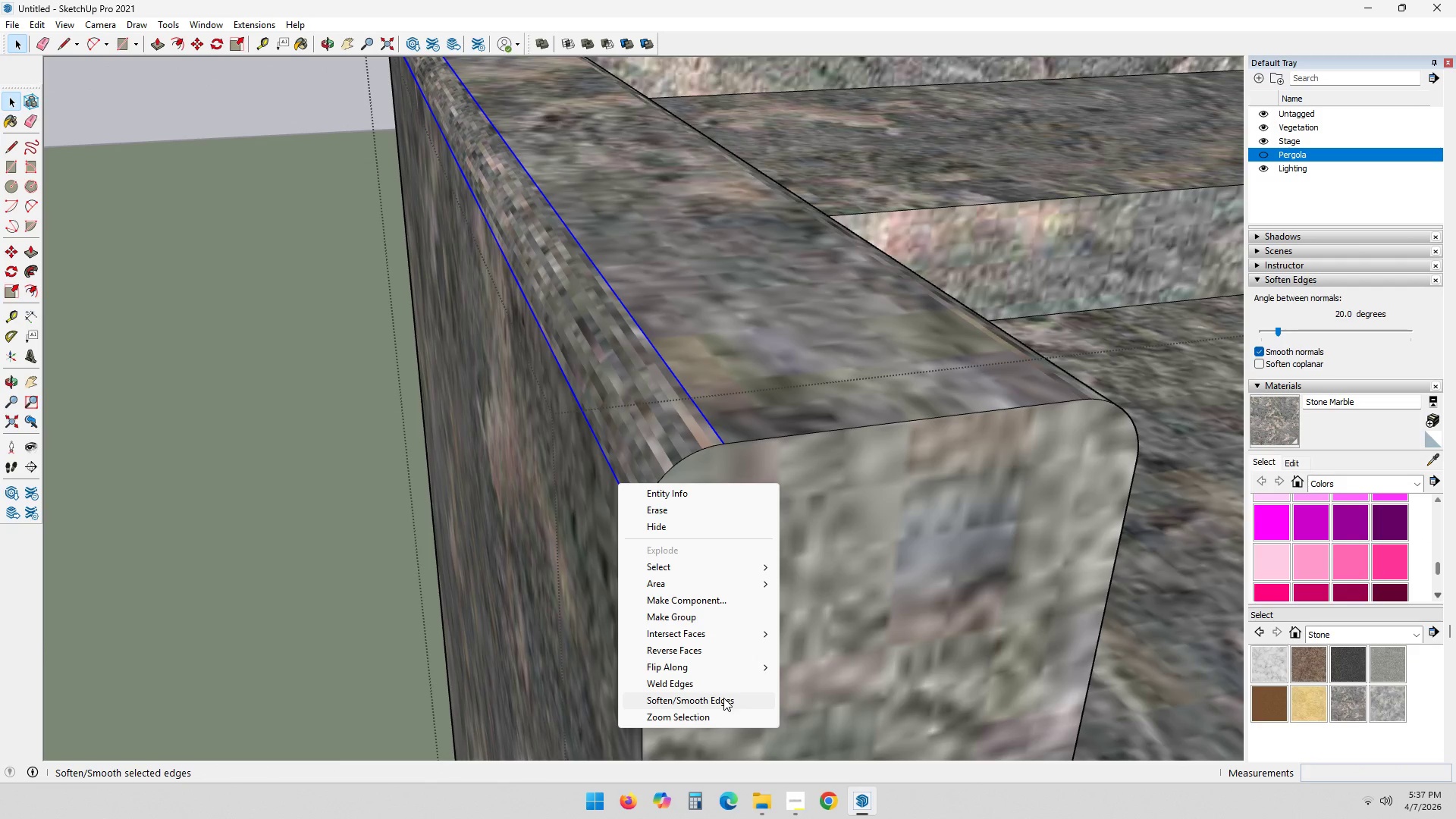 
left_click([726, 699])
 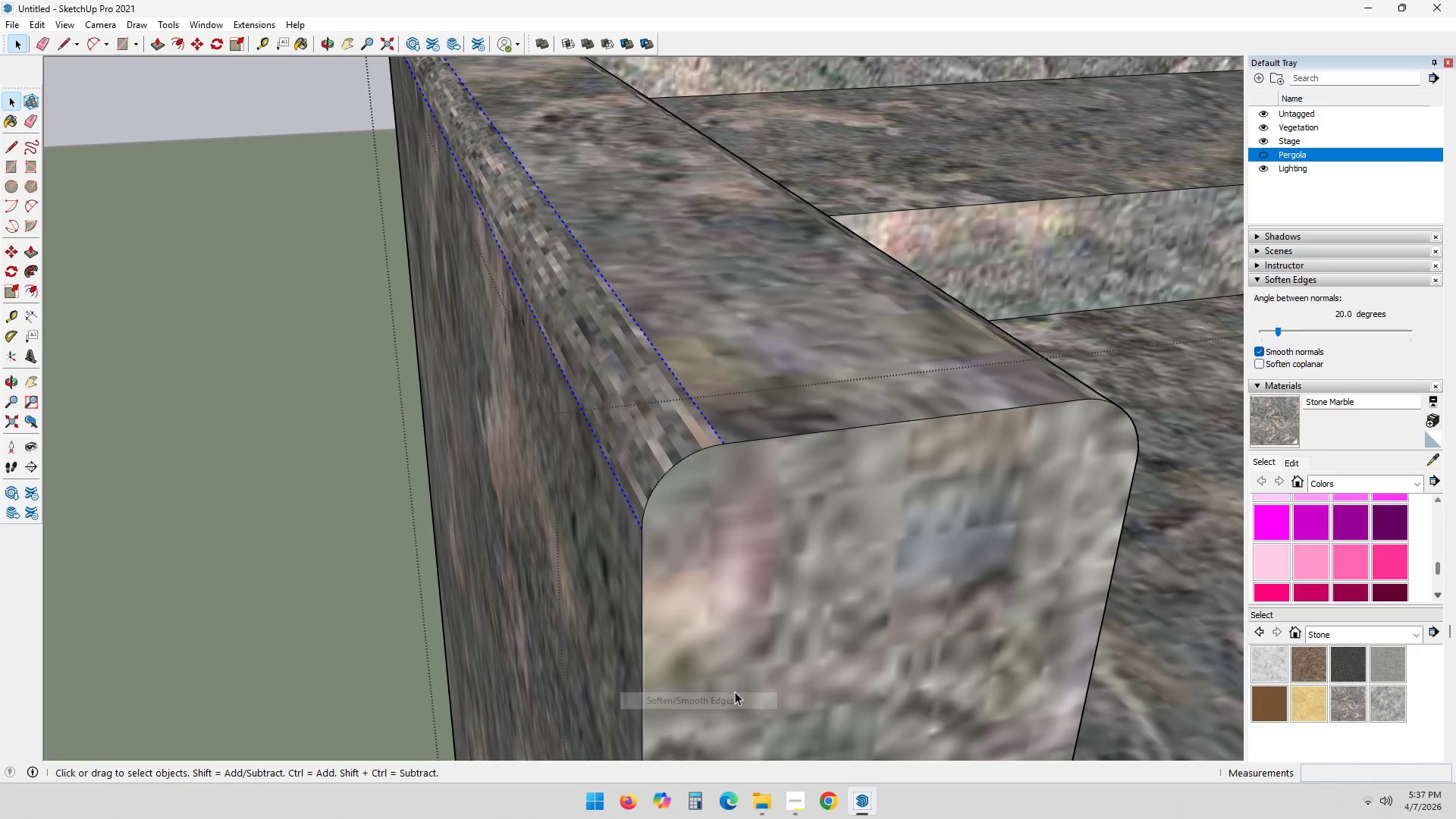 
scroll: coordinate [738, 661], scroll_direction: down, amount: 13.0
 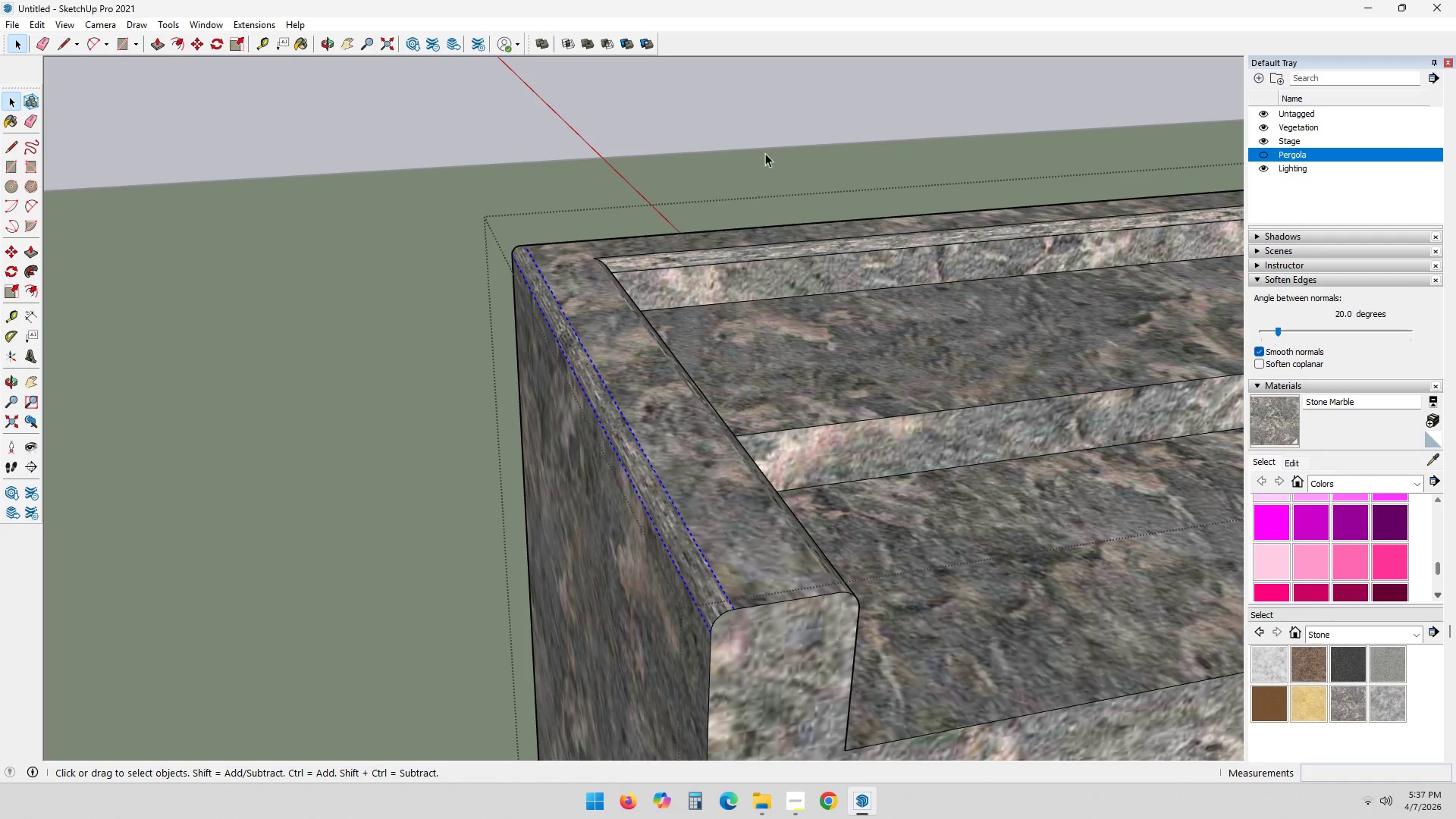 
double_click([770, 140])
 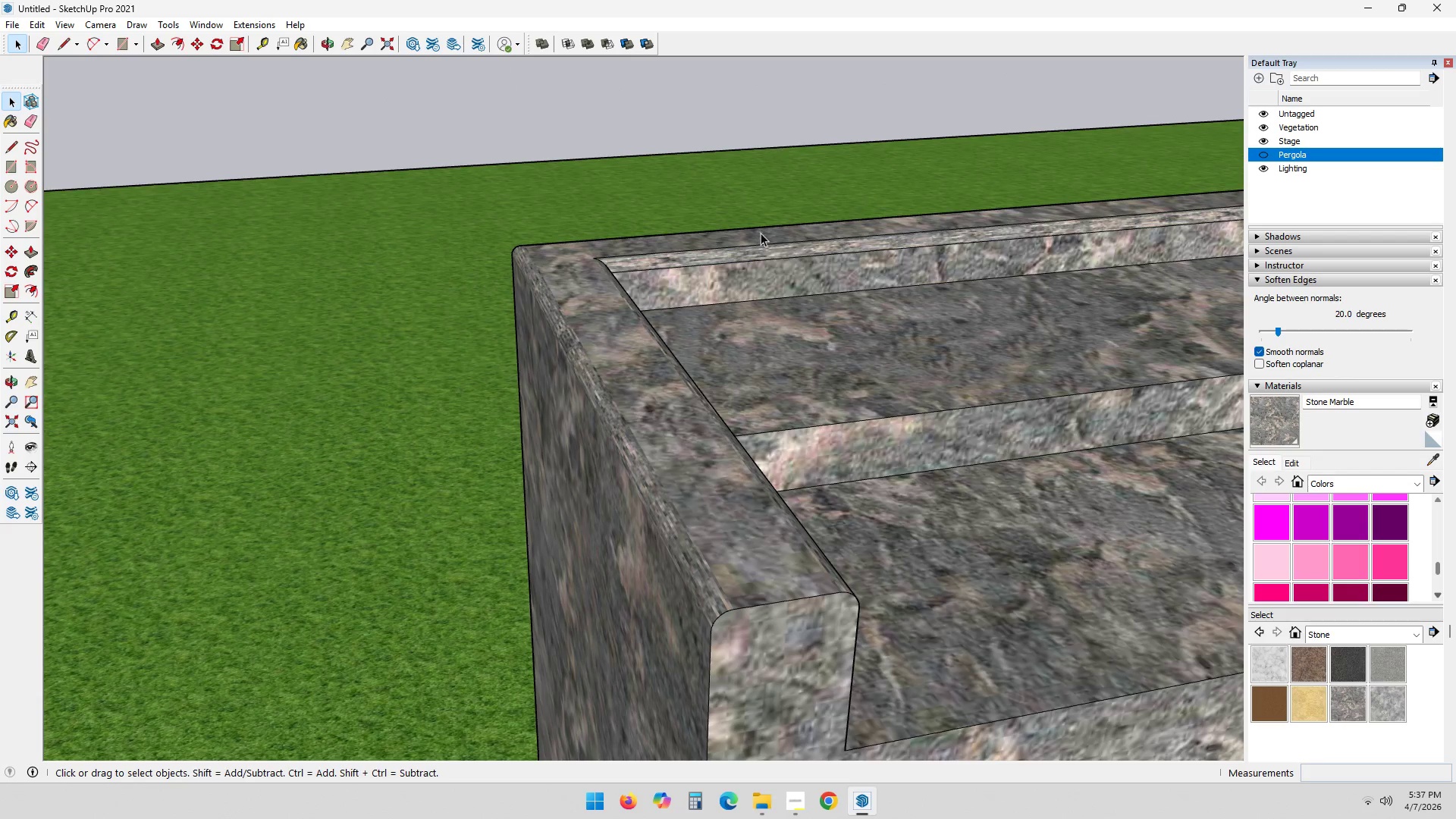 
scroll: coordinate [806, 538], scroll_direction: down, amount: 5.0
 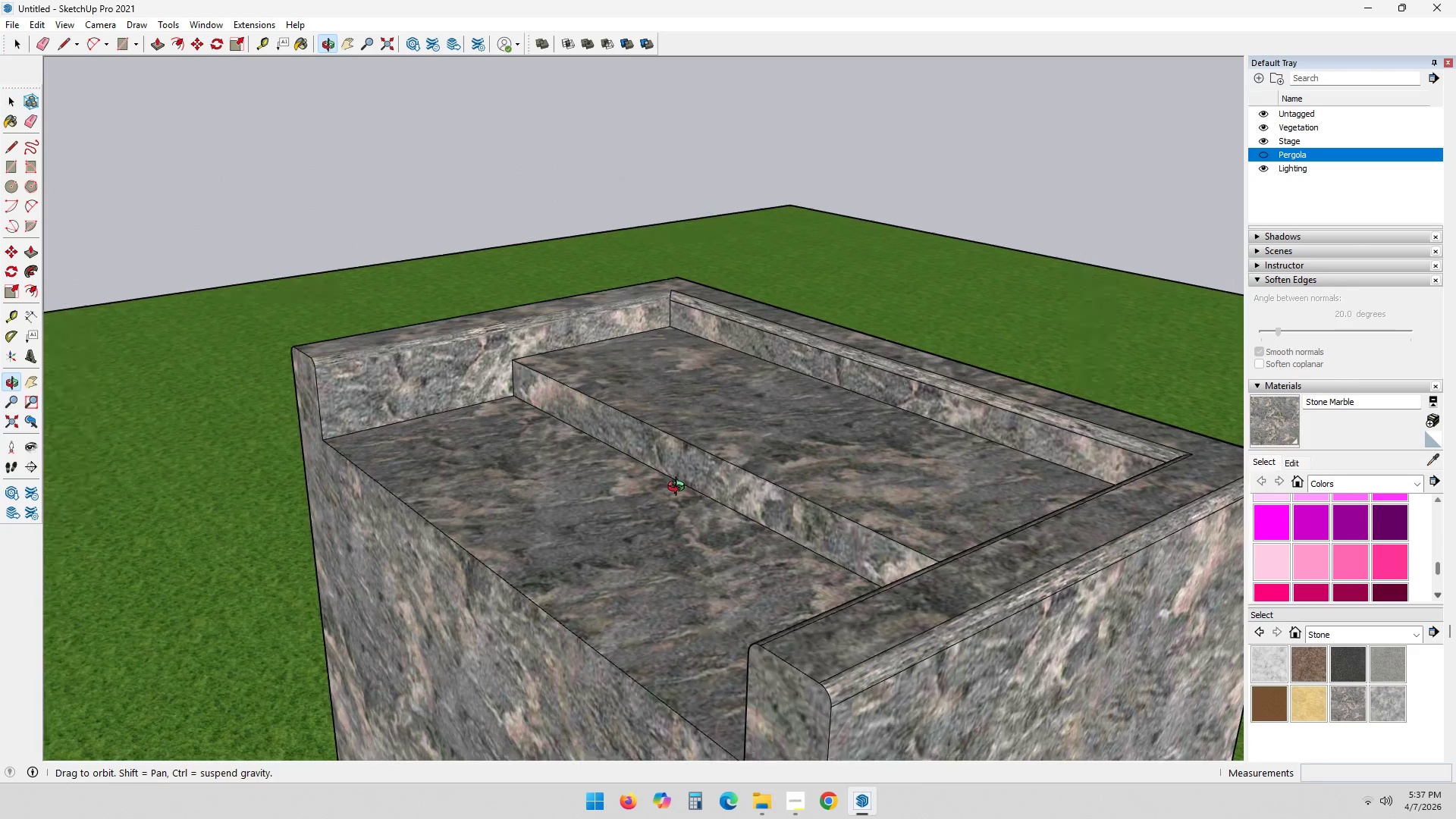 
scroll: coordinate [855, 668], scroll_direction: up, amount: 6.0
 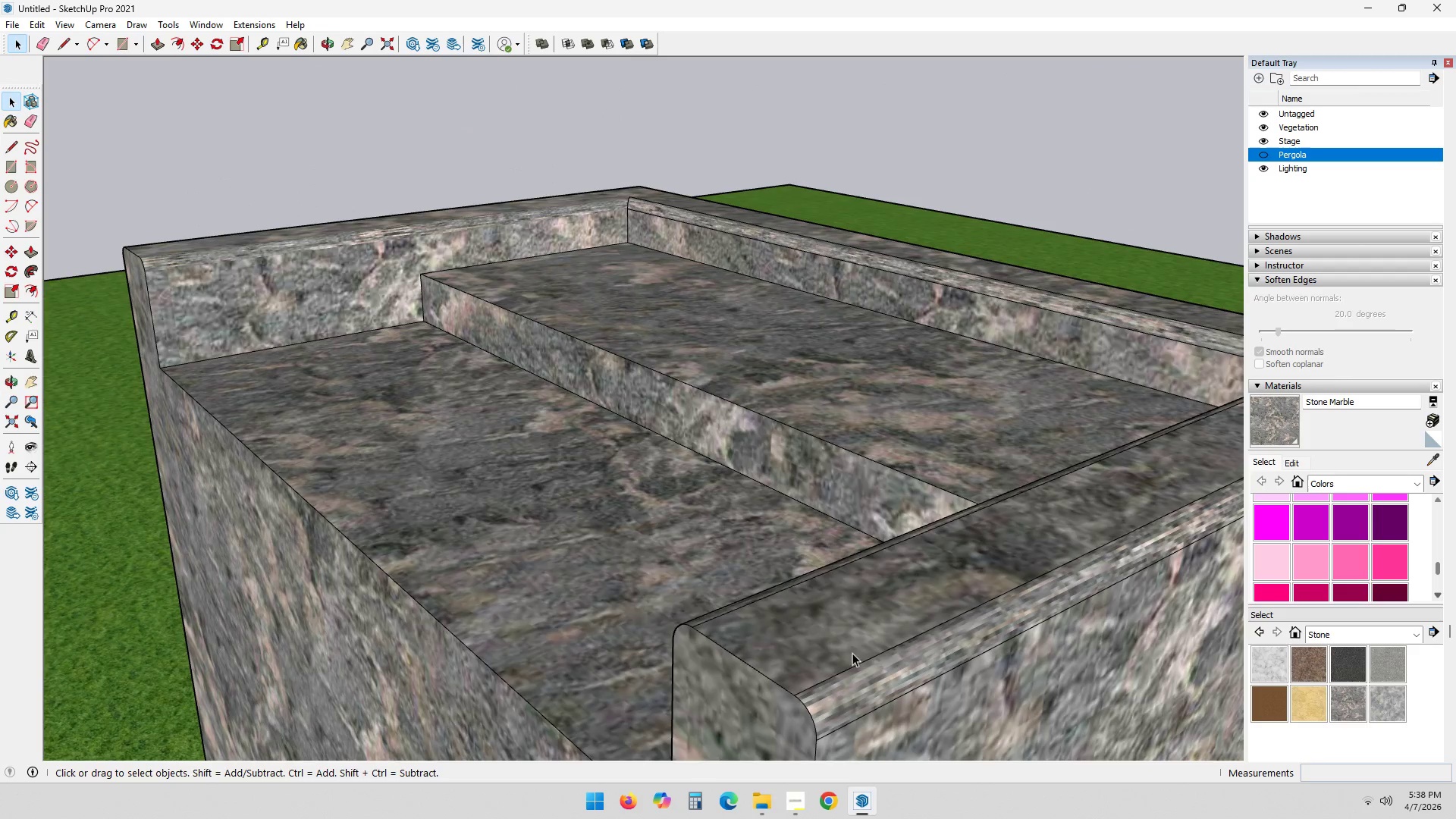 
double_click([852, 640])
 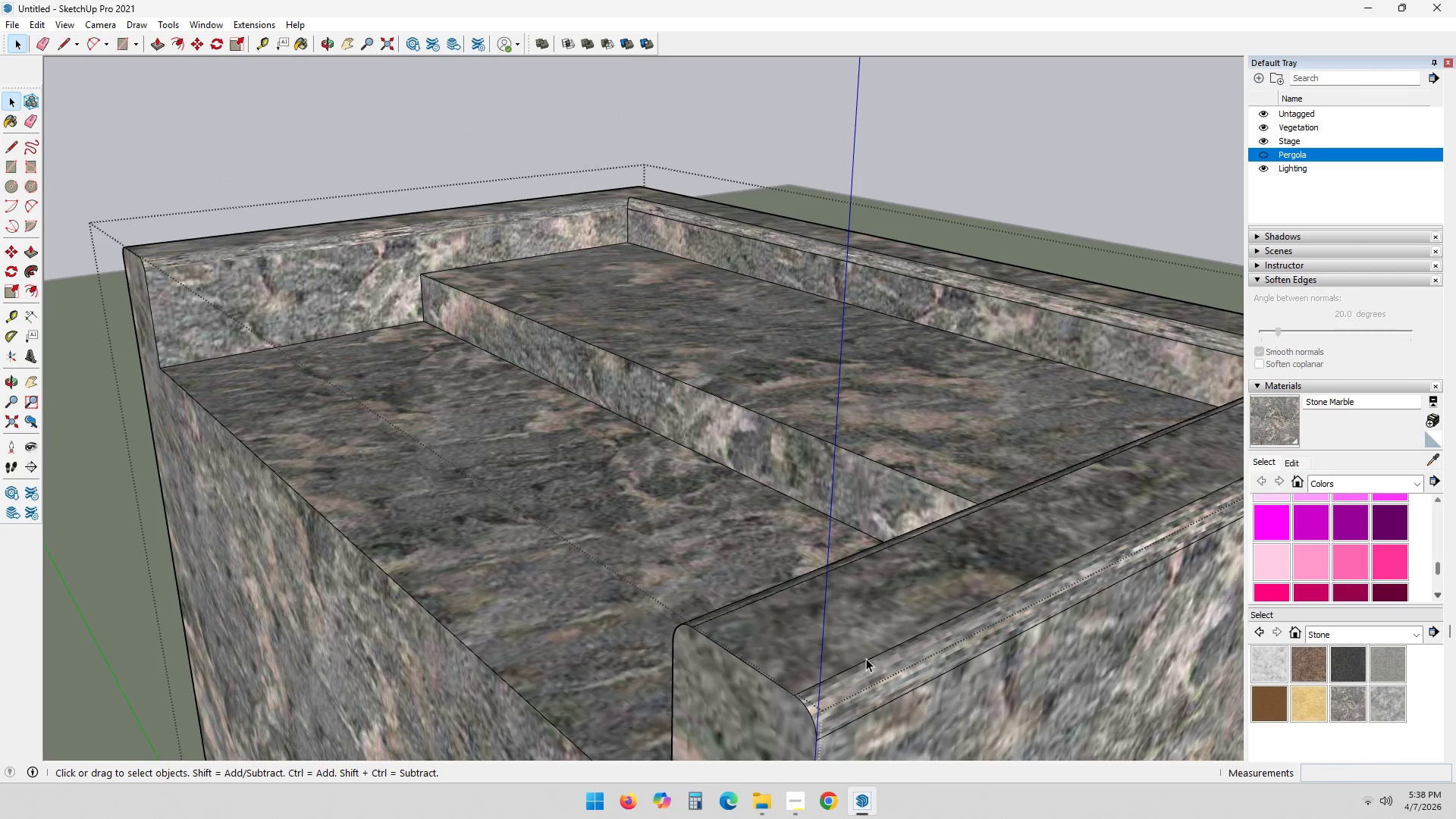 
hold_key(key=ControlLeft, duration=0.64)
left_click([891, 704])
 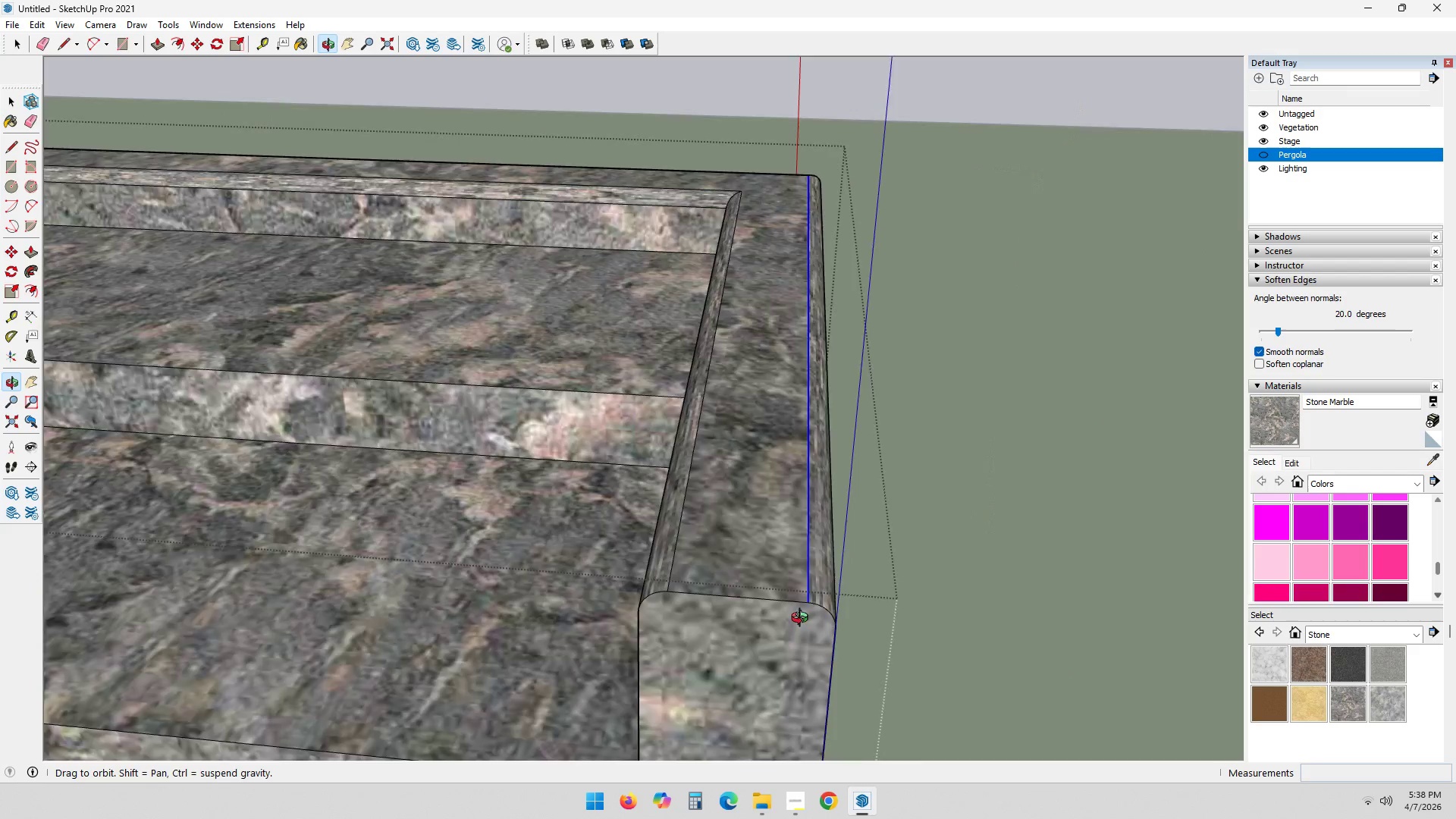 
hold_key(key=ControlLeft, duration=1.26)
left_click([666, 564])
 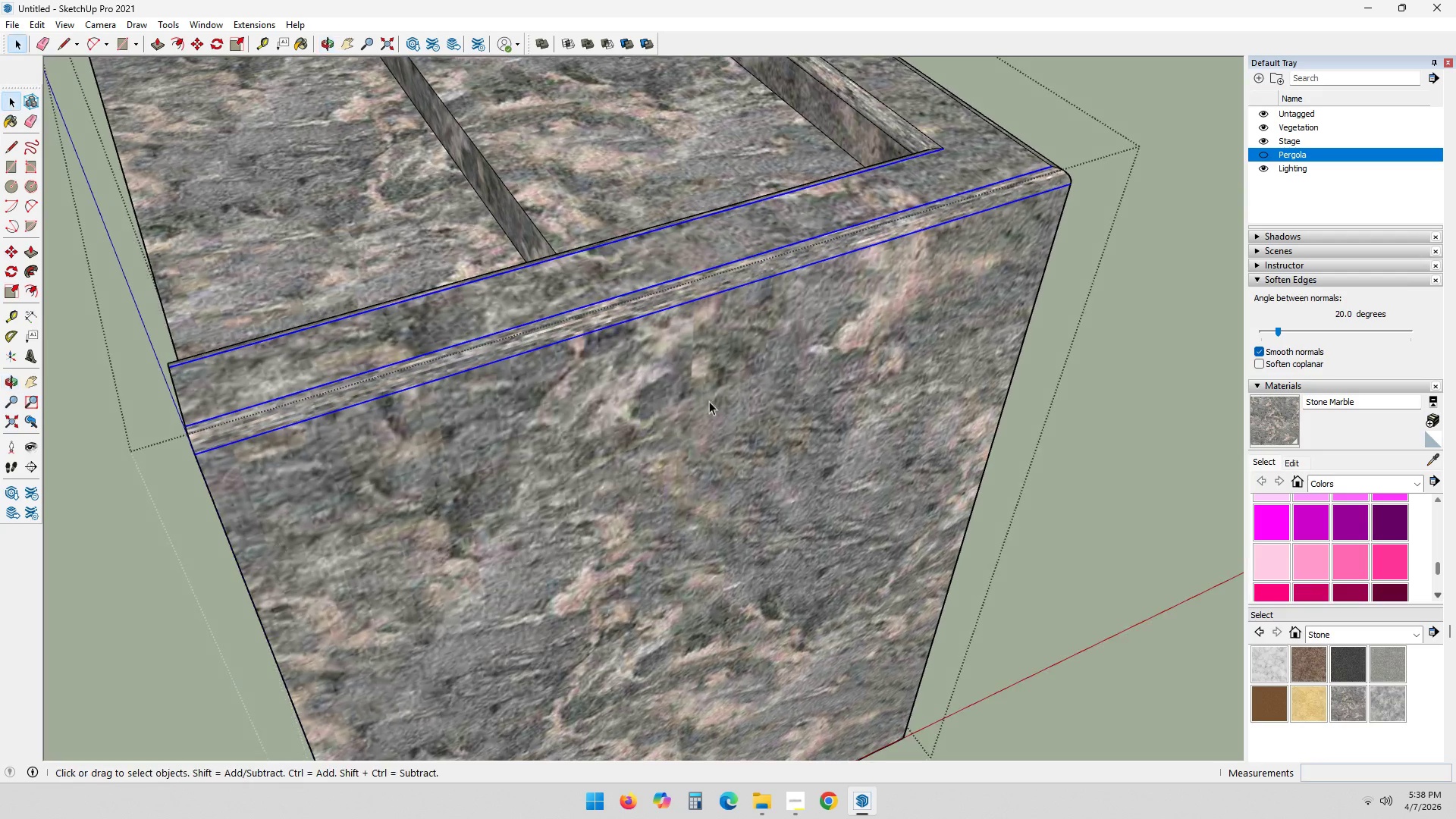 
hold_key(key=ShiftLeft, duration=0.34)
 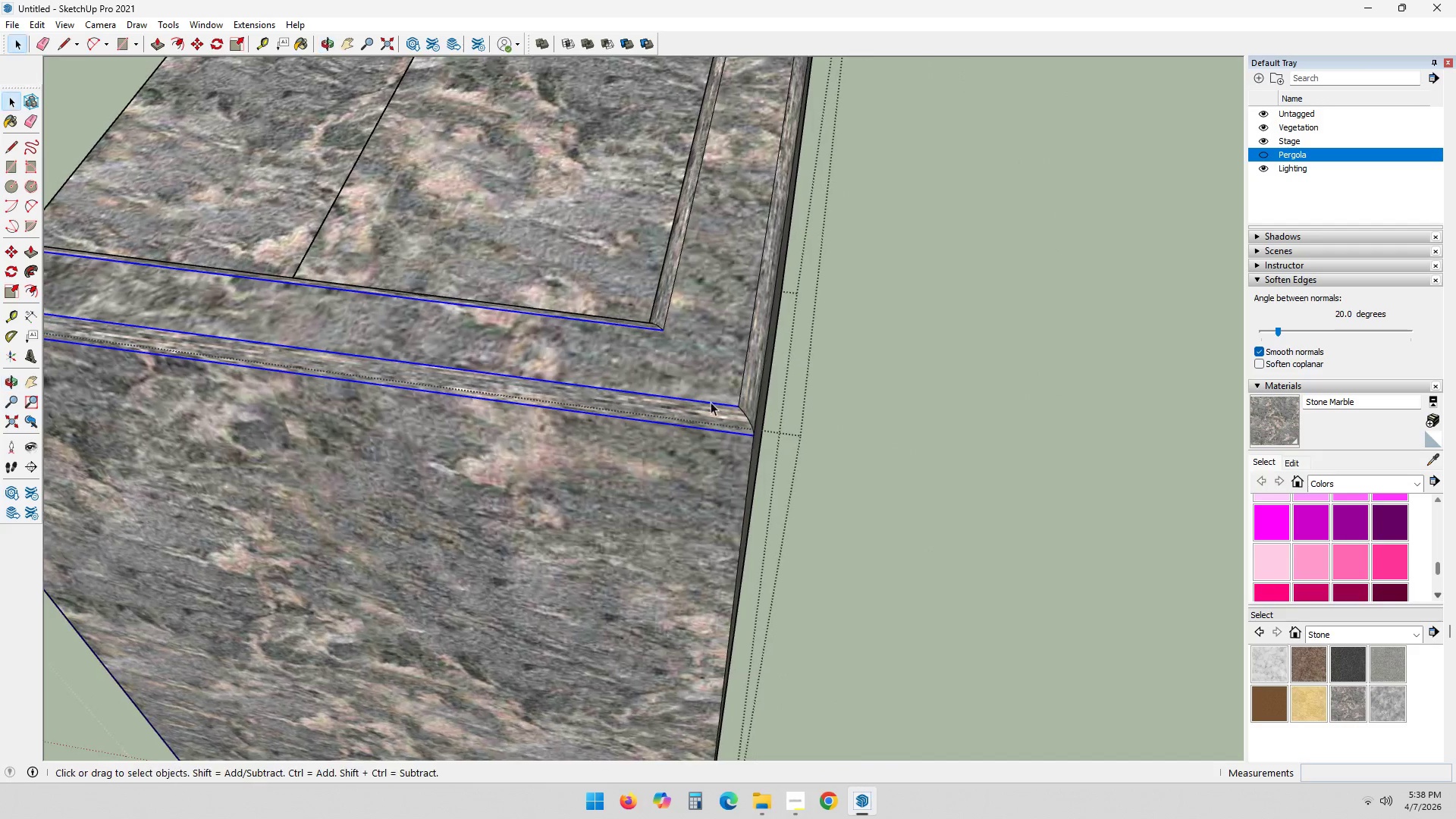 
key(Control+ControlLeft)
 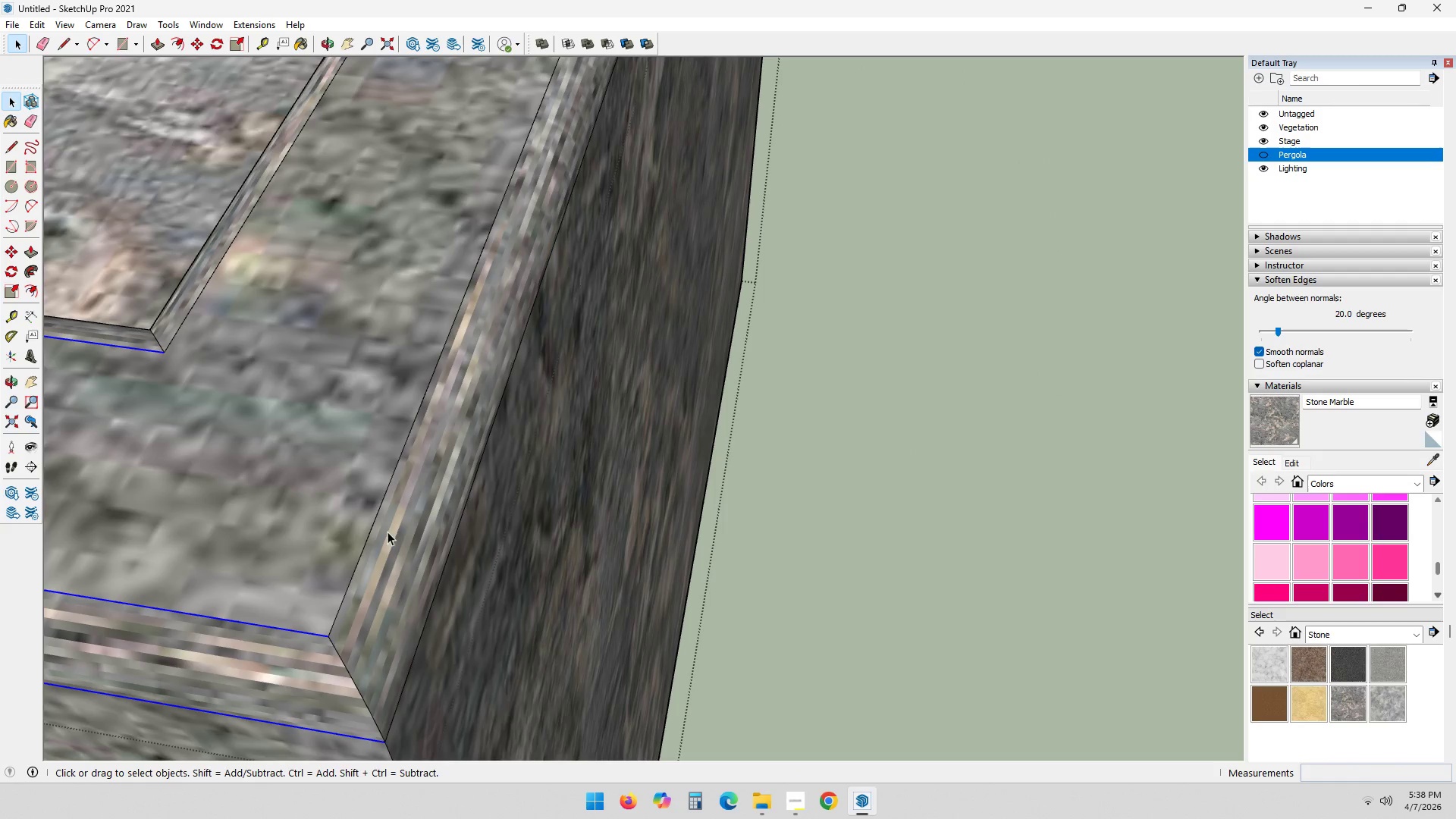 
scroll: coordinate [460, 433], scroll_direction: down, amount: 15.0
 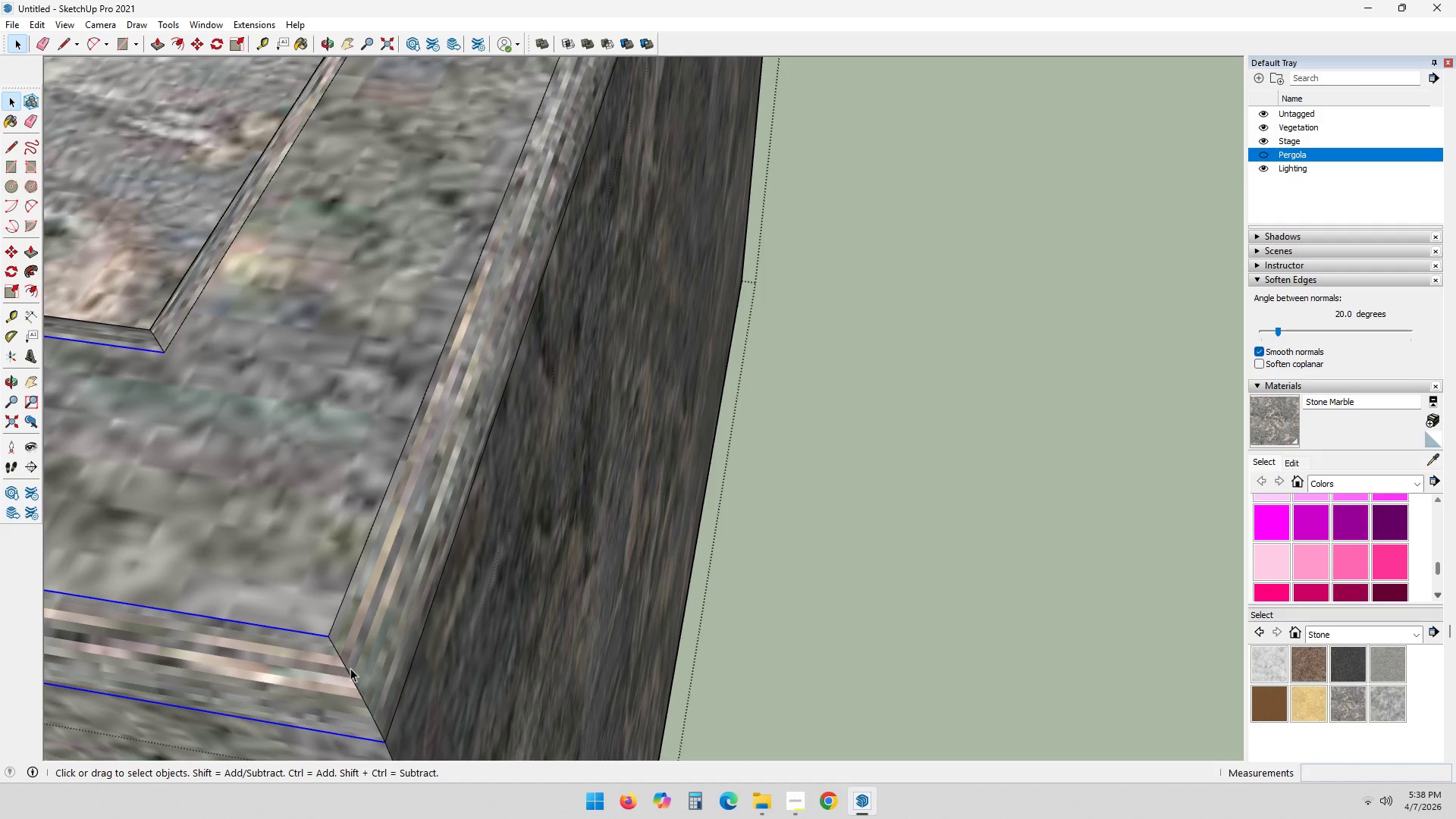 
hold_key(key=ShiftLeft, duration=0.55)
scroll: coordinate [378, 592], scroll_direction: down, amount: 2.0
 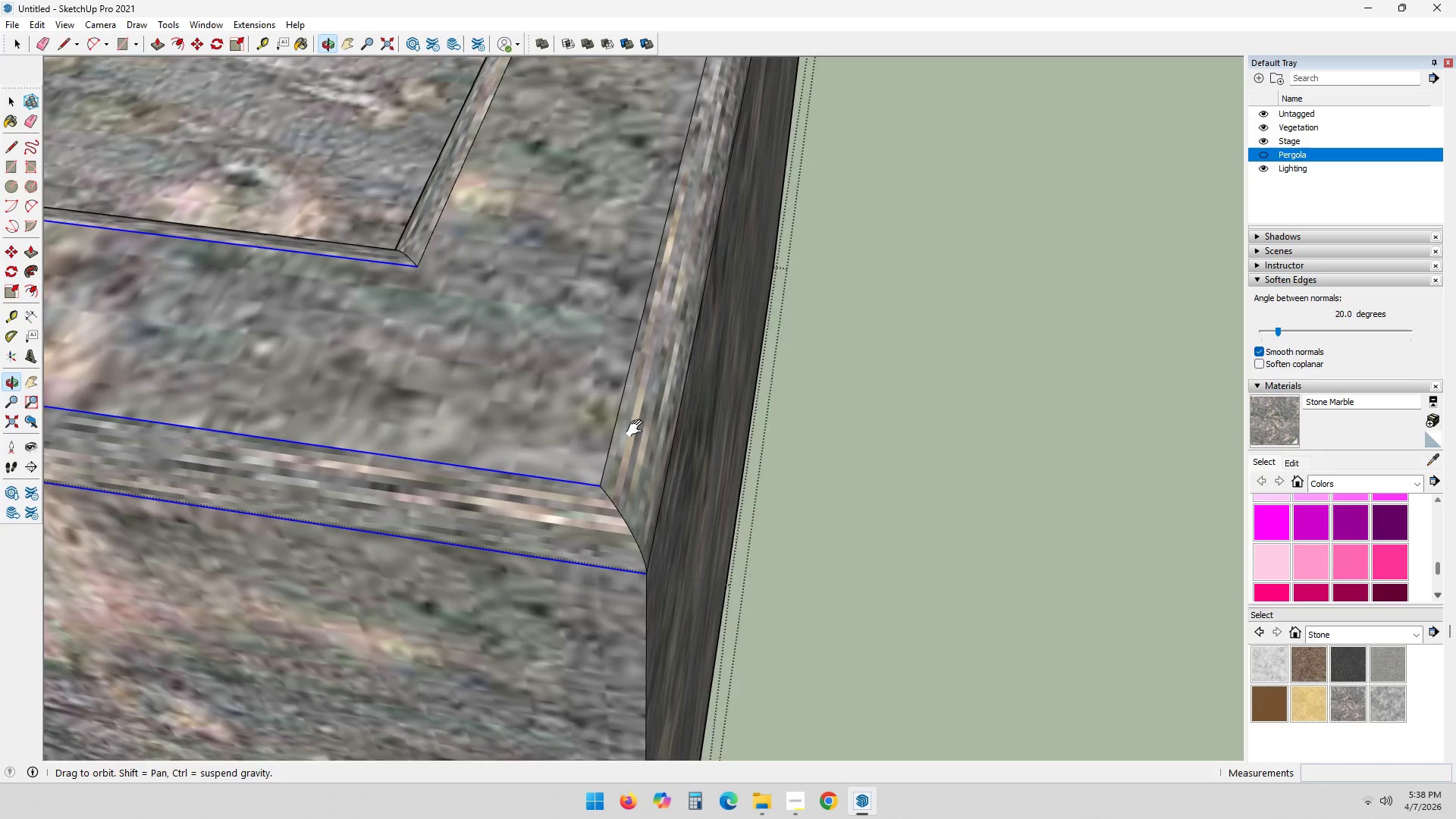 
hold_key(key=ControlLeft, duration=2.91)
double_click([609, 479])
 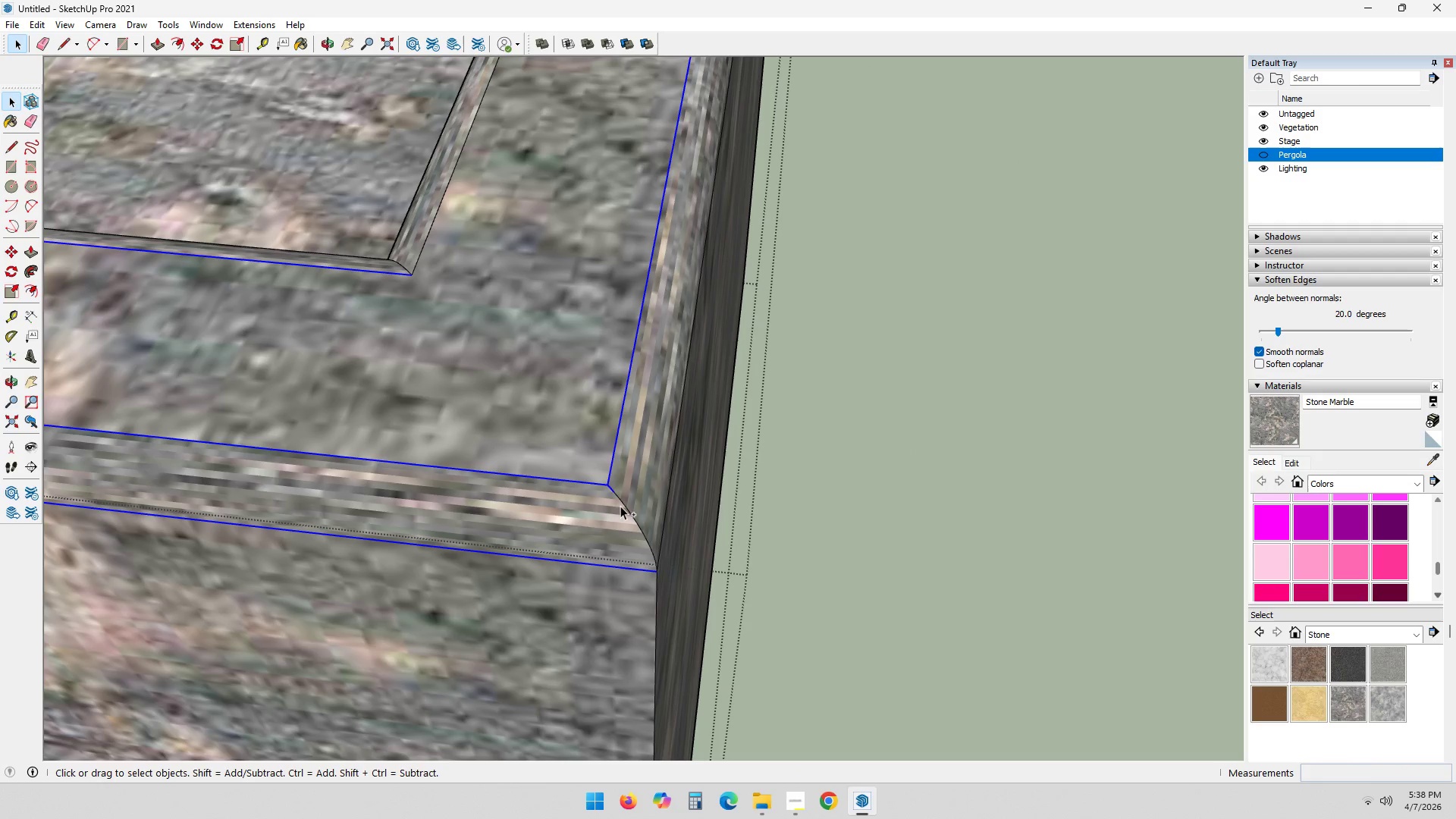 
left_click([625, 504])
 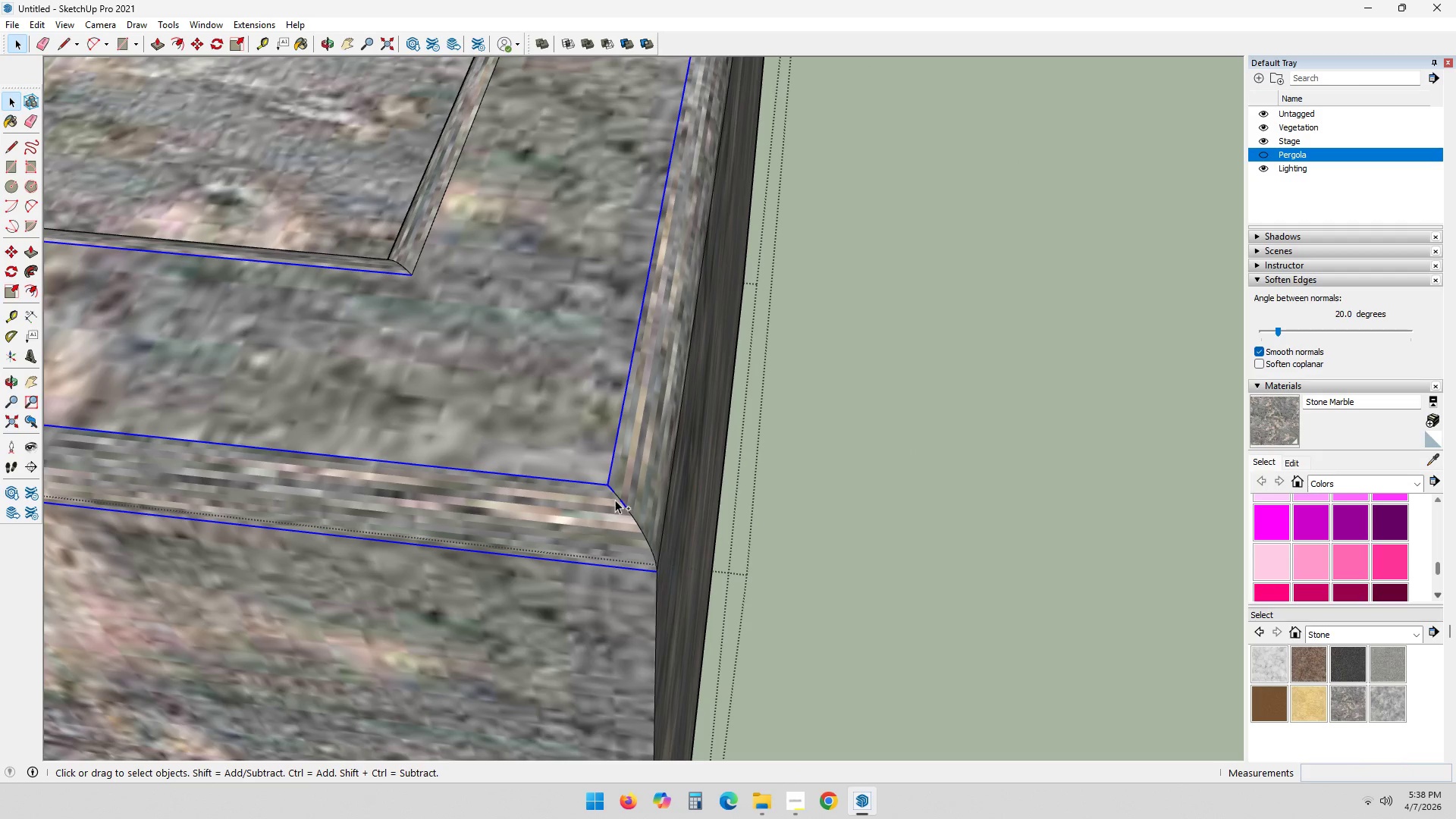 
left_click_drag(start_coordinate=[579, 455], to_coordinate=[713, 607])
 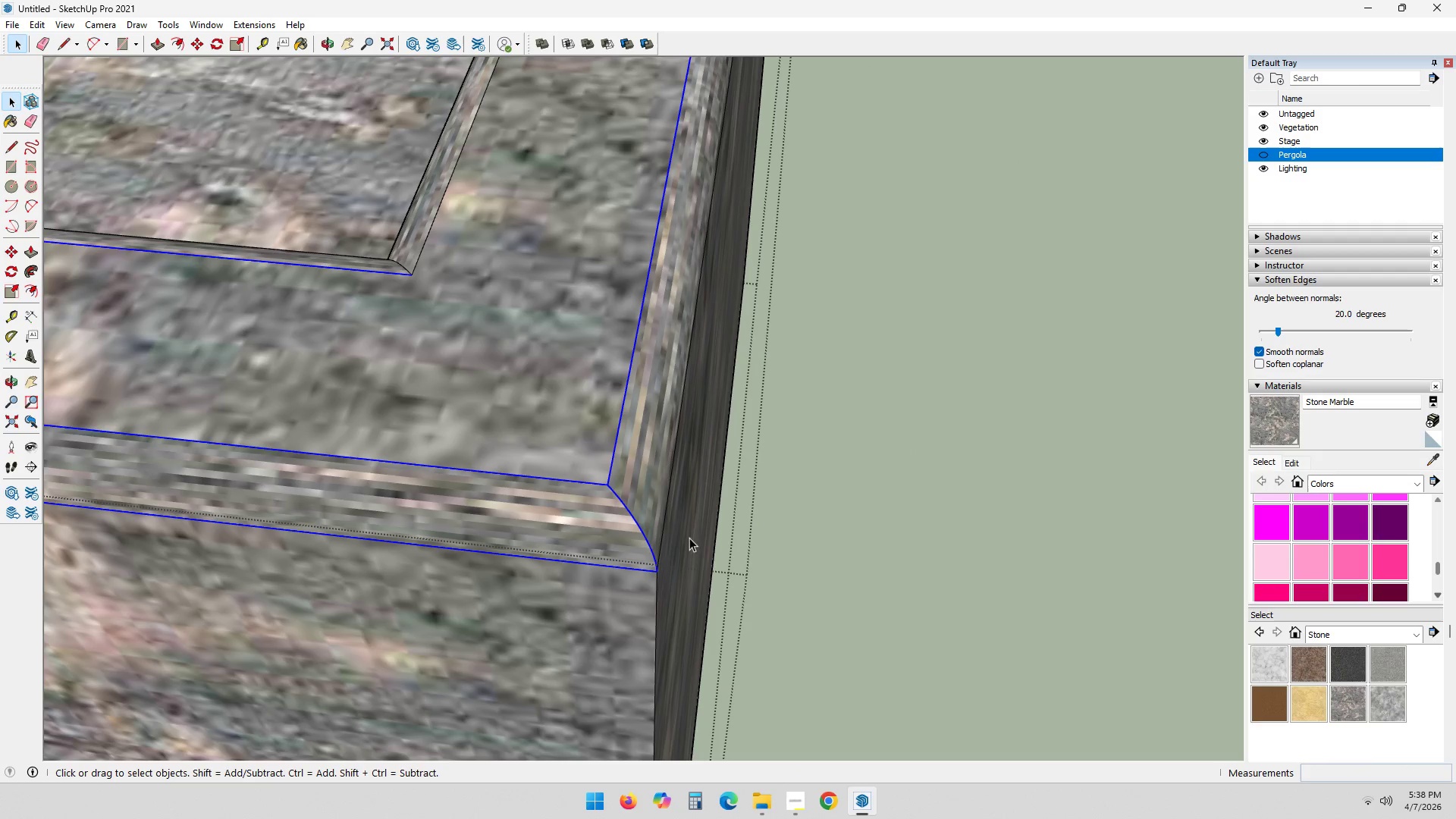 
hold_key(key=ControlLeft, duration=0.75)
left_click([664, 518])
 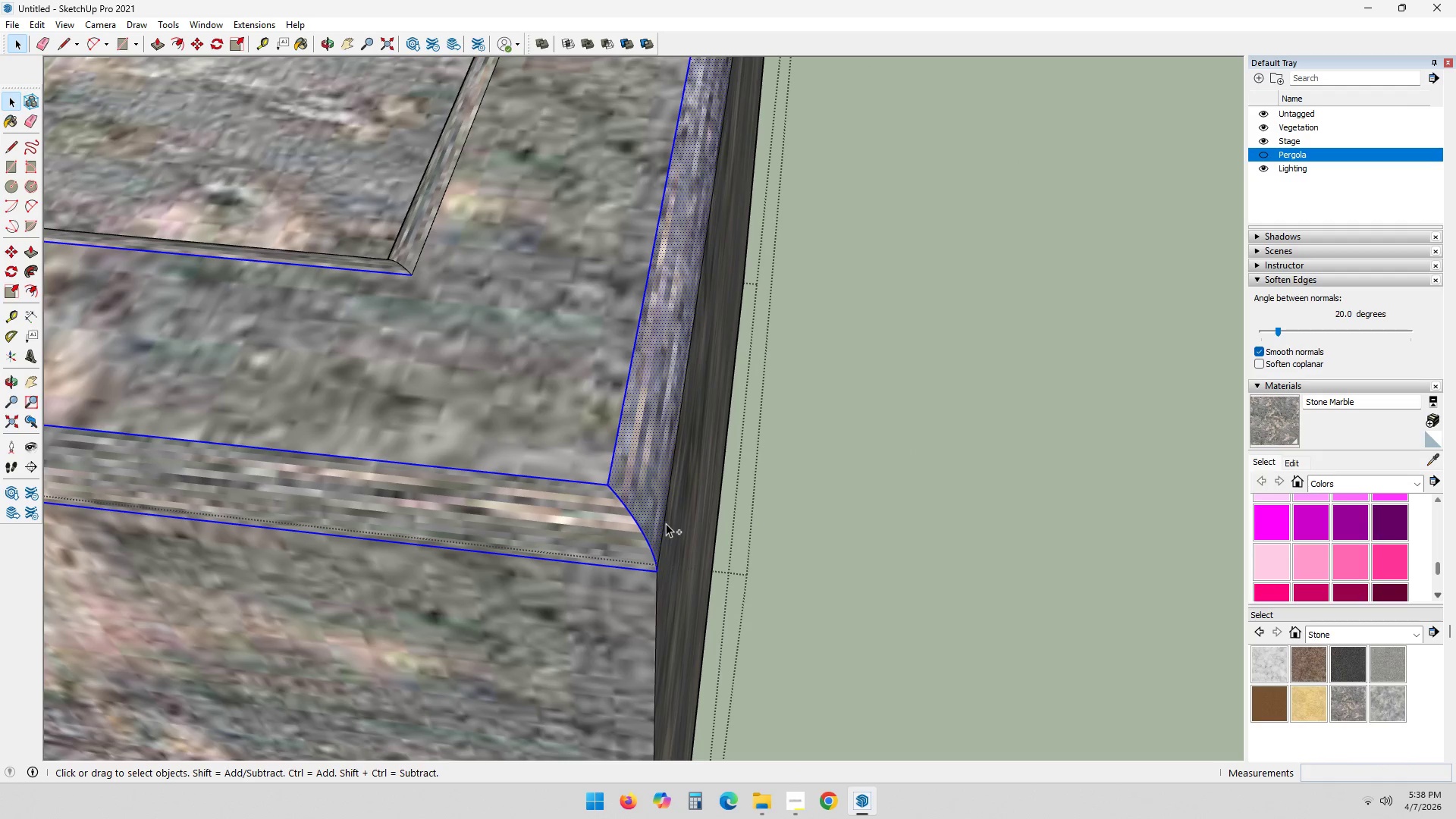 
key(Control+ControlLeft)
 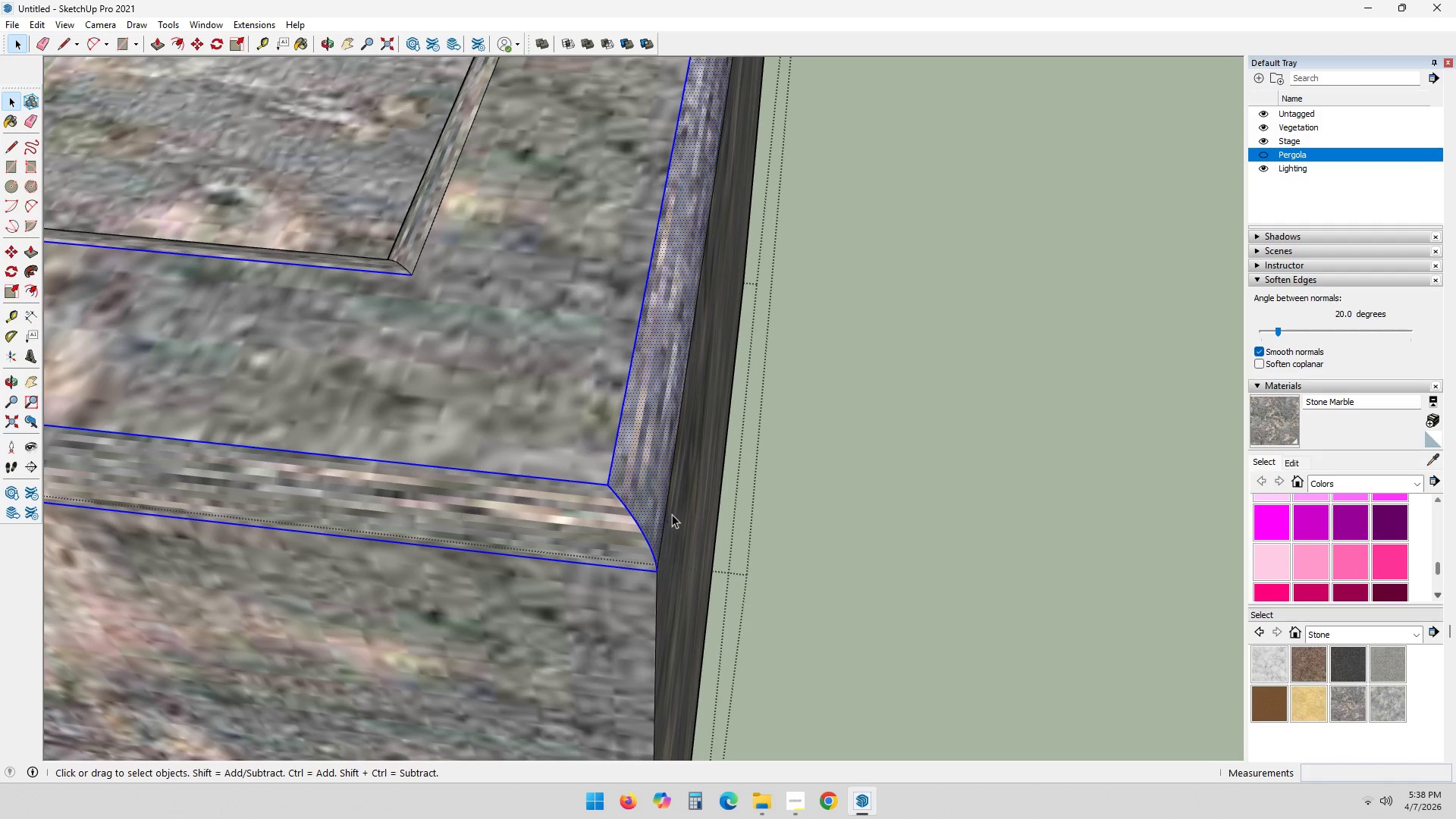 
scroll: coordinate [685, 510], scroll_direction: down, amount: 1.0
 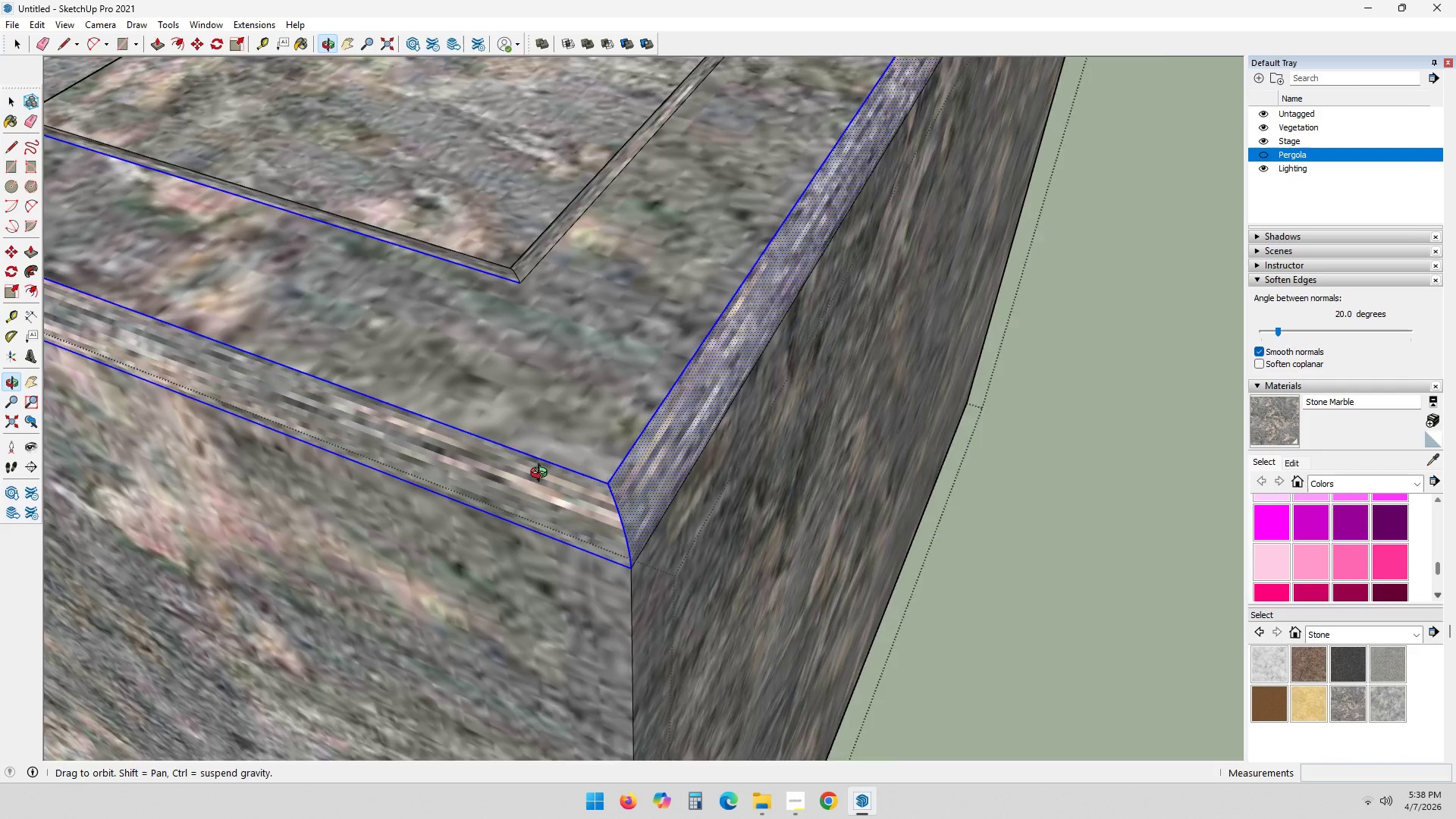 
hold_key(key=ControlLeft, duration=0.86)
 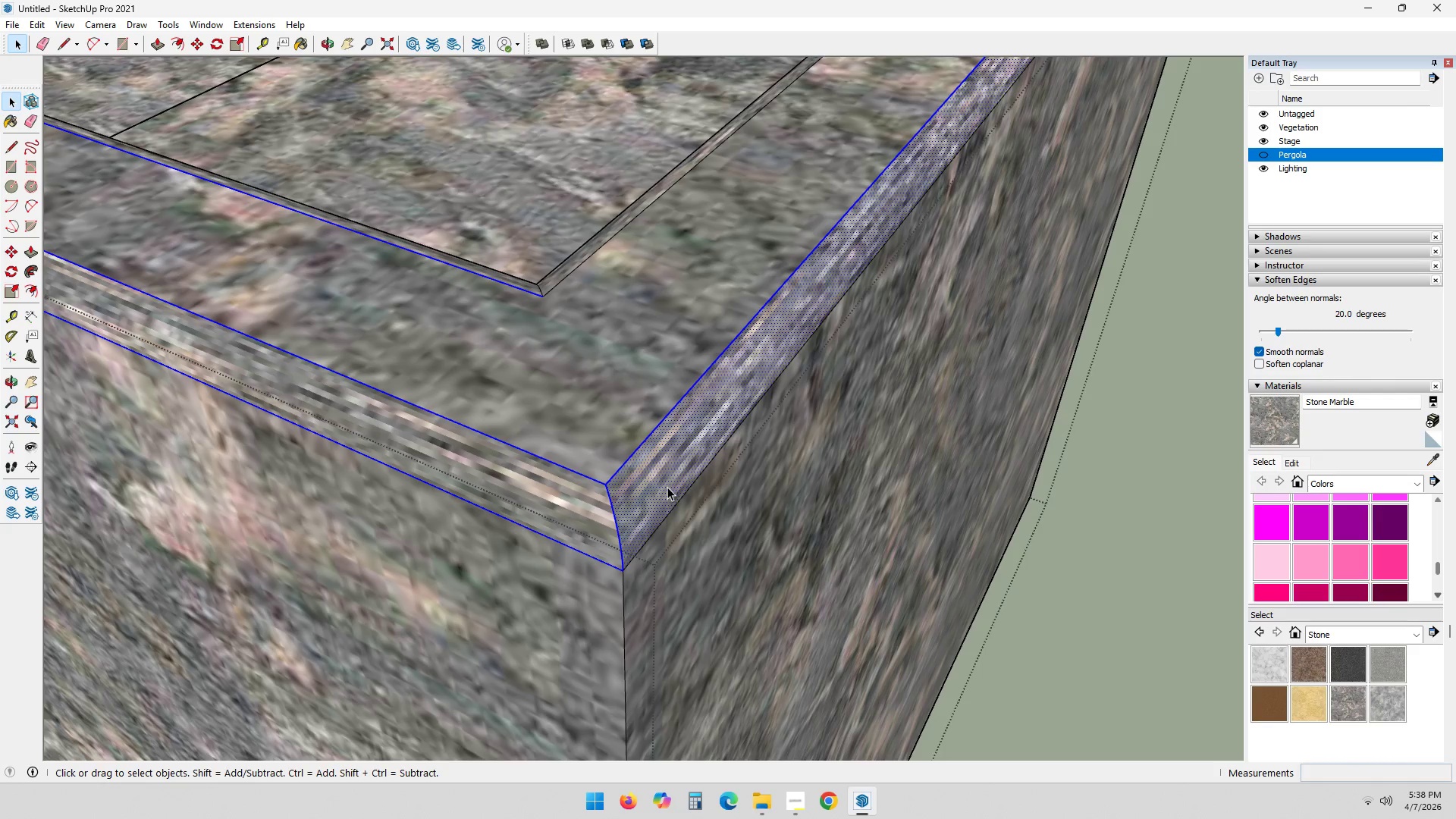 
hold_key(key=ShiftLeft, duration=0.8)
left_click([667, 487])
 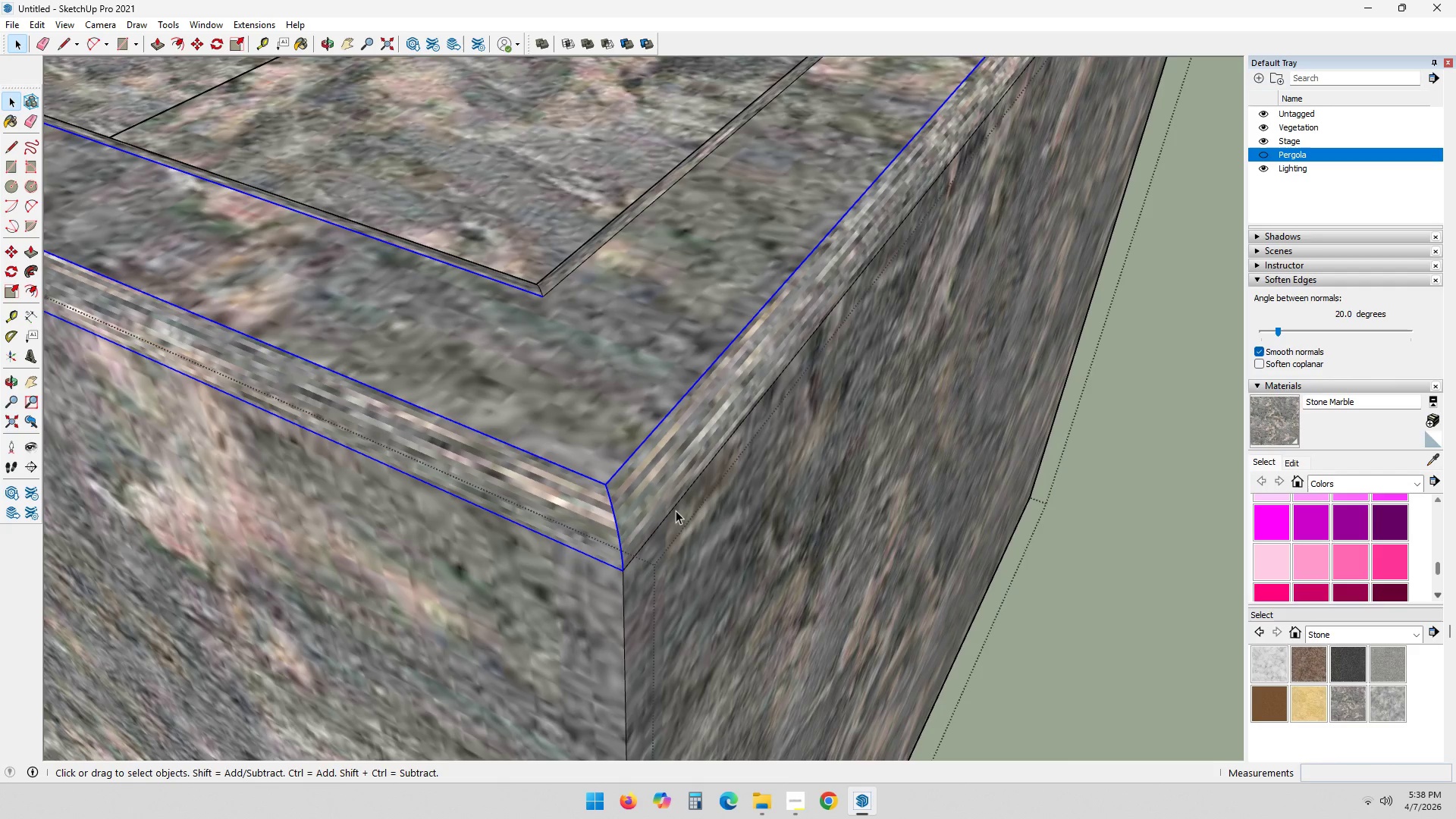 
hold_key(key=ControlLeft, duration=0.55)
left_click([671, 512])
 